 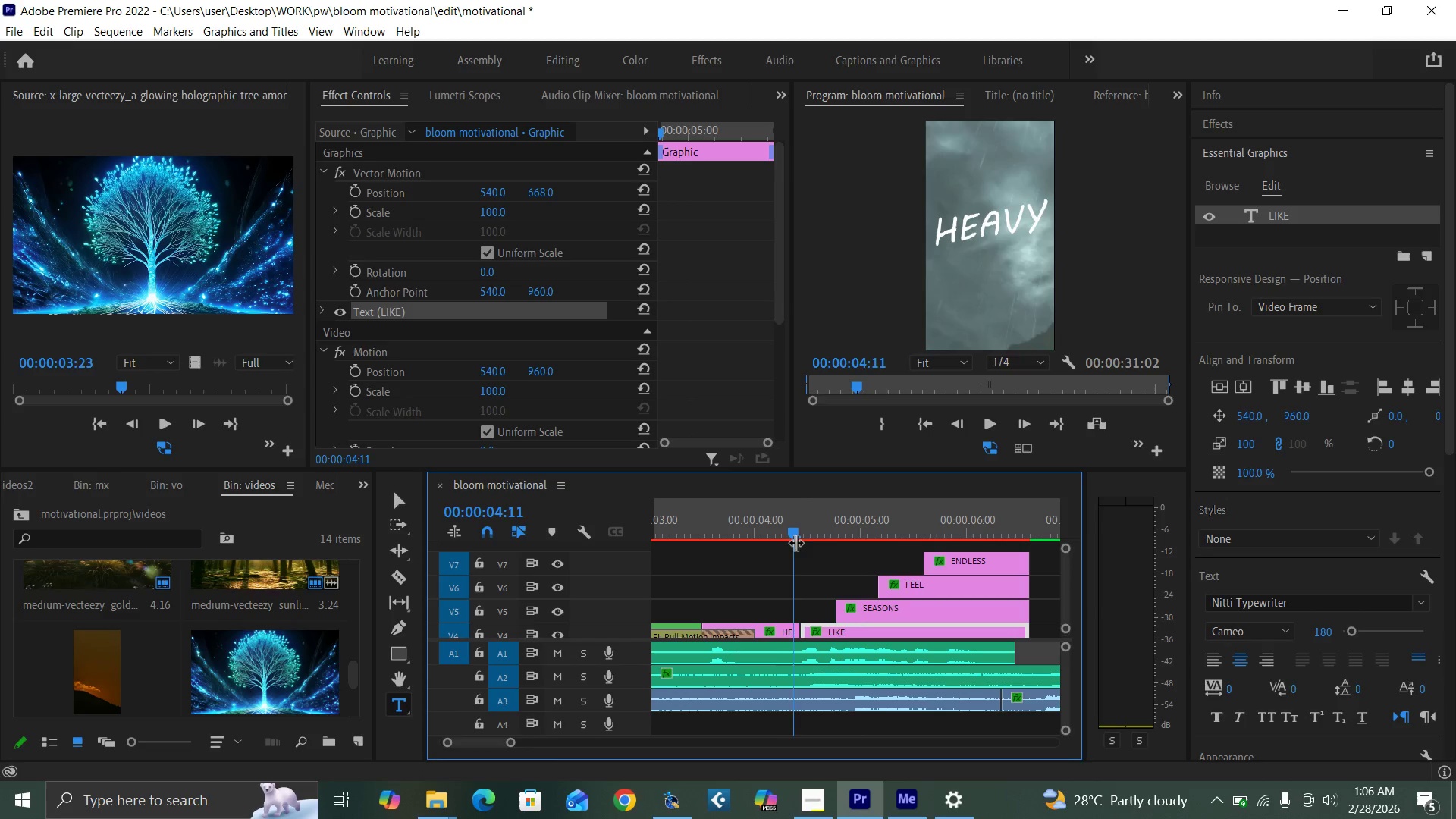 
key(Space)
 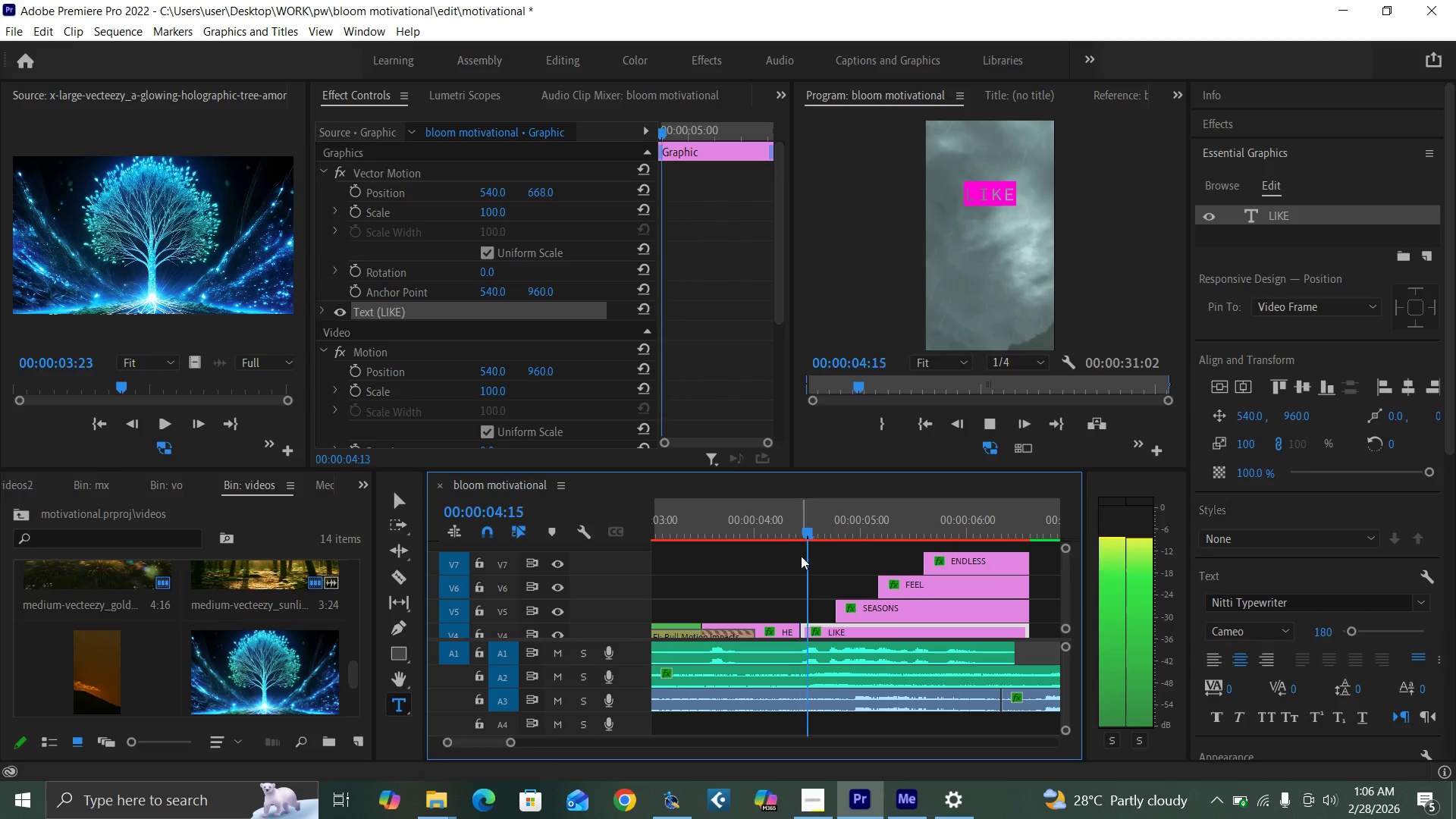 
key(Space)
 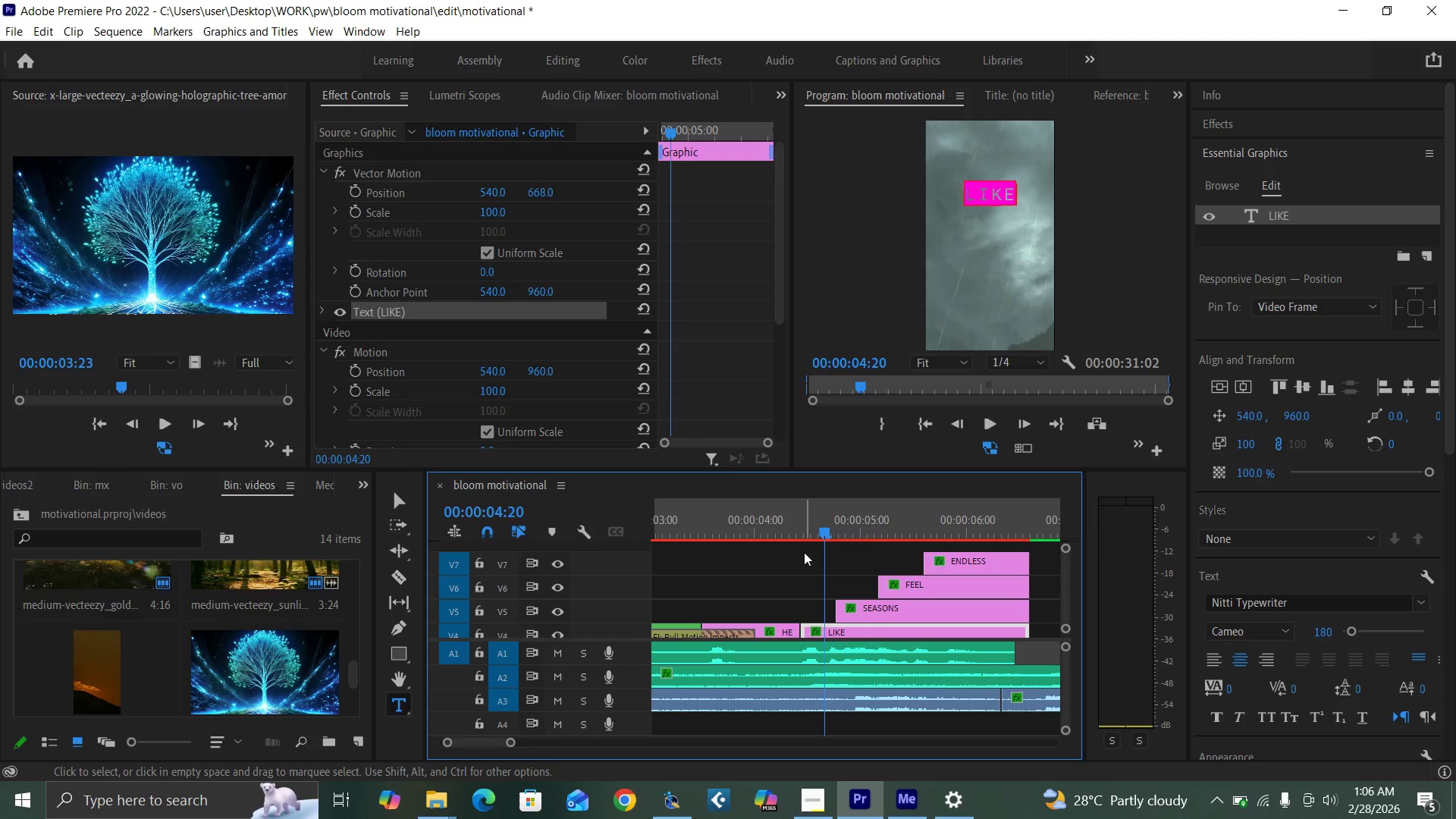 
key(Space)
 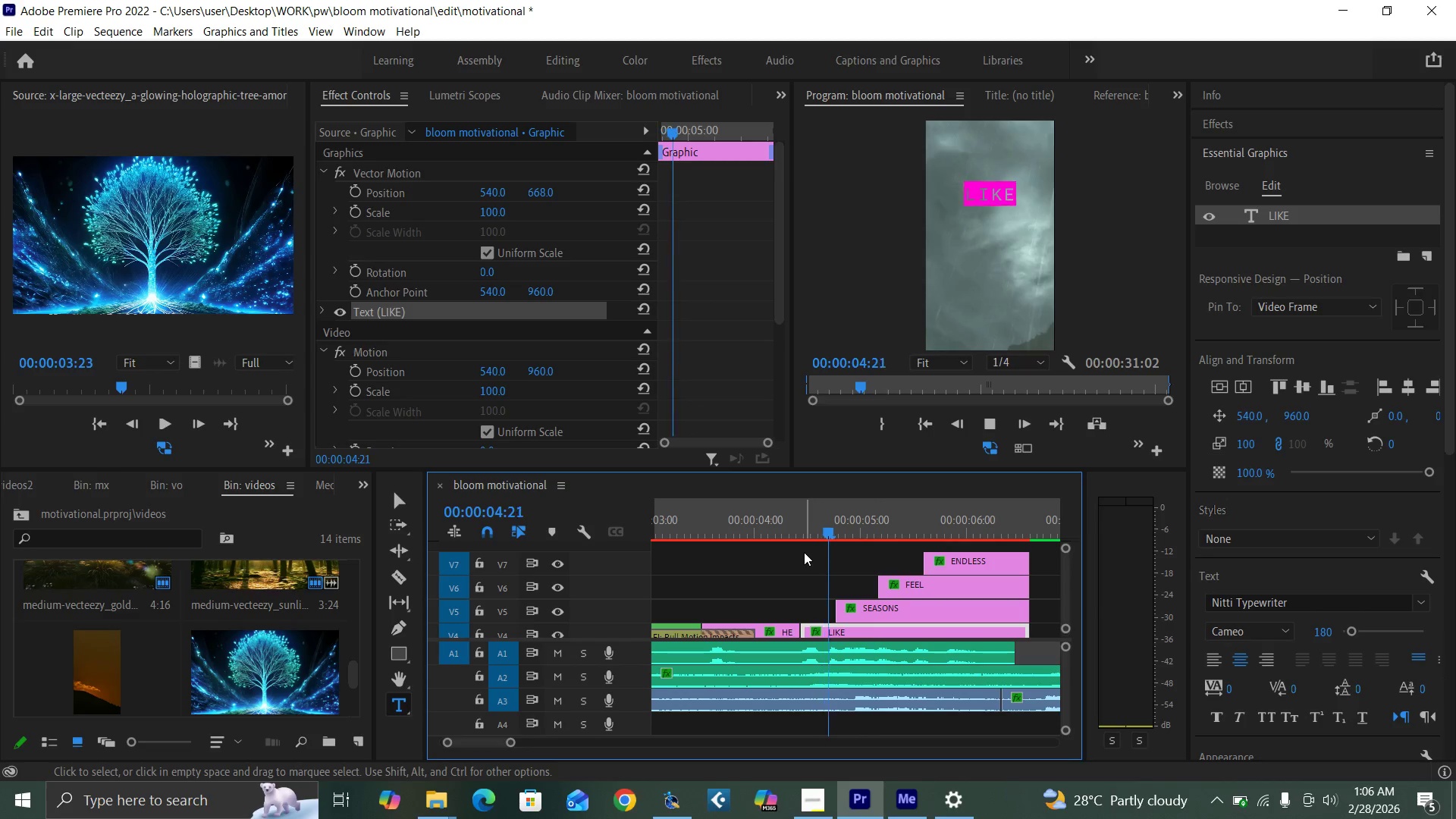 
key(Space)
 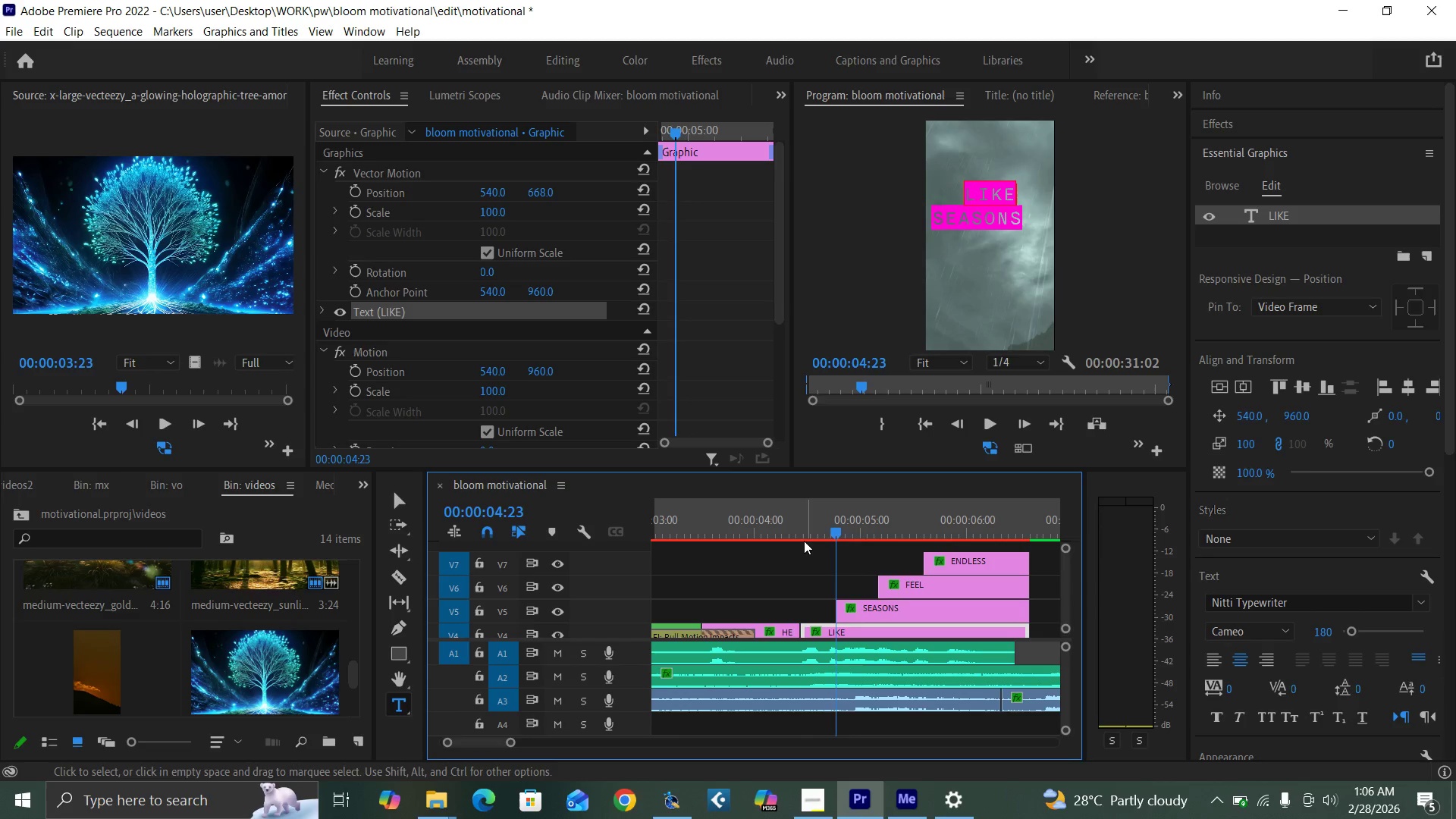 
left_click([802, 538])
 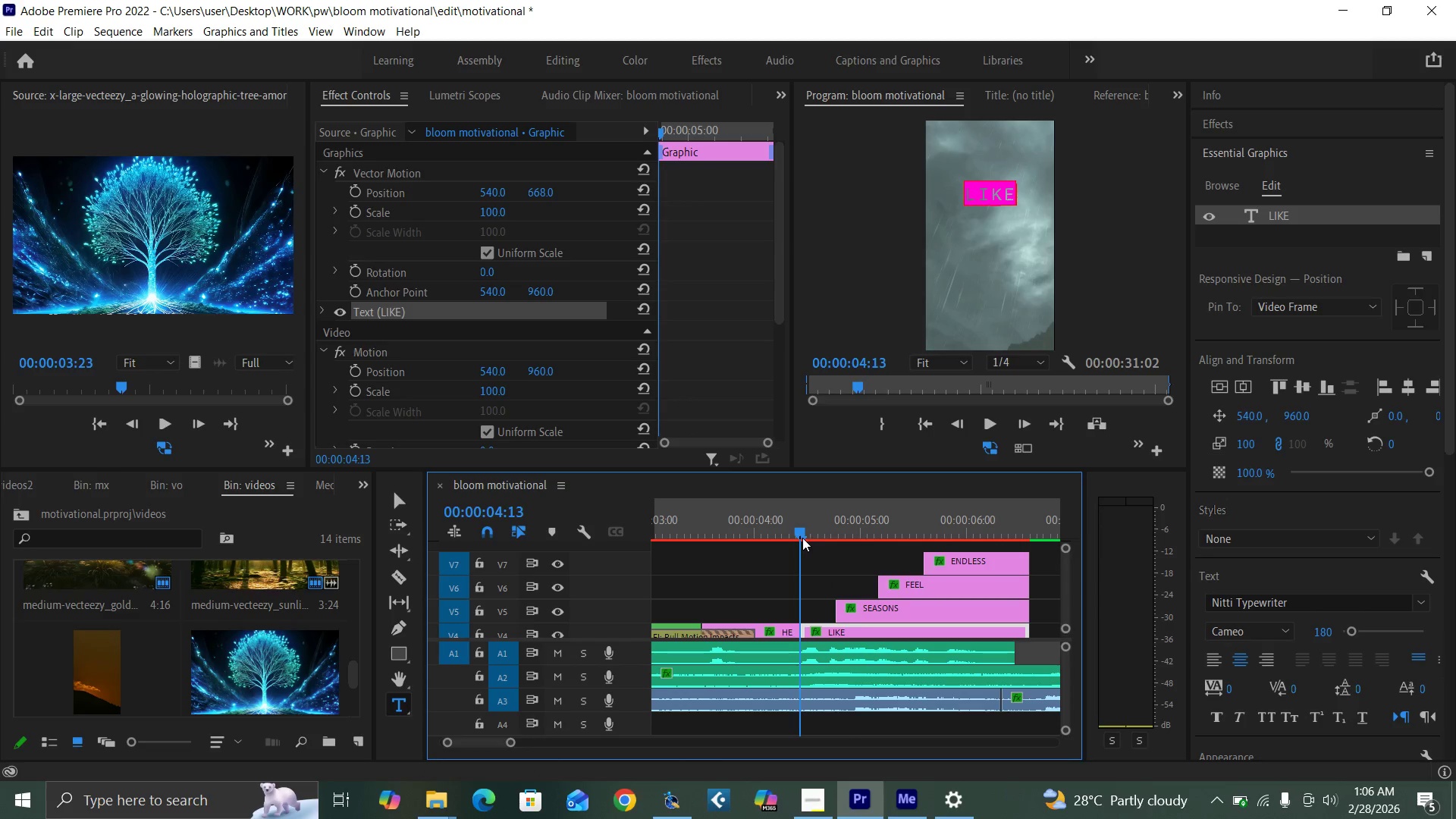 
key(Space)
 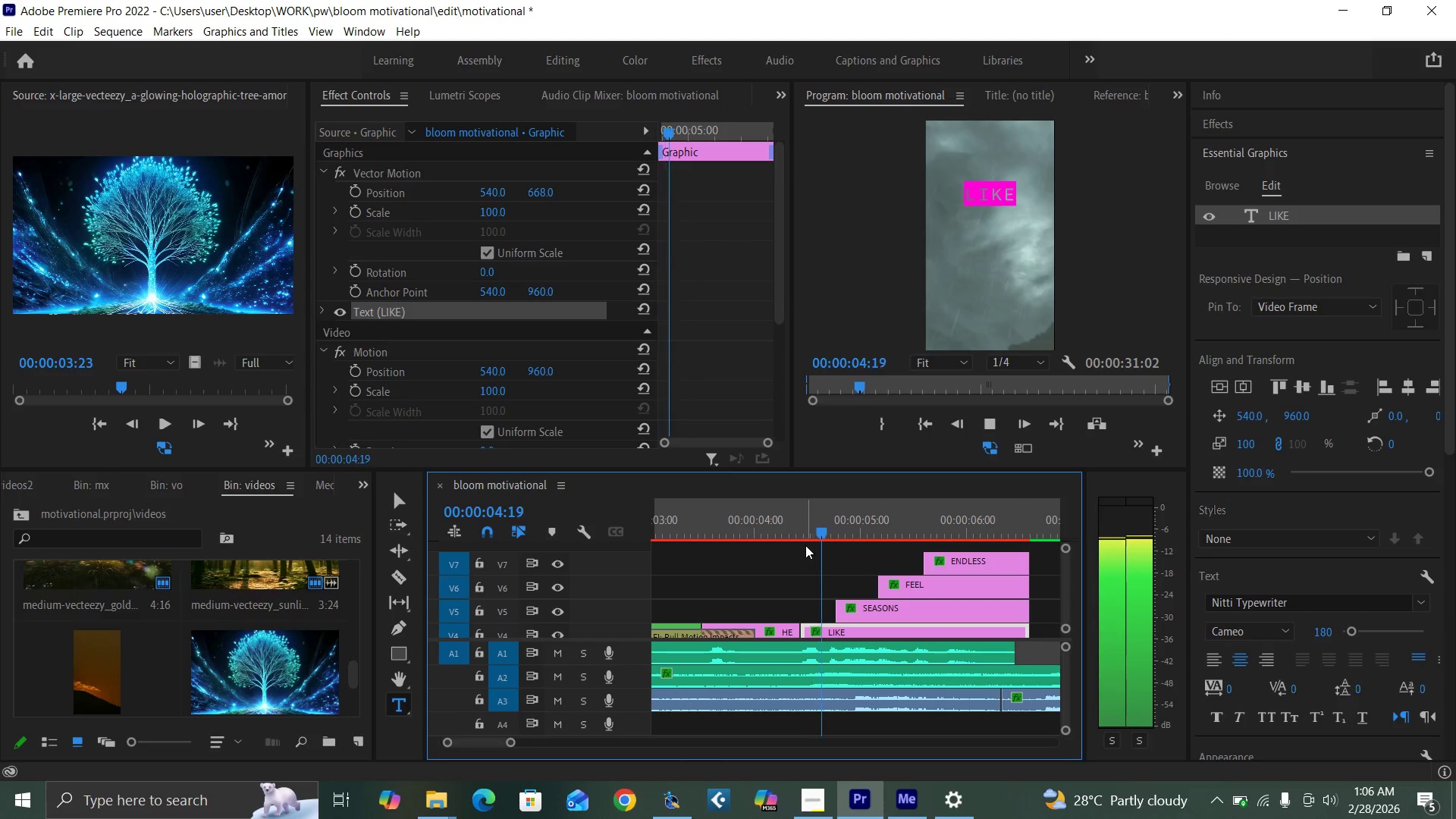 
key(Space)
 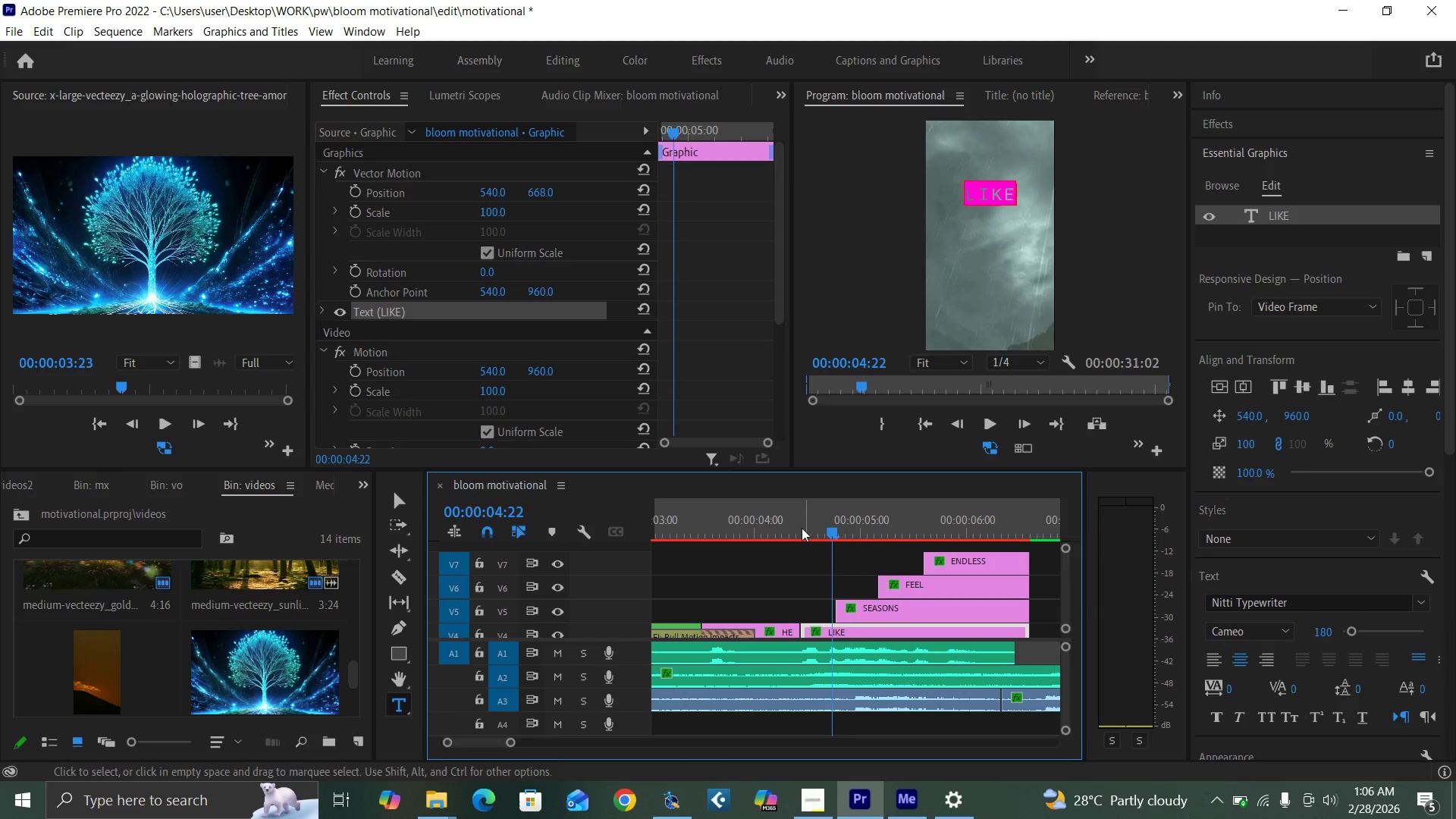 
left_click([792, 521])
 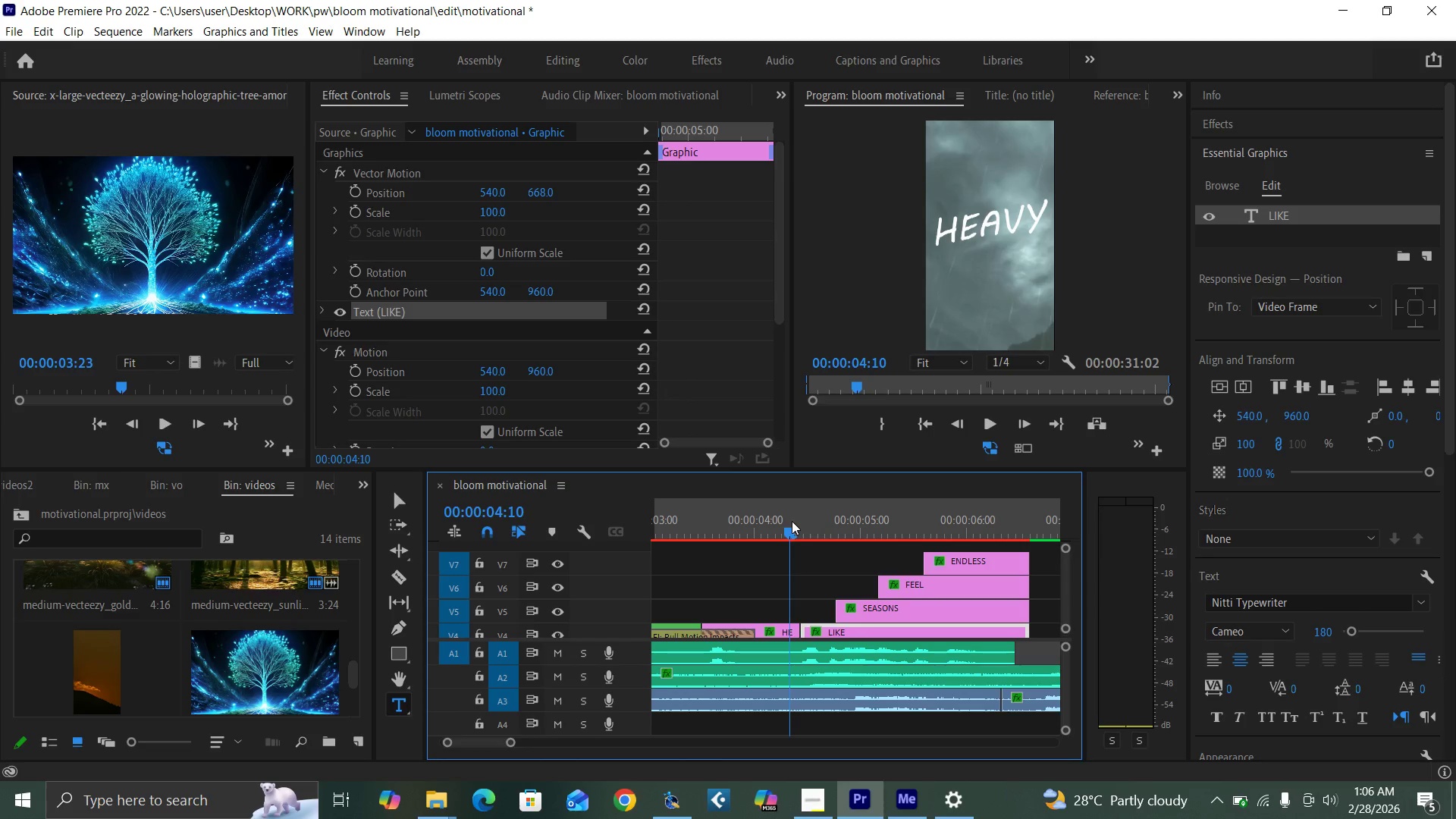 
key(Space)
 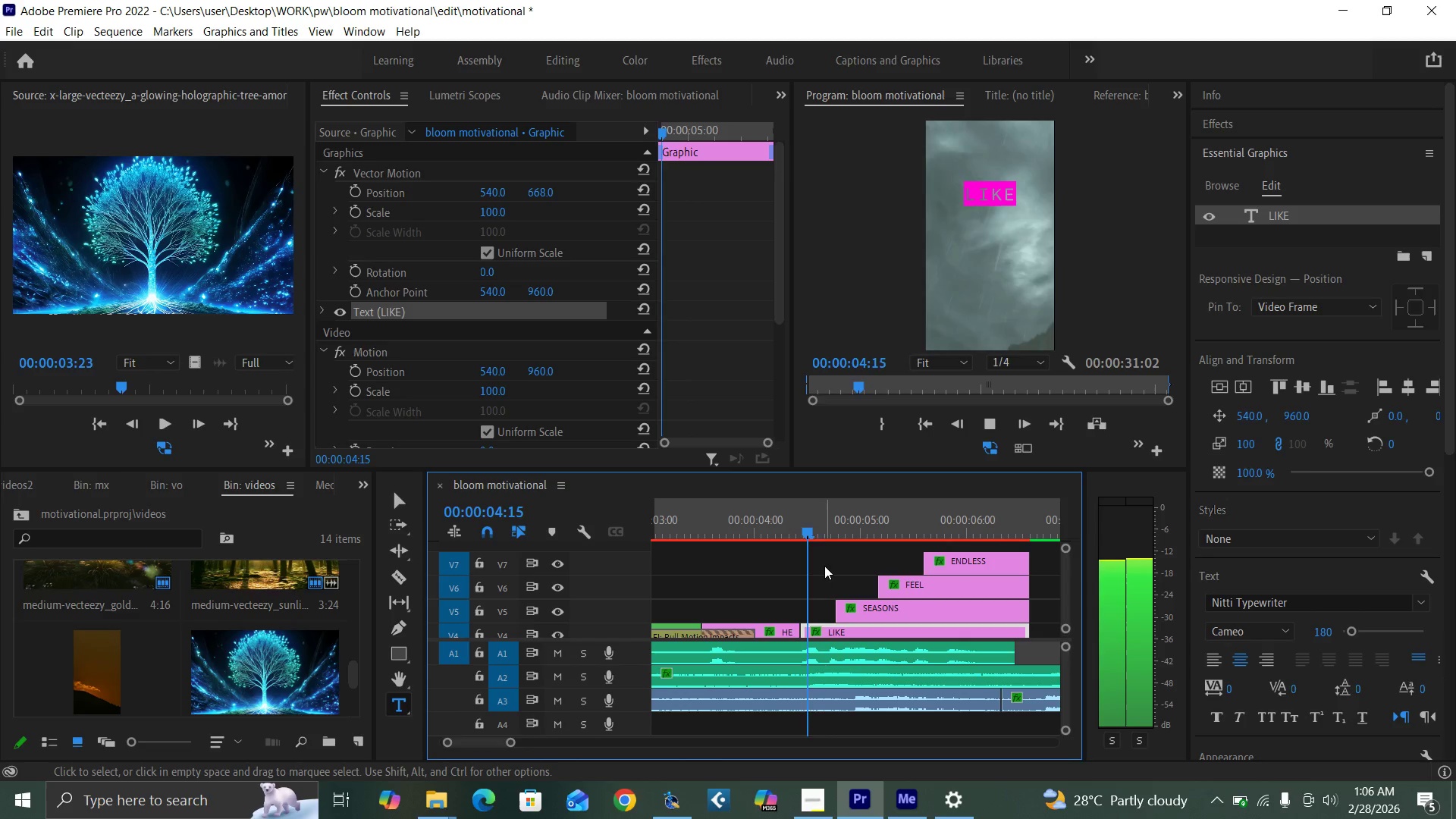 
key(Space)
 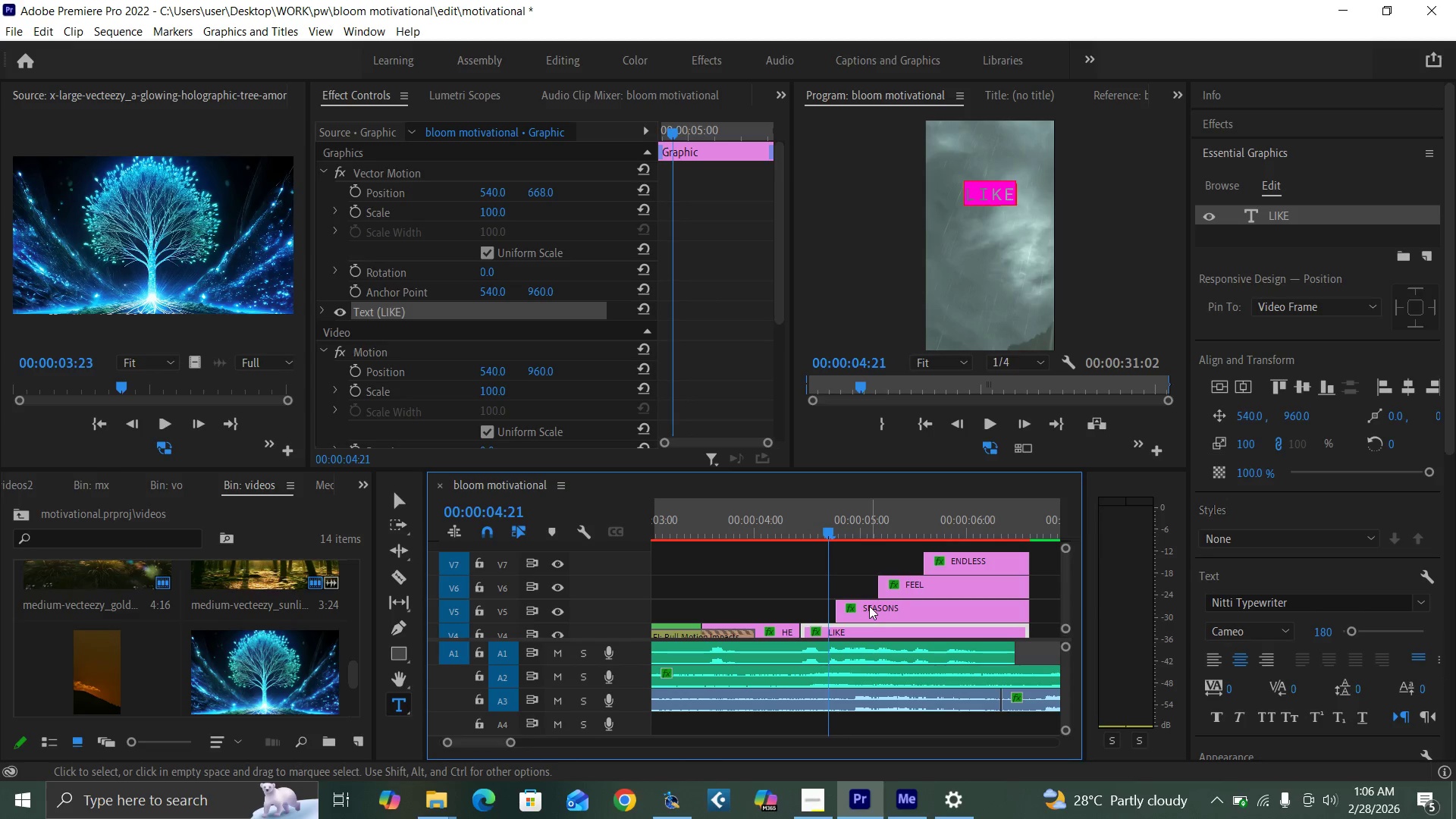 
left_click_drag(start_coordinate=[869, 606], to_coordinate=[864, 607])
 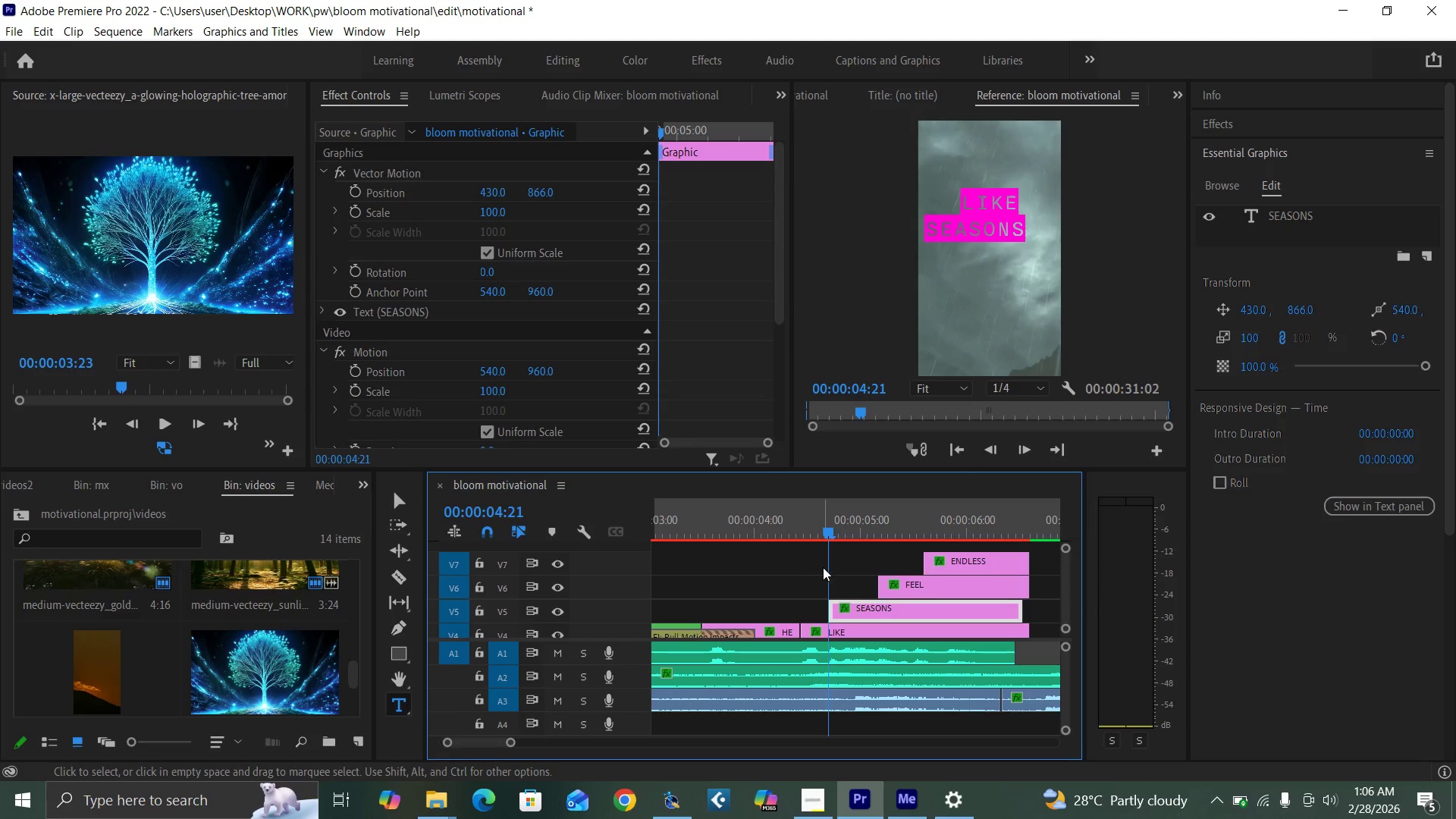 
key(ArrowLeft)
 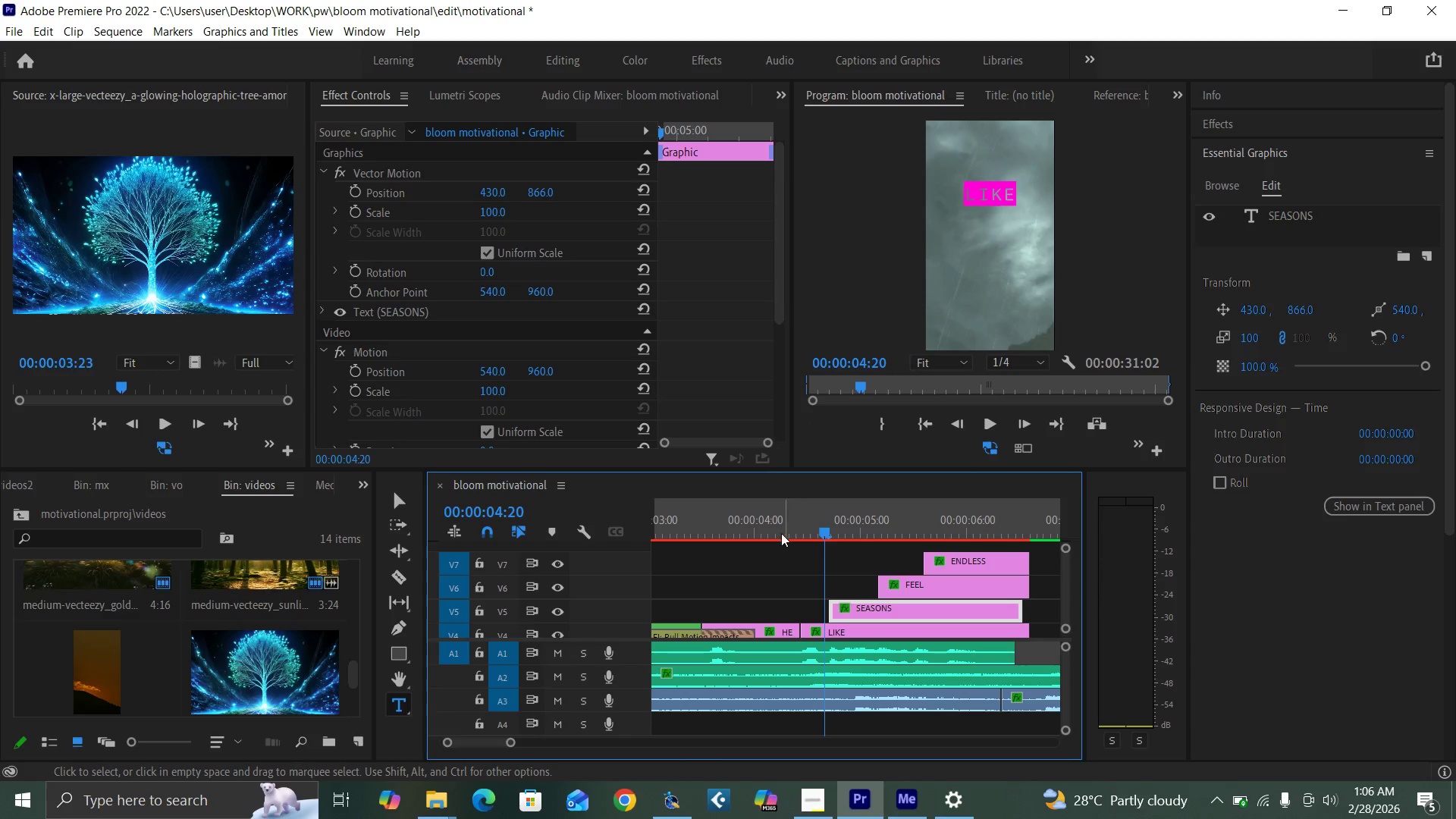 
key(Space)
 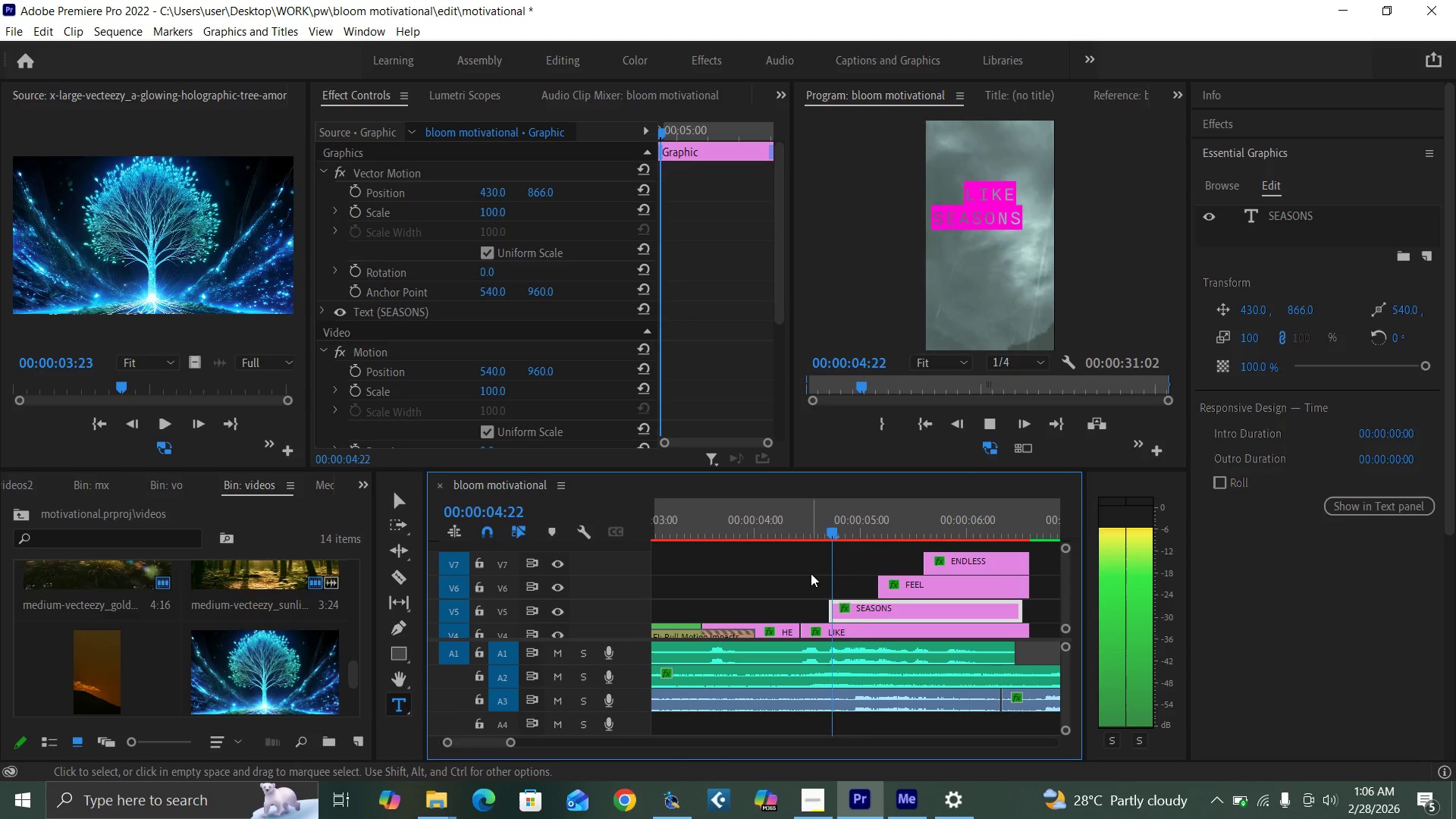 
key(Space)
 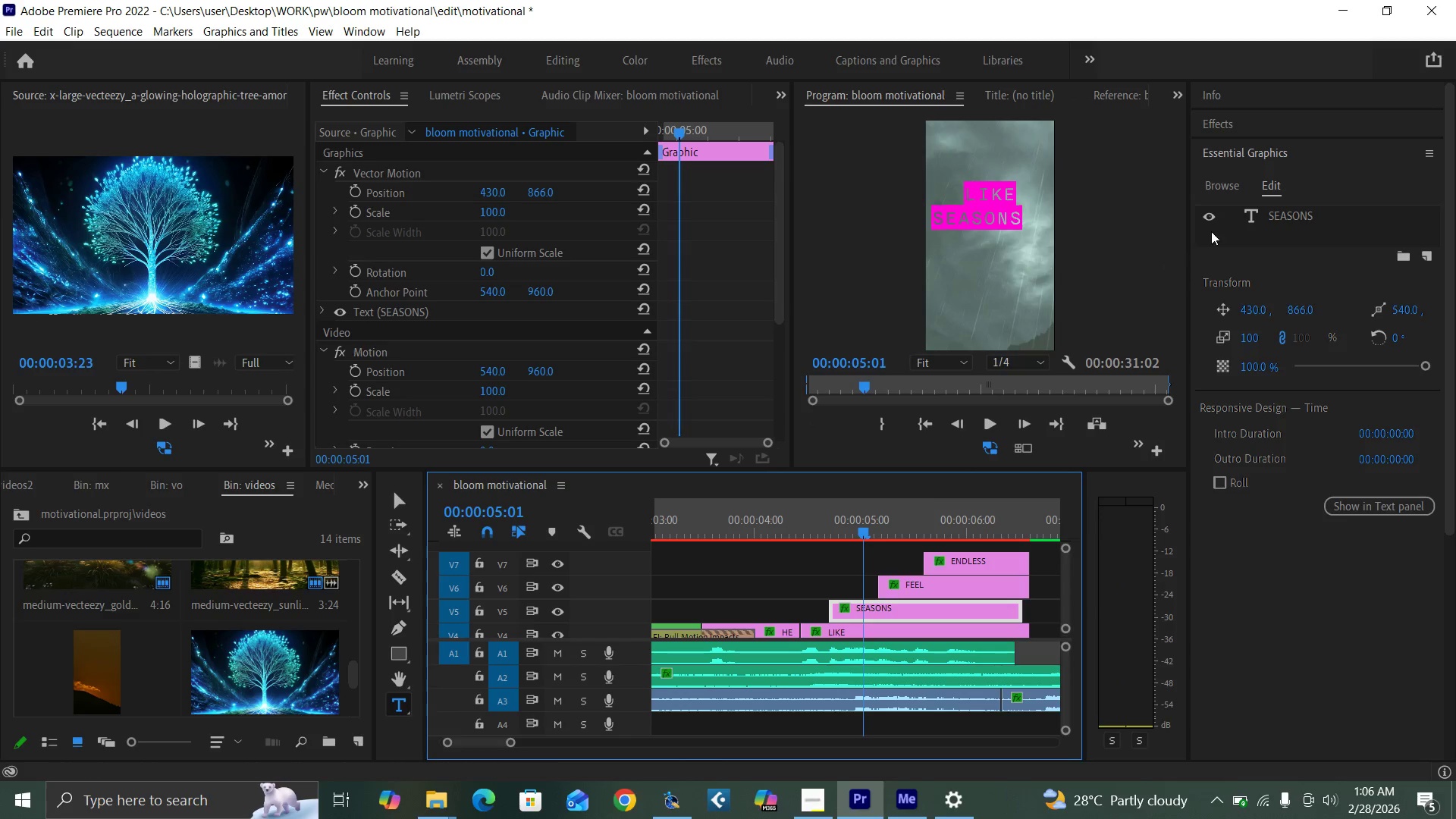 
double_click([1291, 209])
 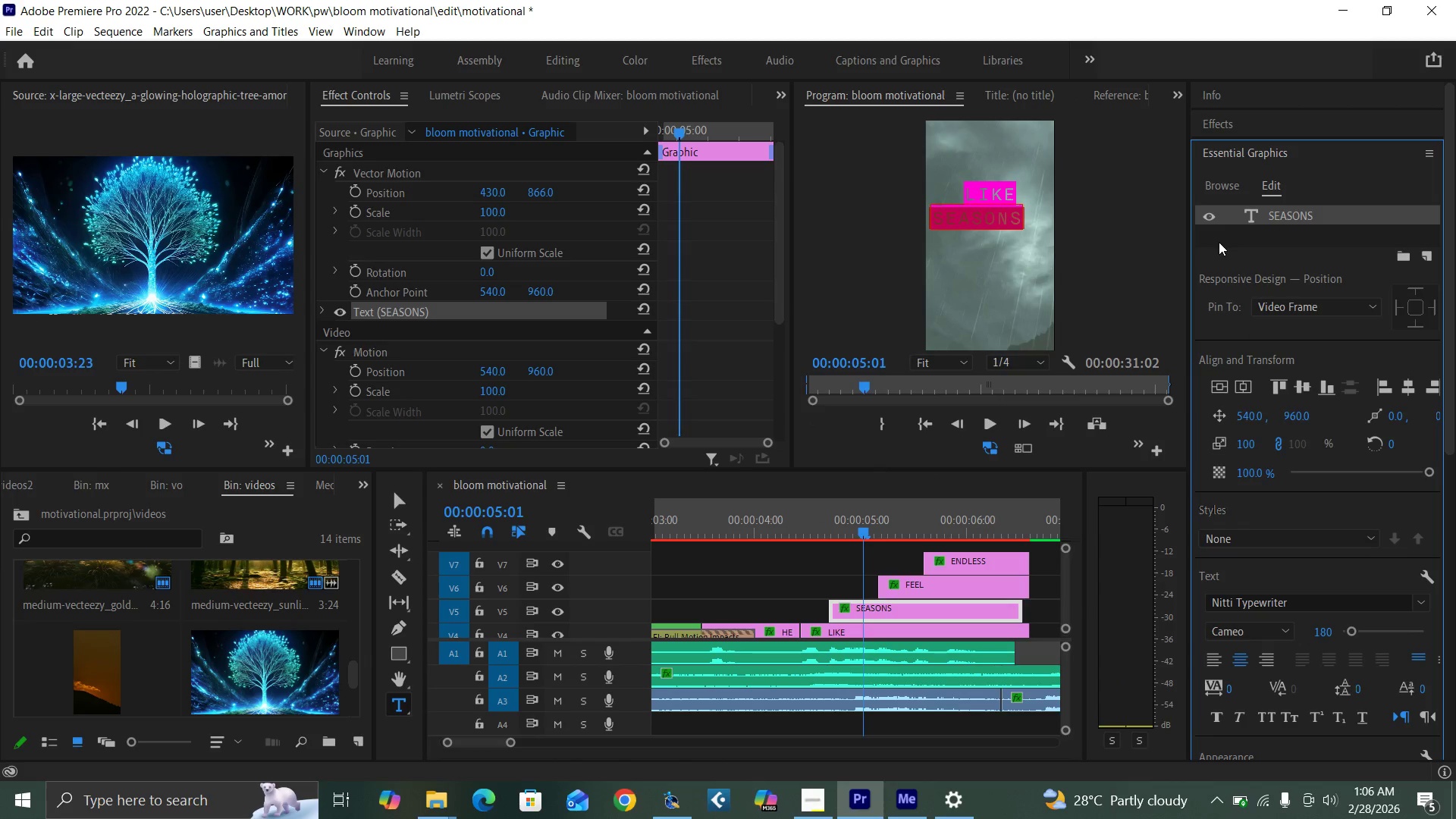 
type(THE)
 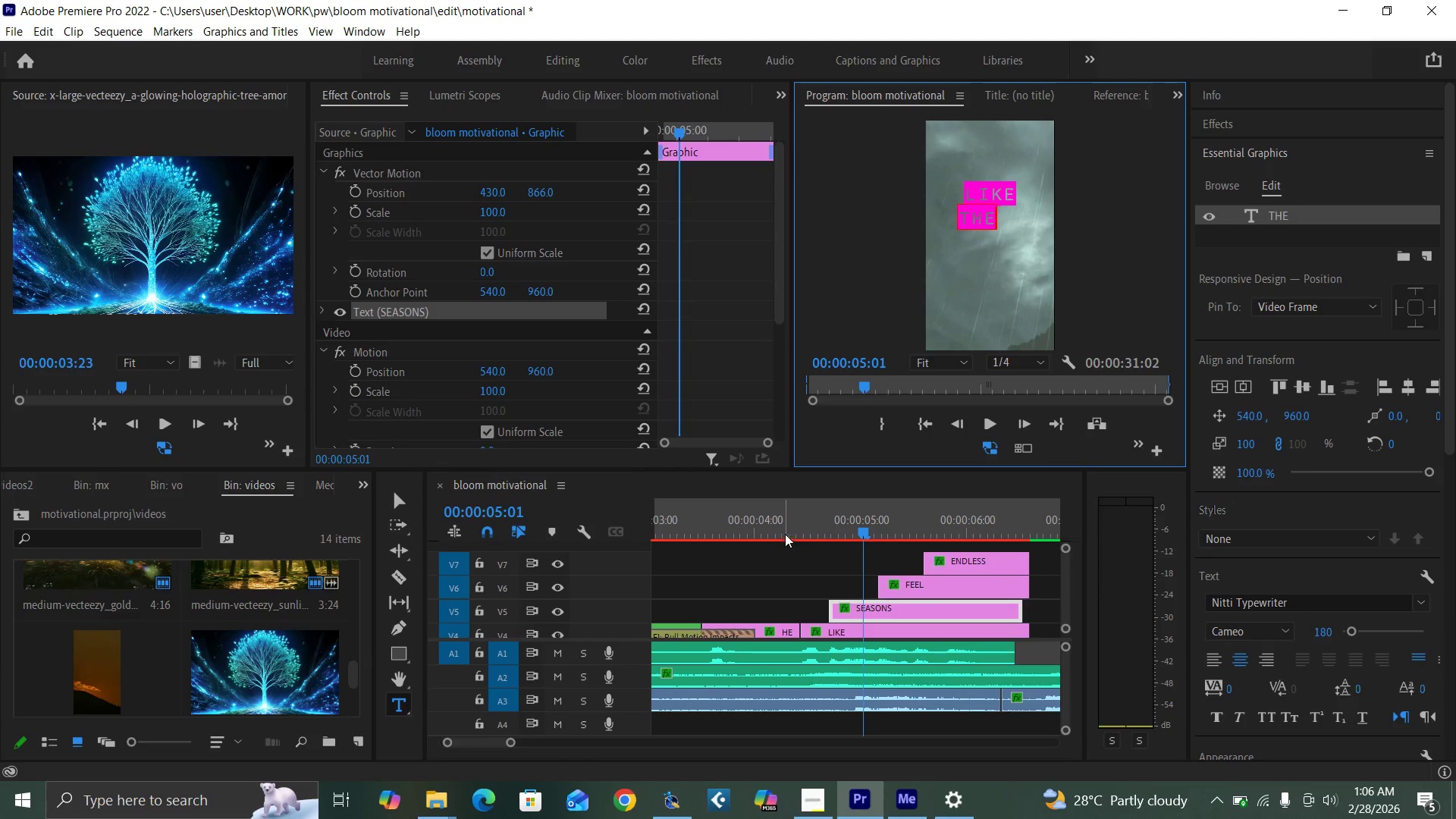 
key(Control+Backquote)
 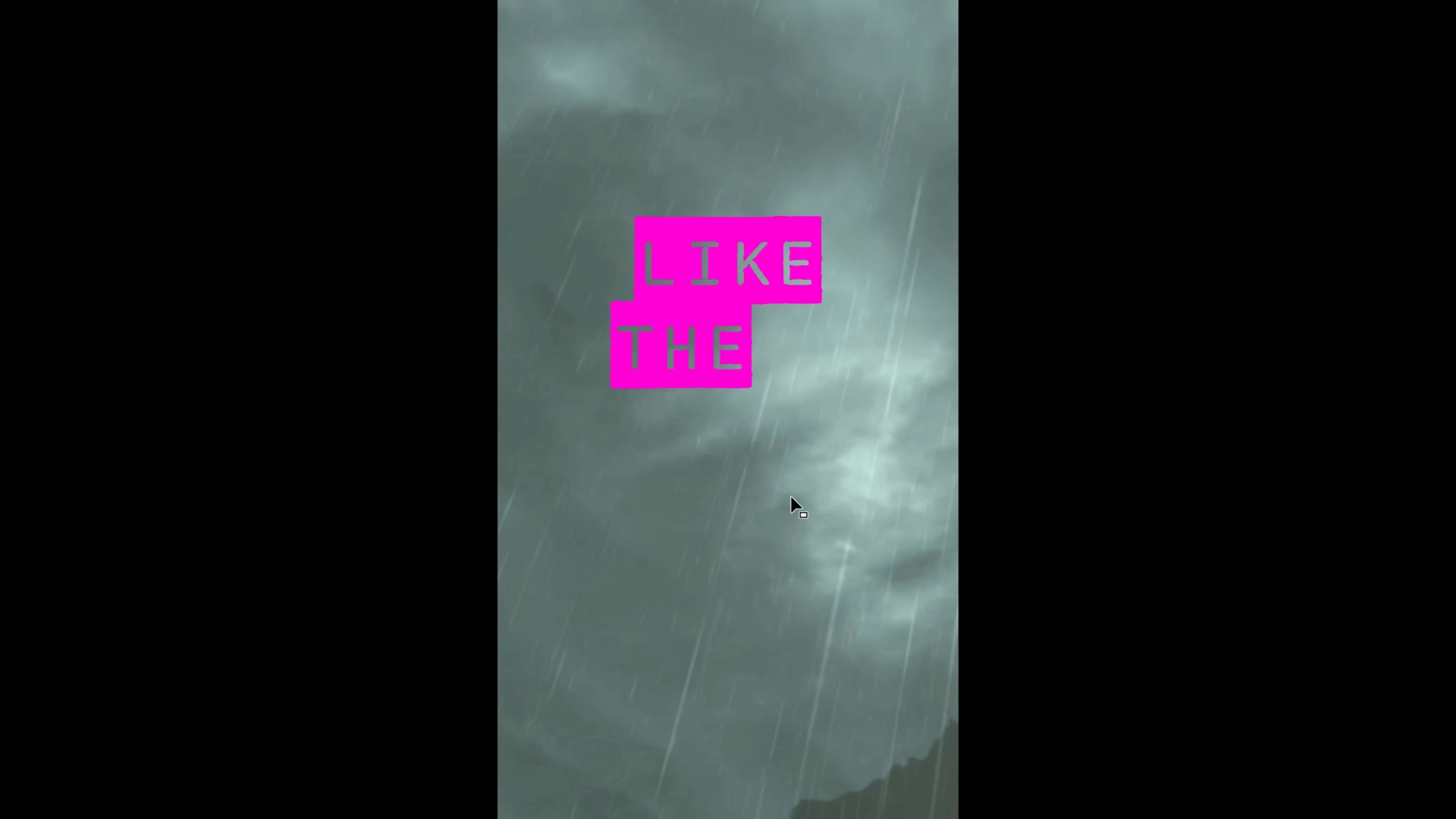 
key(Control+Backquote)
 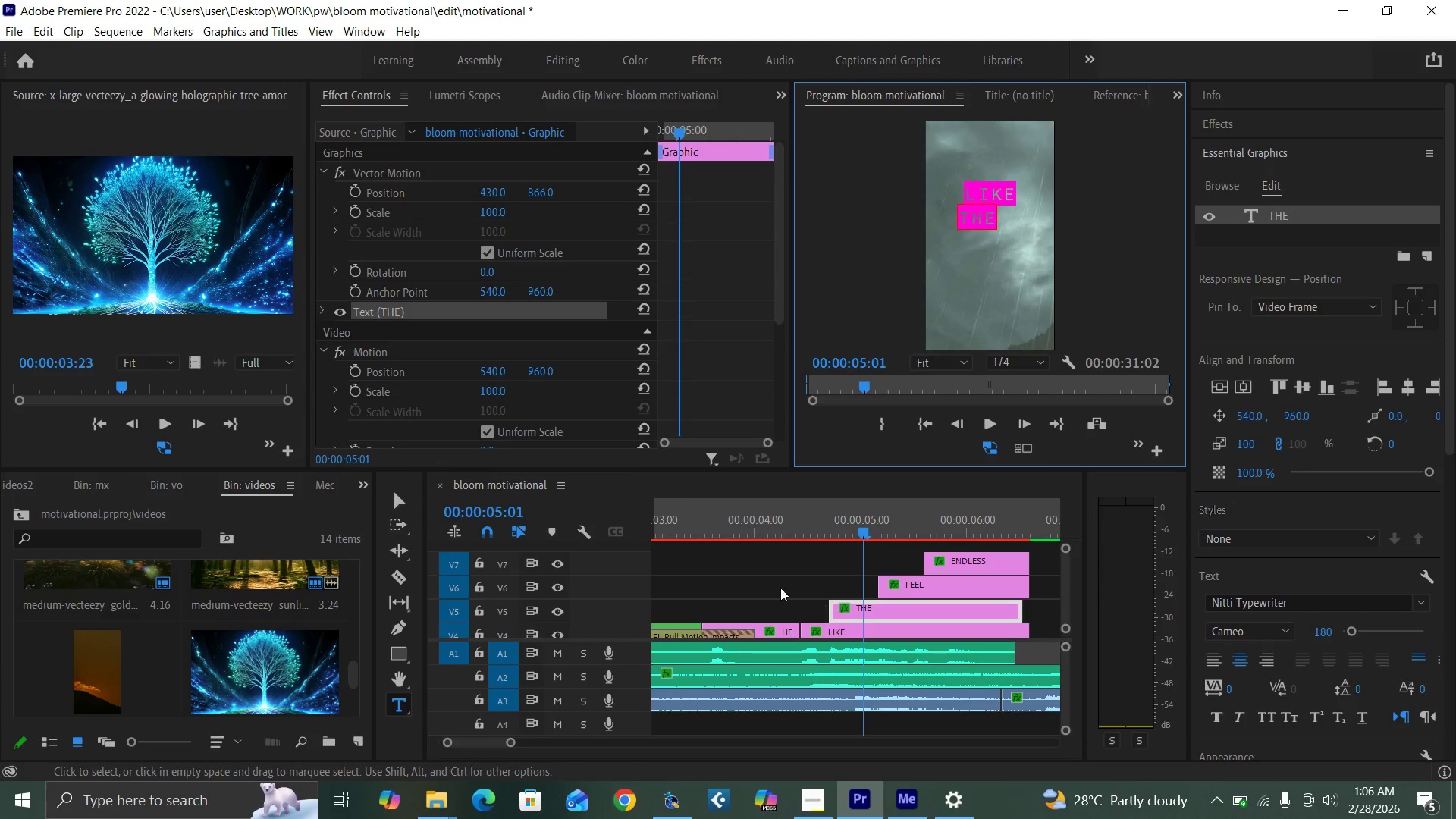 
wait(5.14)
 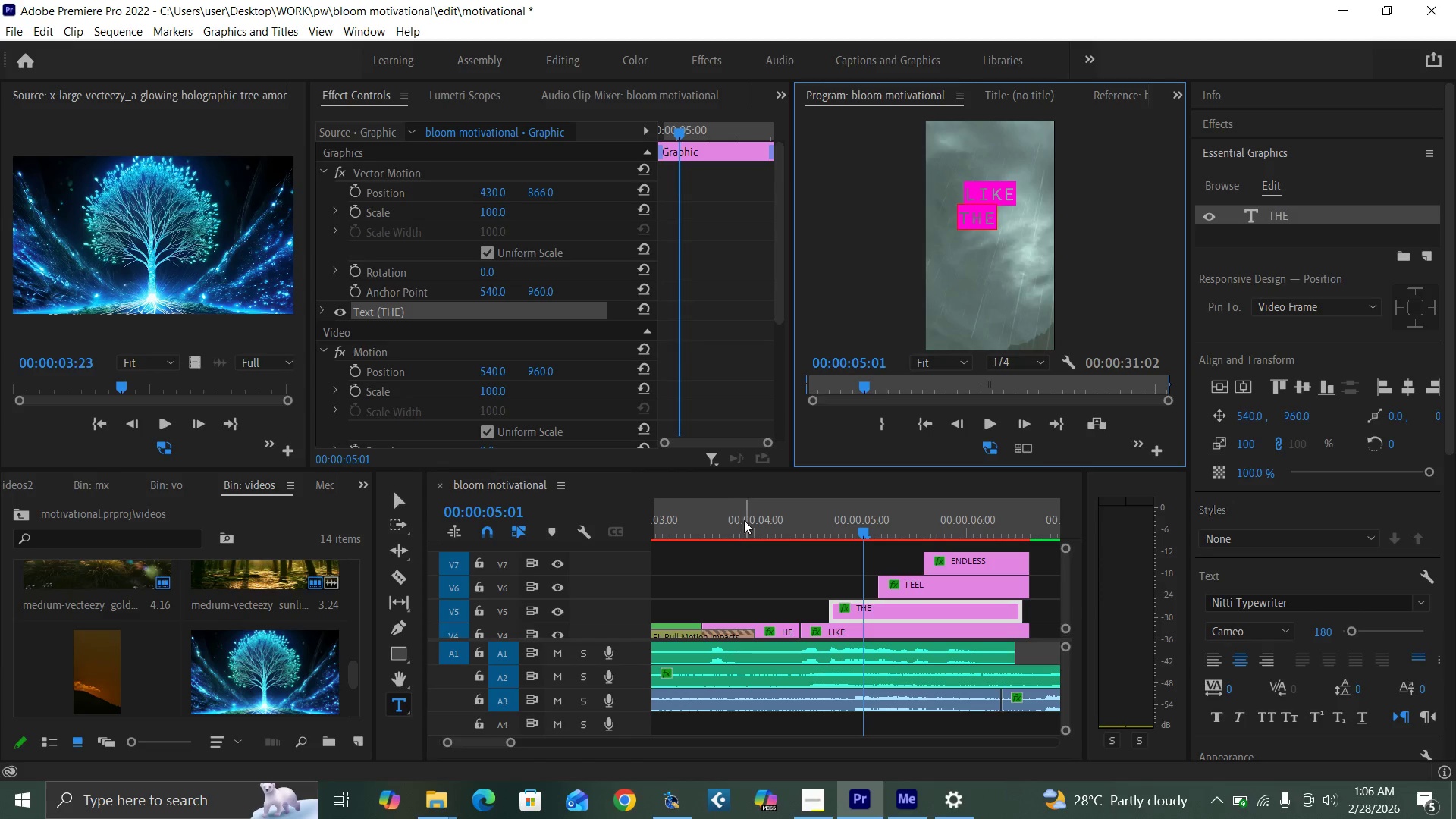 
left_click_drag(start_coordinate=[485, 192], to_coordinate=[336, 254])
 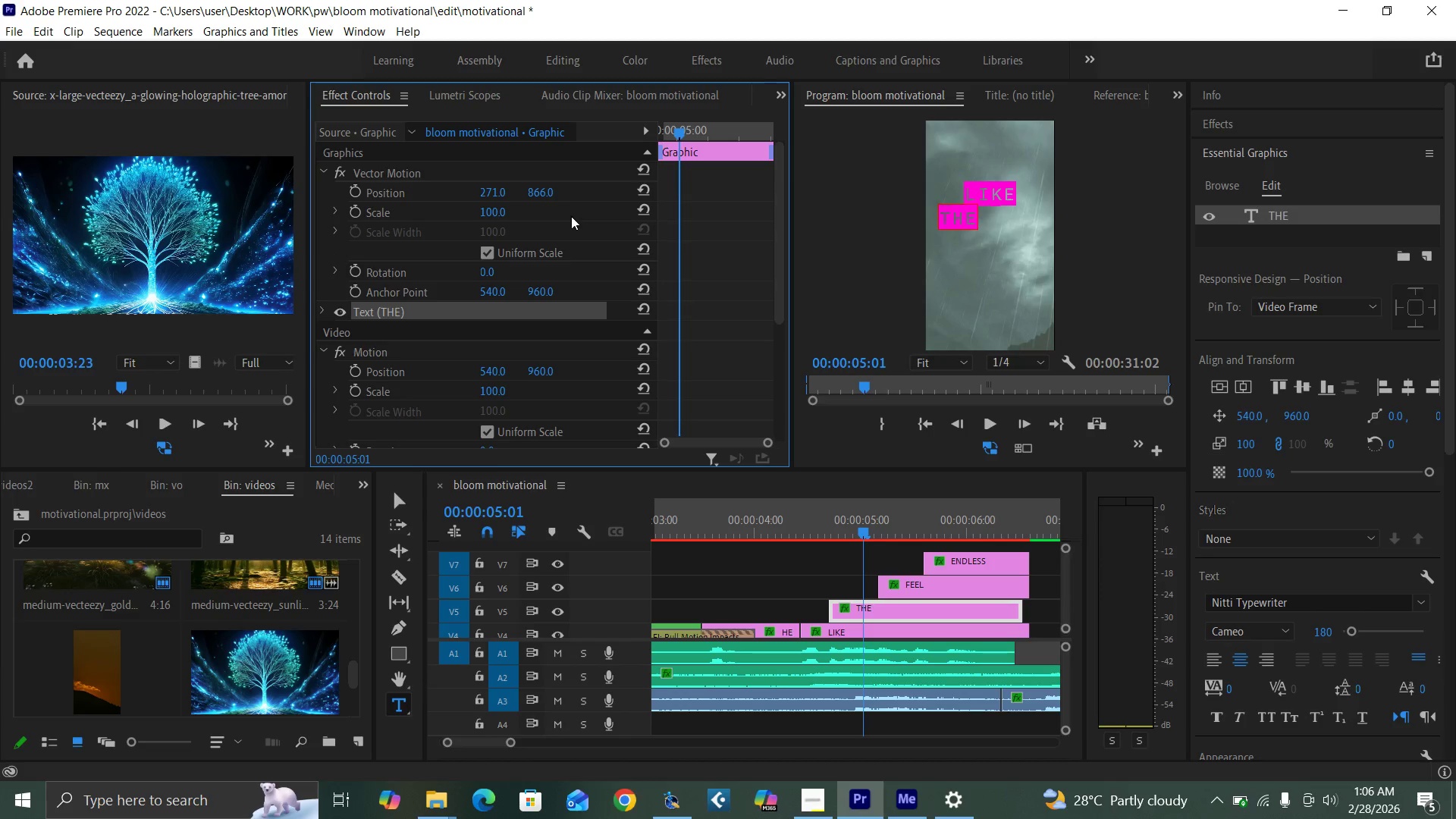 
key(Control+Backquote)
 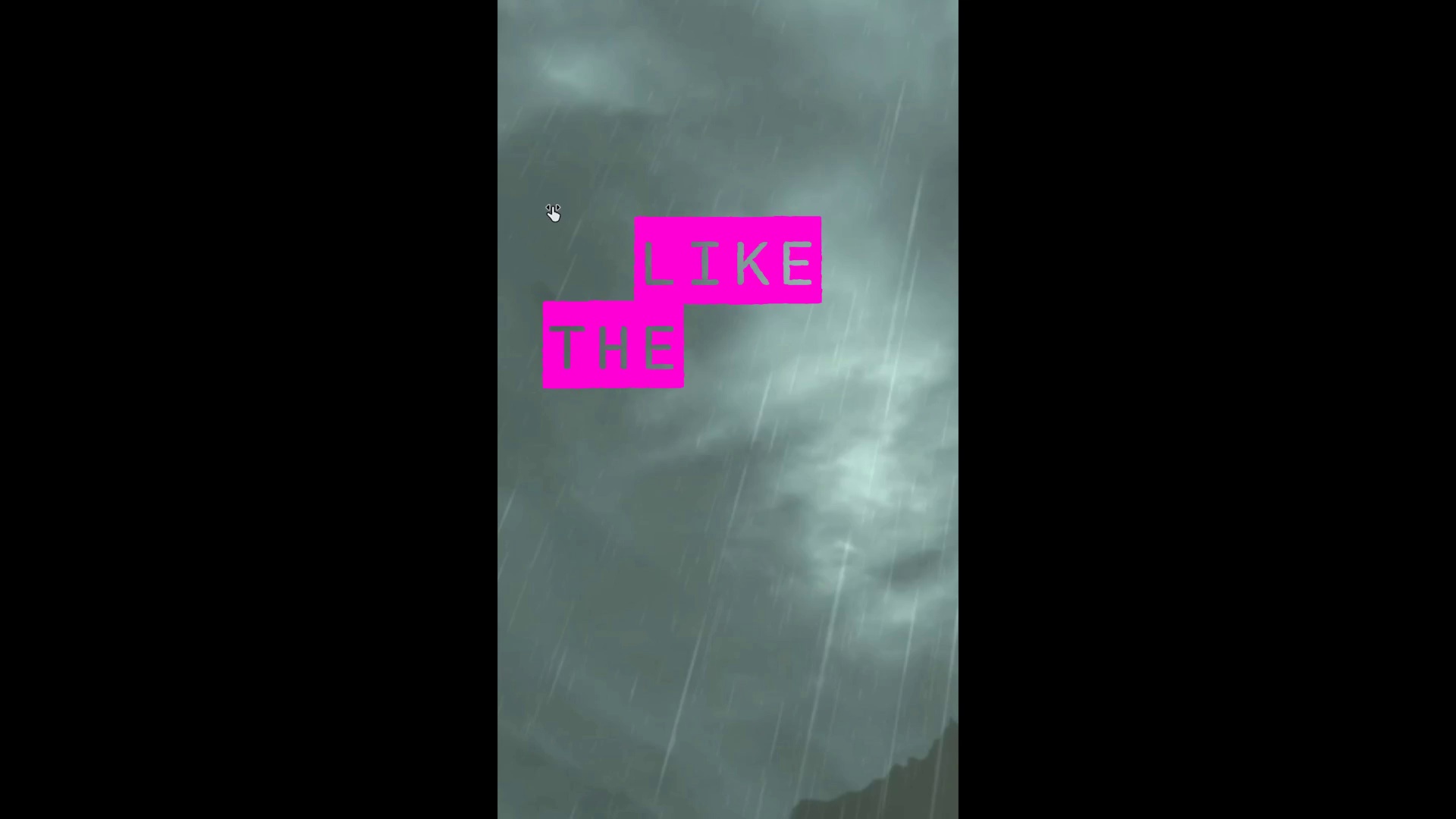 
key(Control+Backquote)
 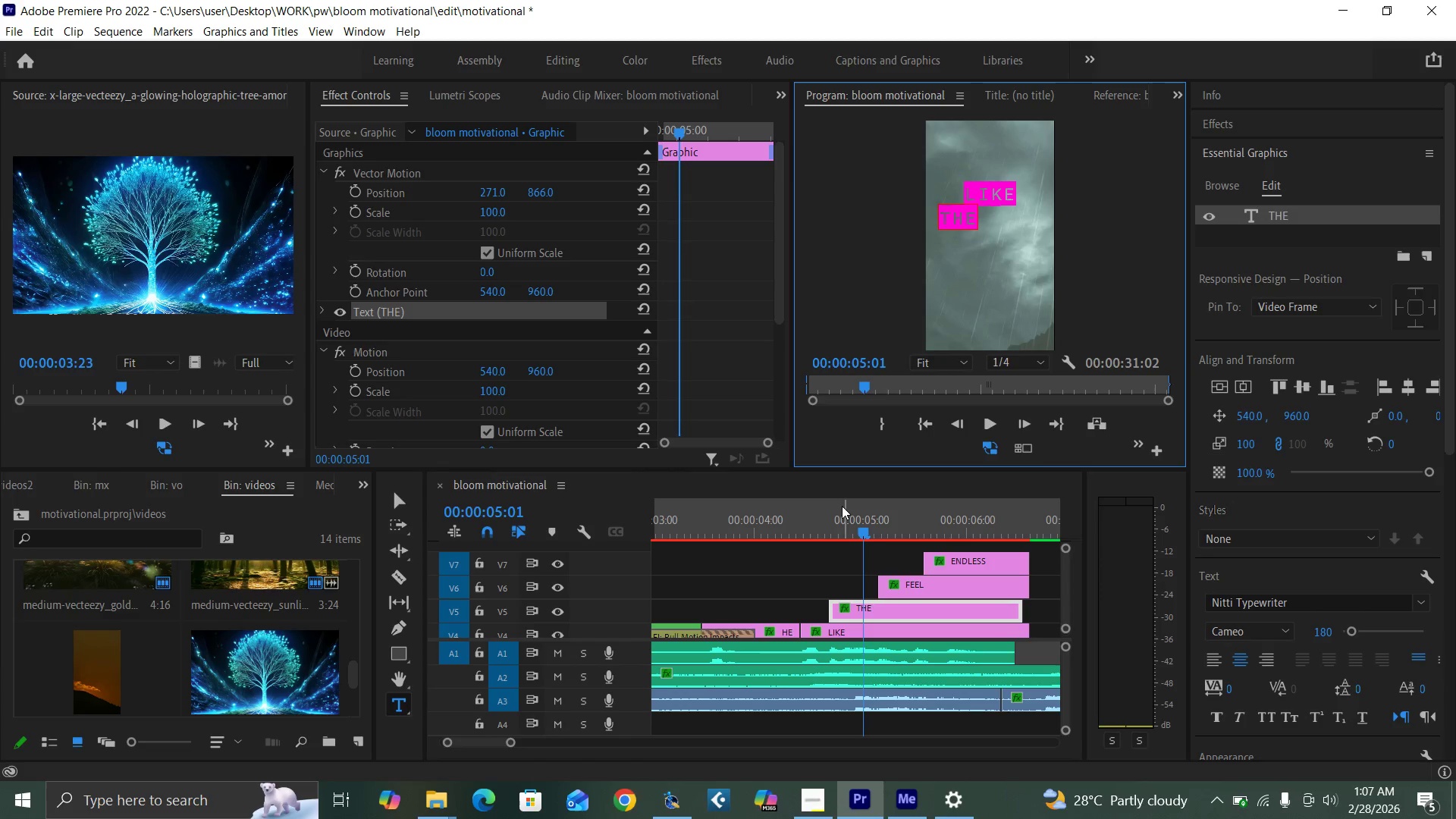 
left_click([795, 531])
 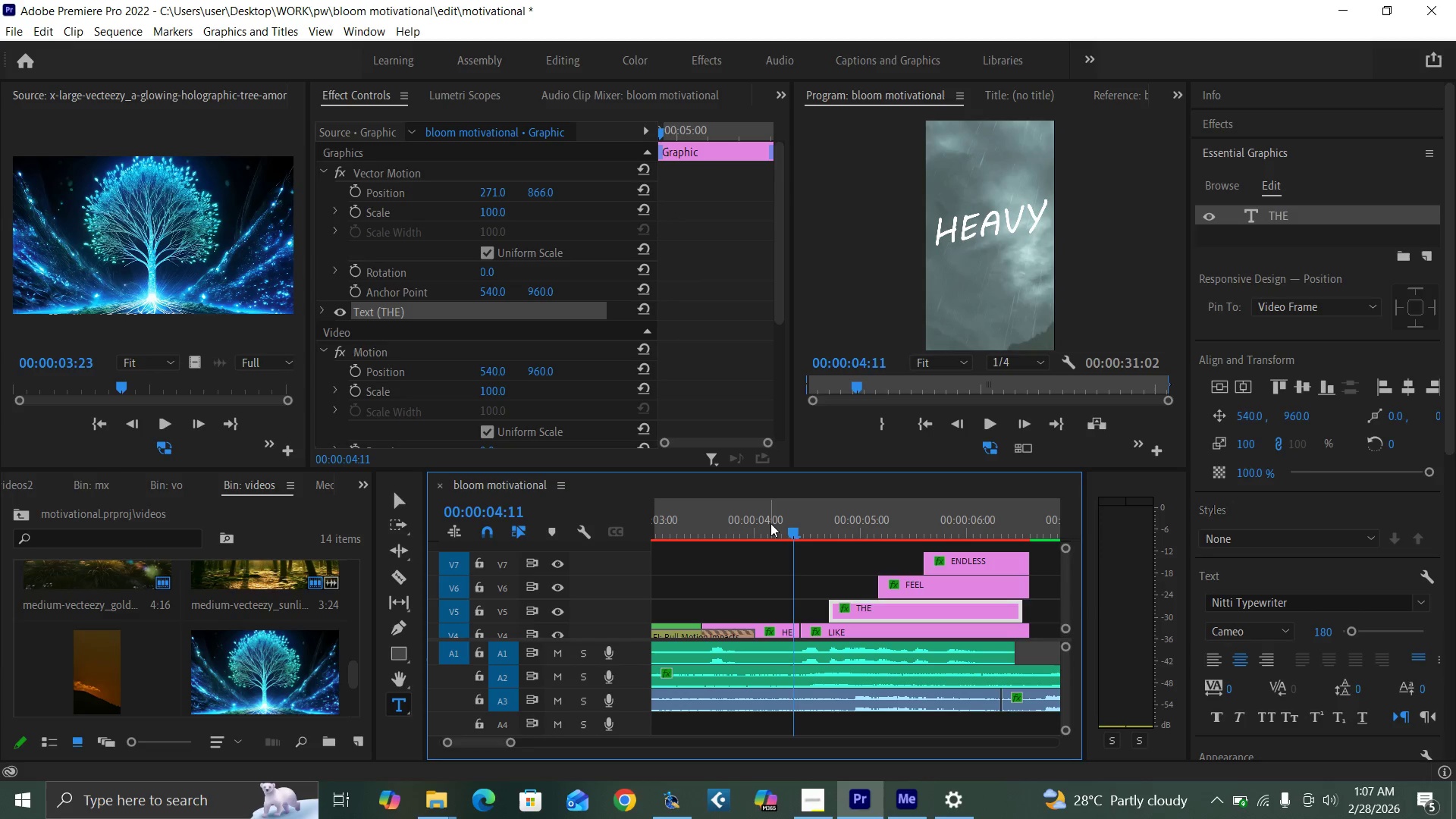 
key(Control+S)
 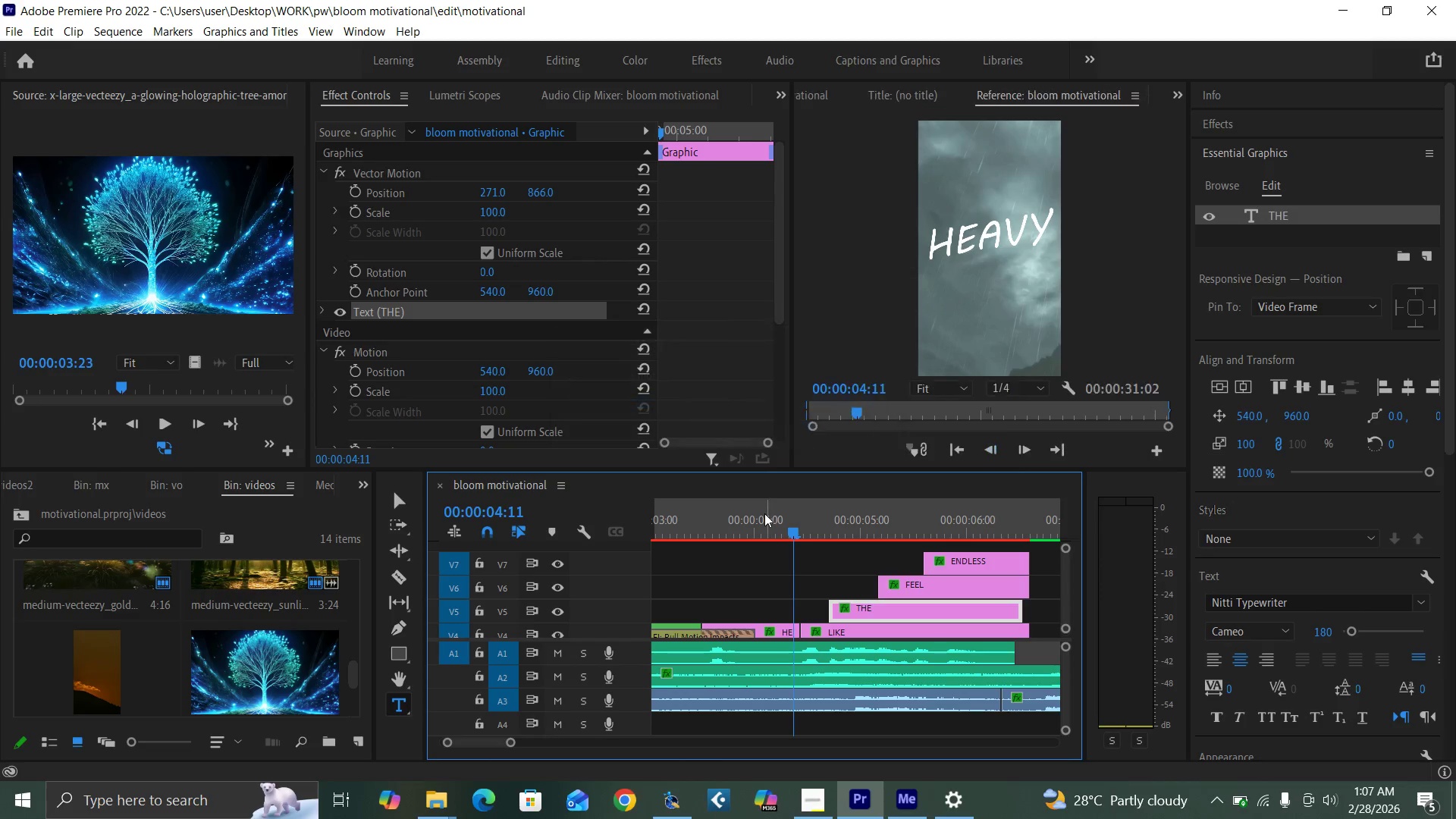 
key(Space)
 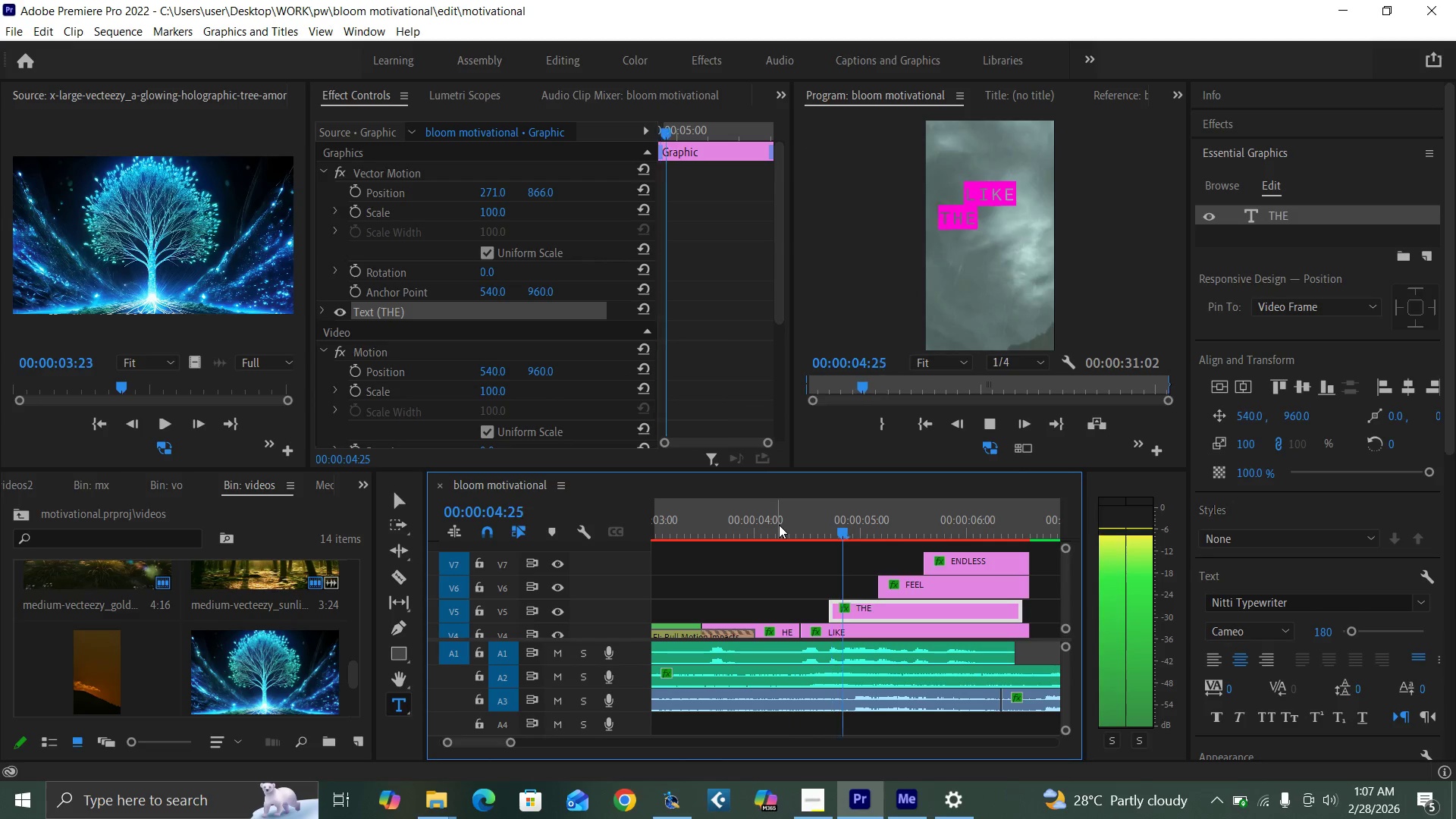 
key(Space)
 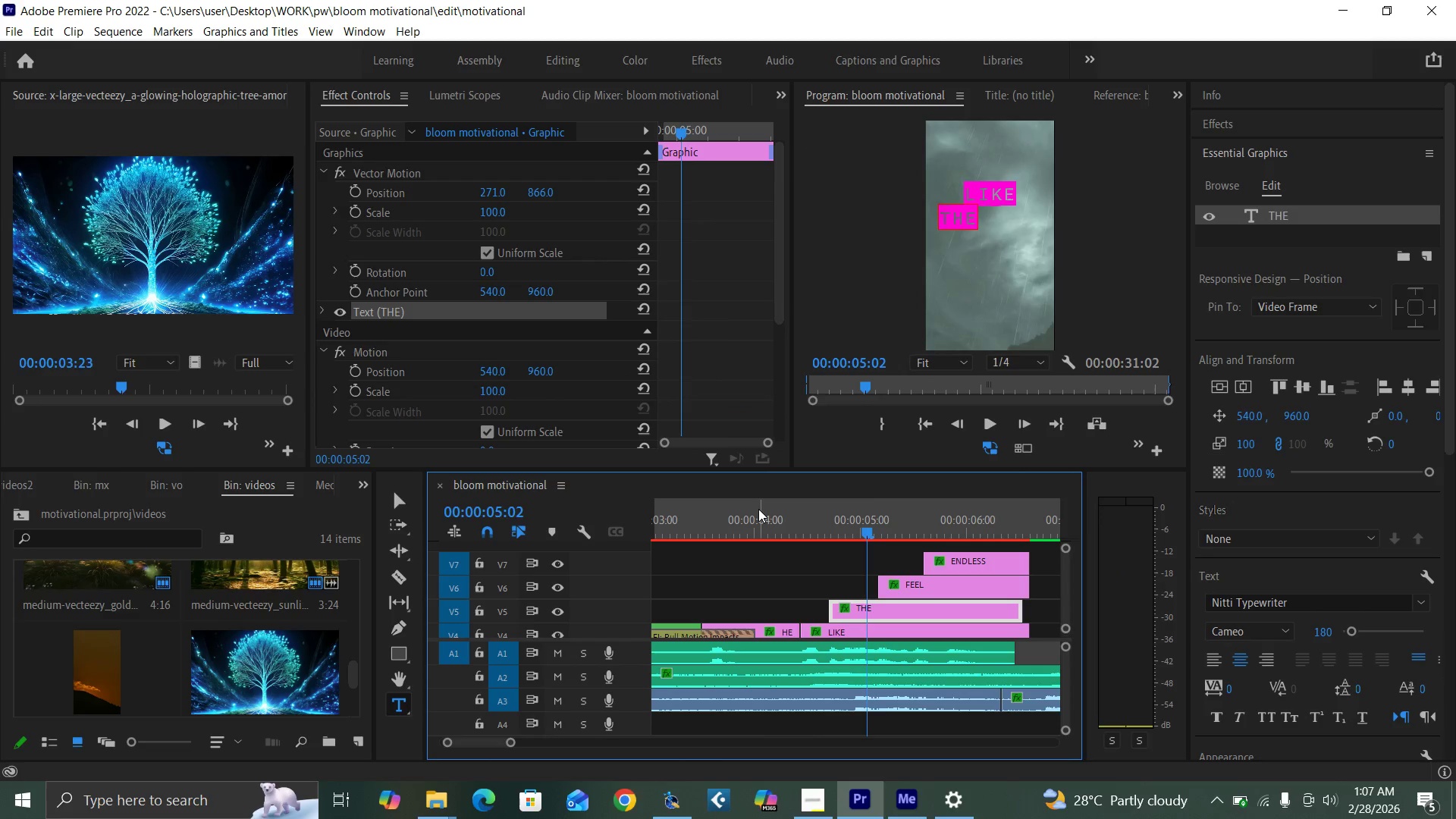 
left_click([758, 509])
 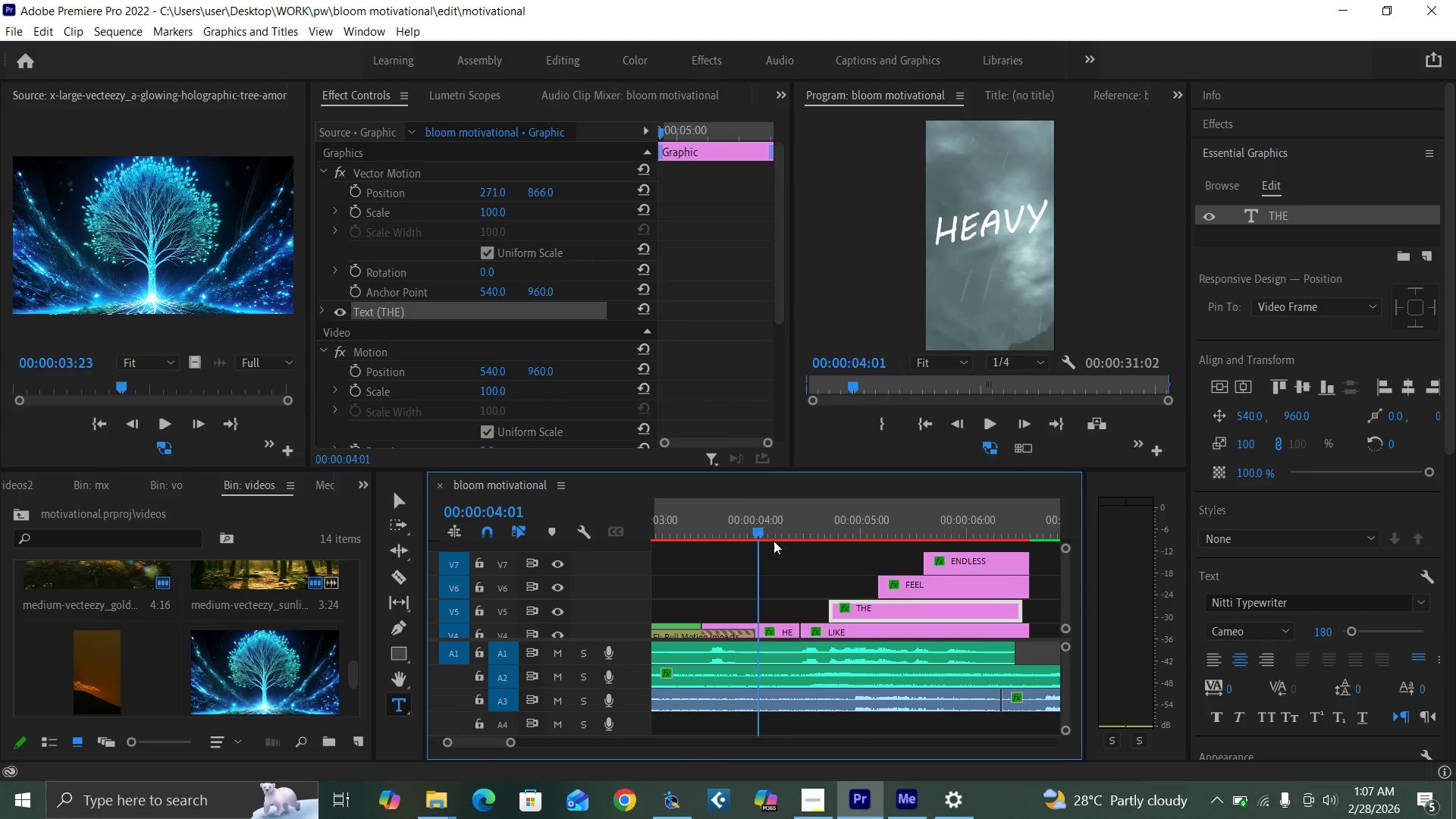 
key(Space)
 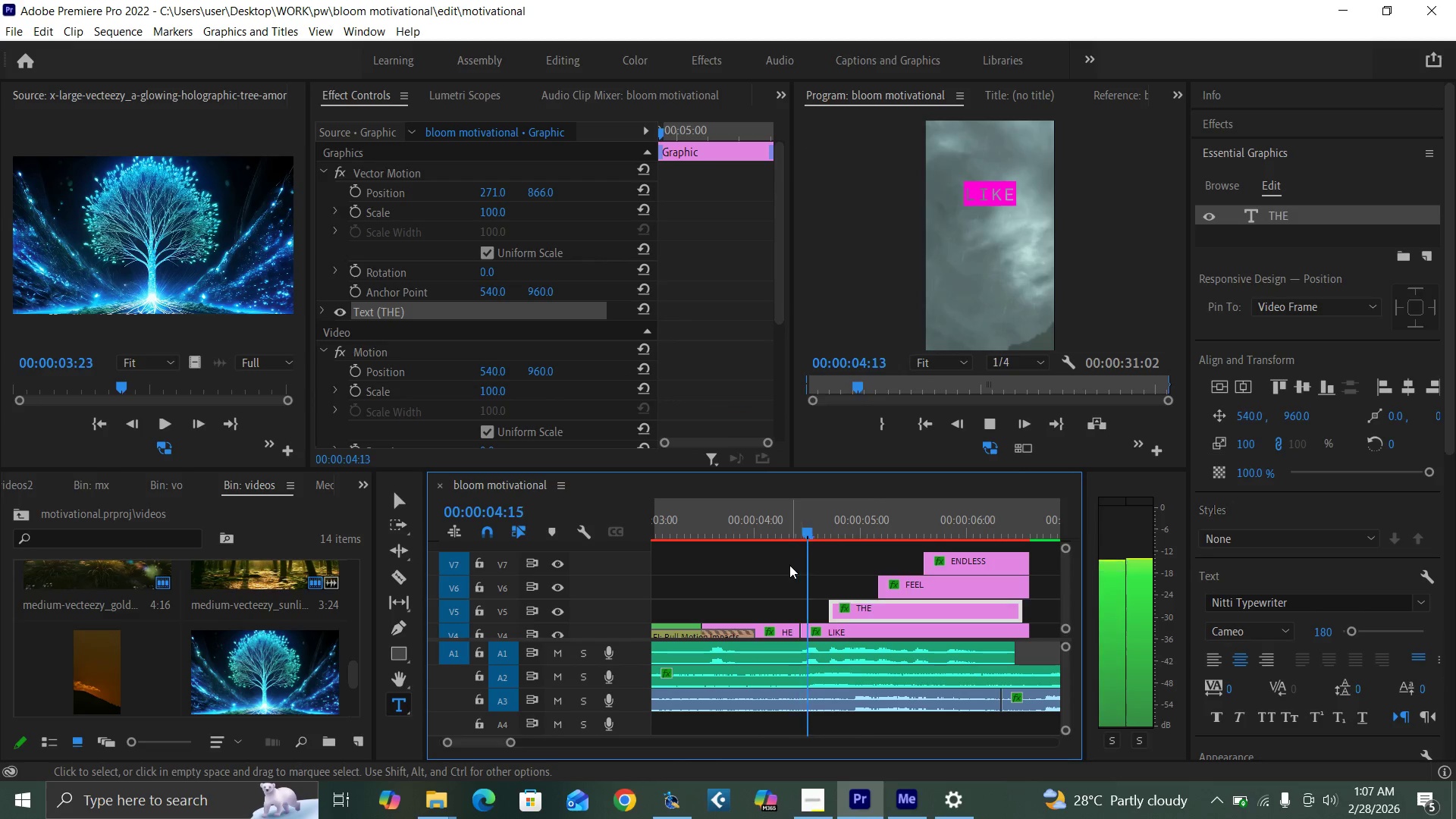 
key(Space)
 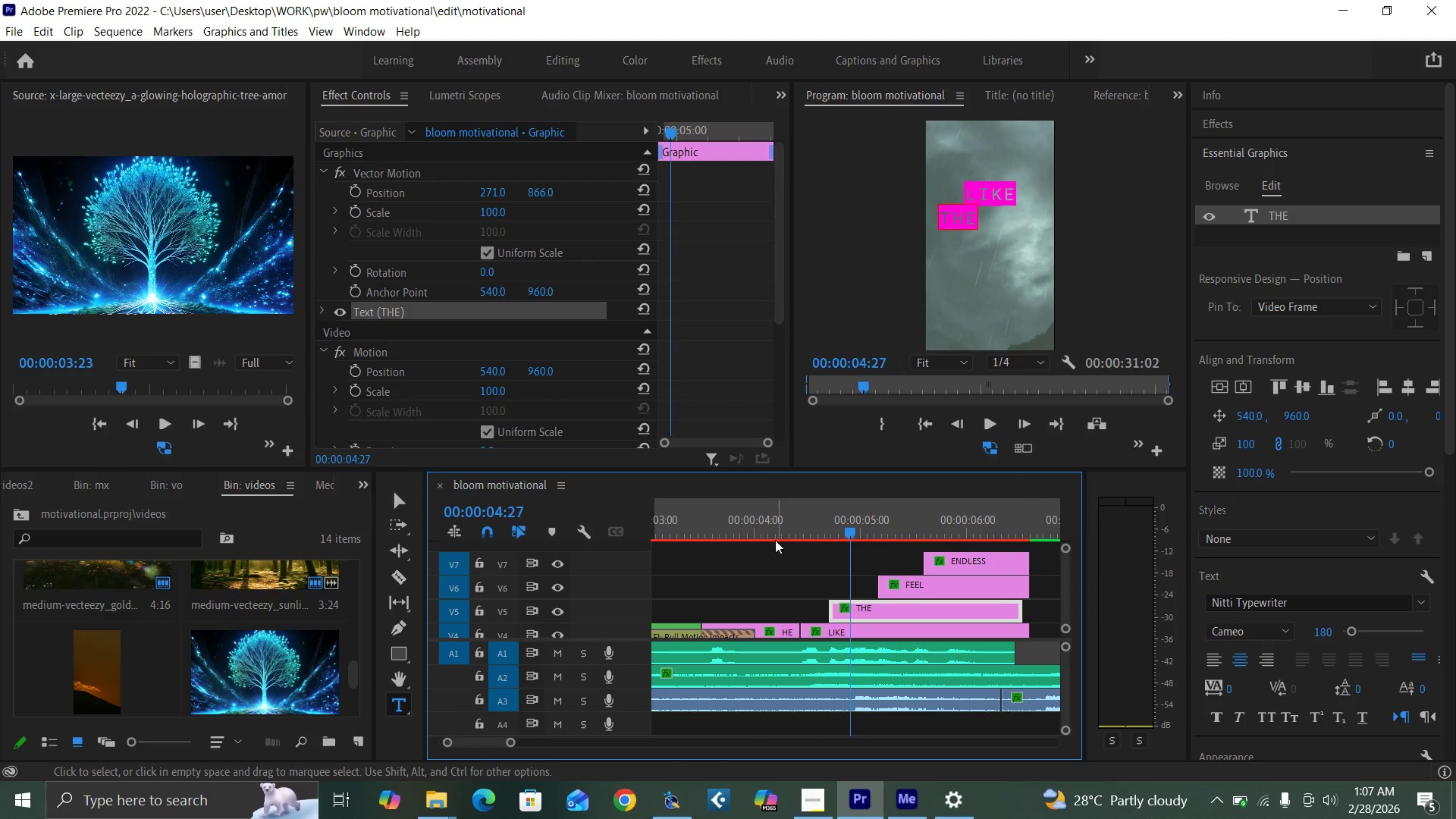 
left_click([767, 529])
 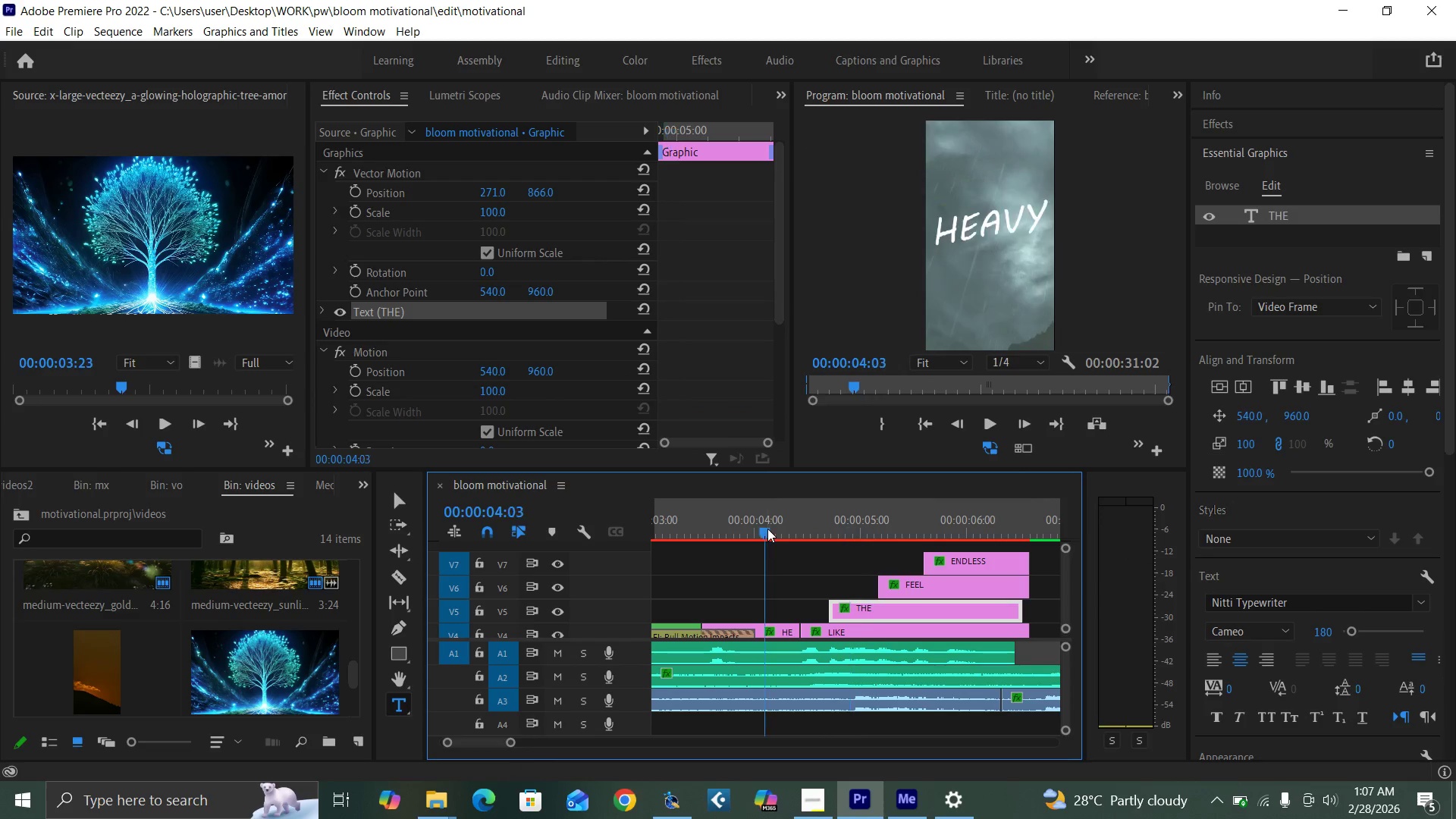 
key(Space)
 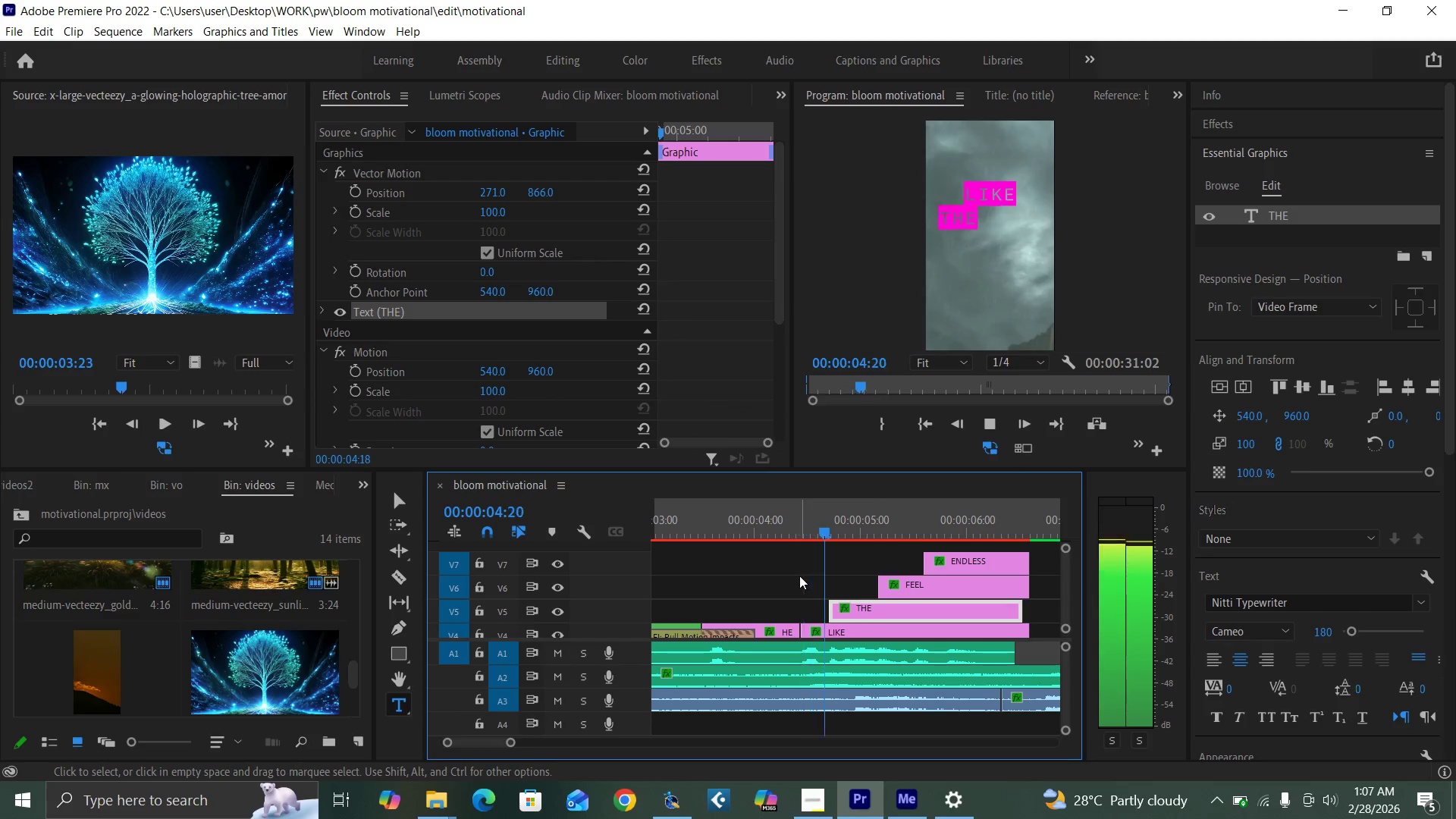 
key(Space)
 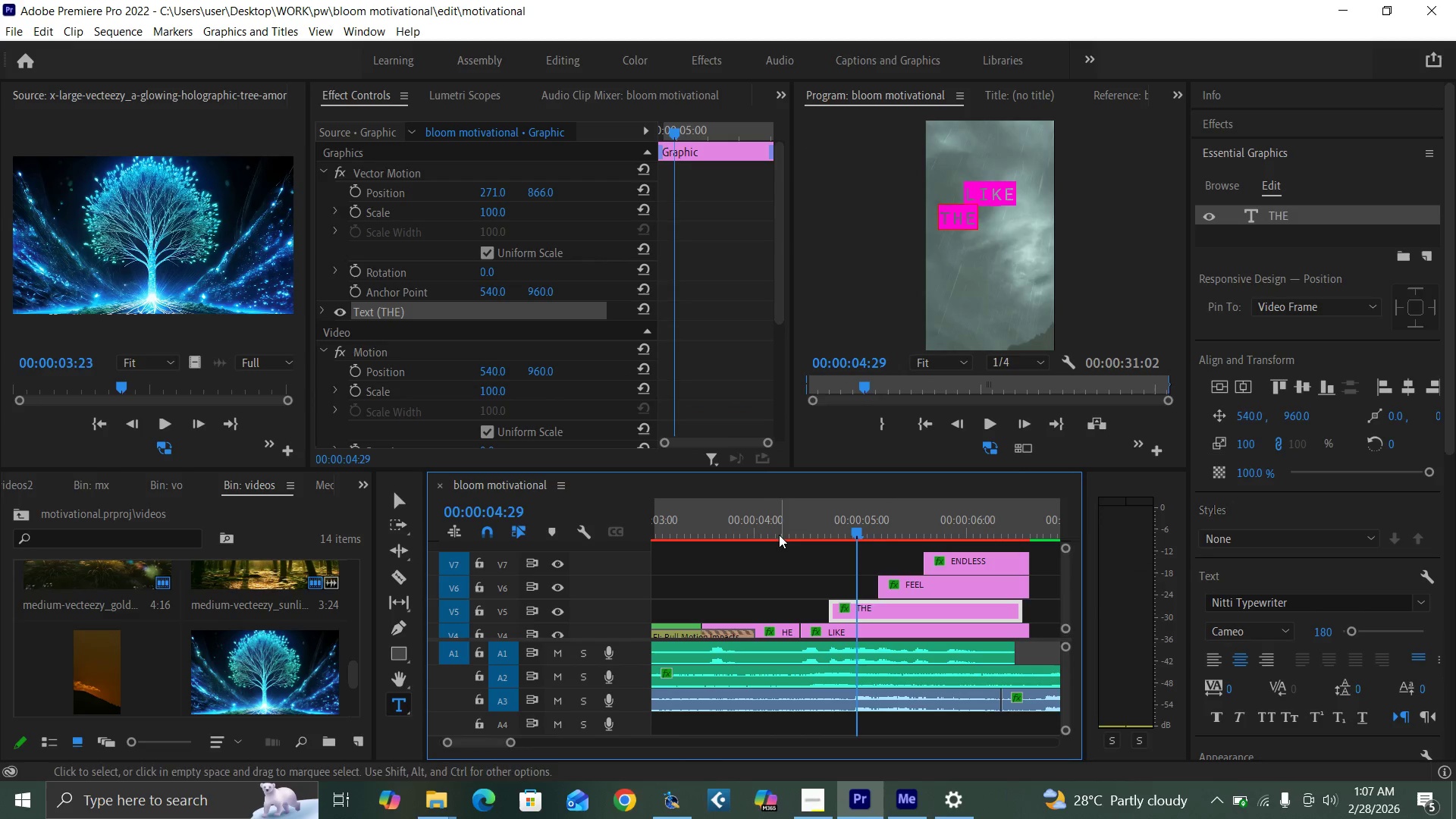 
left_click([774, 529])
 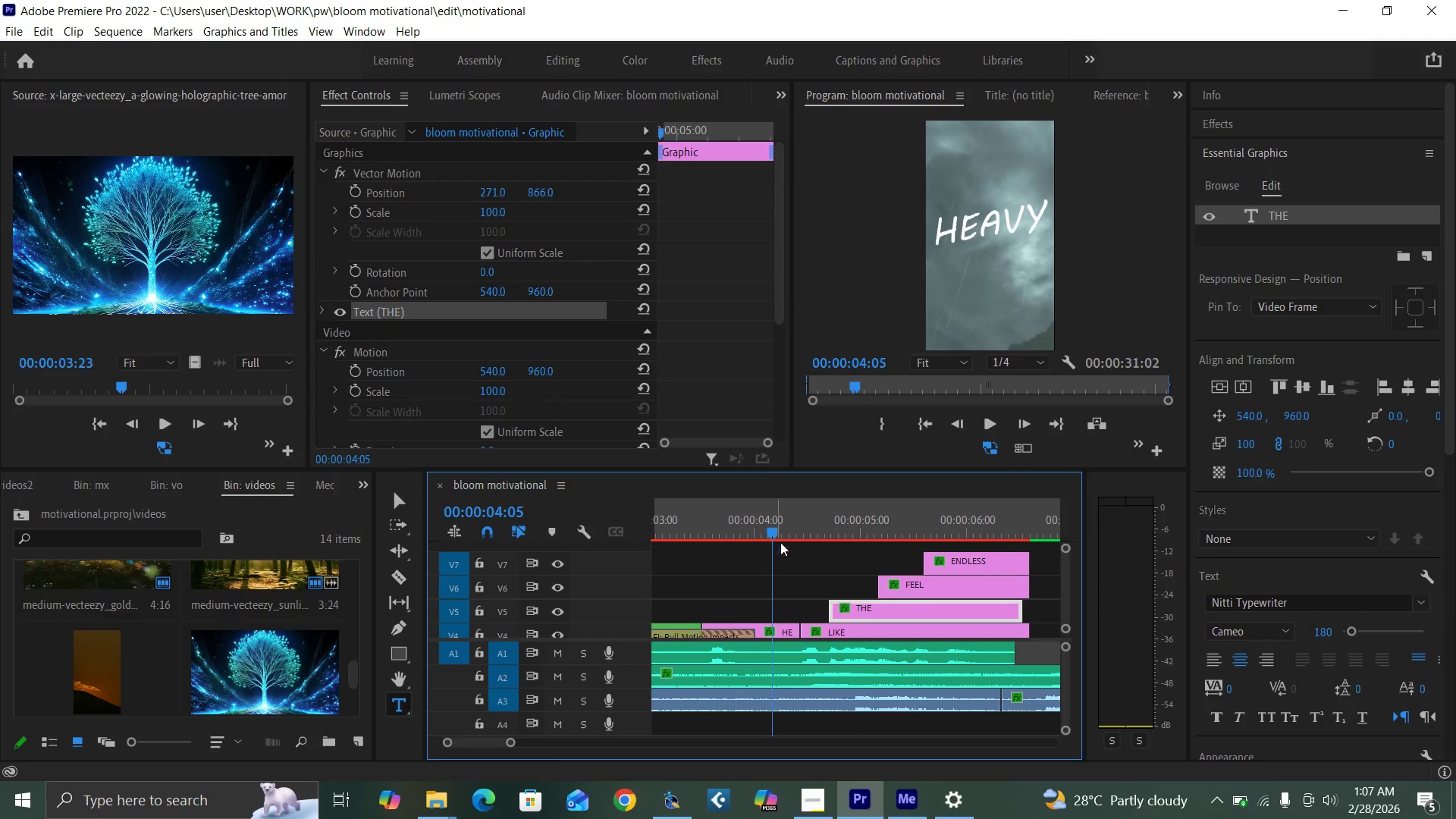 
key(Space)
 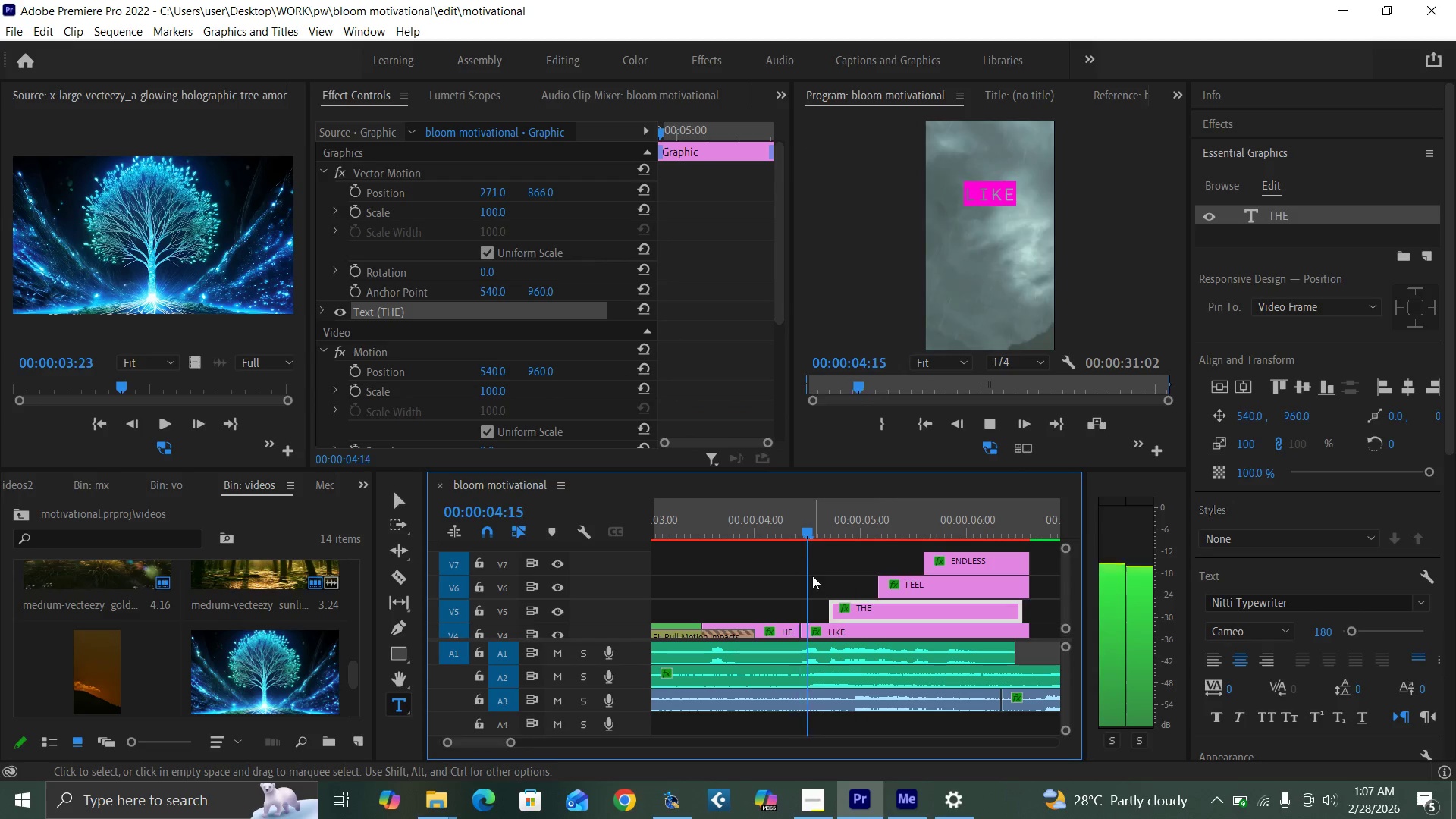 
key(Space)
 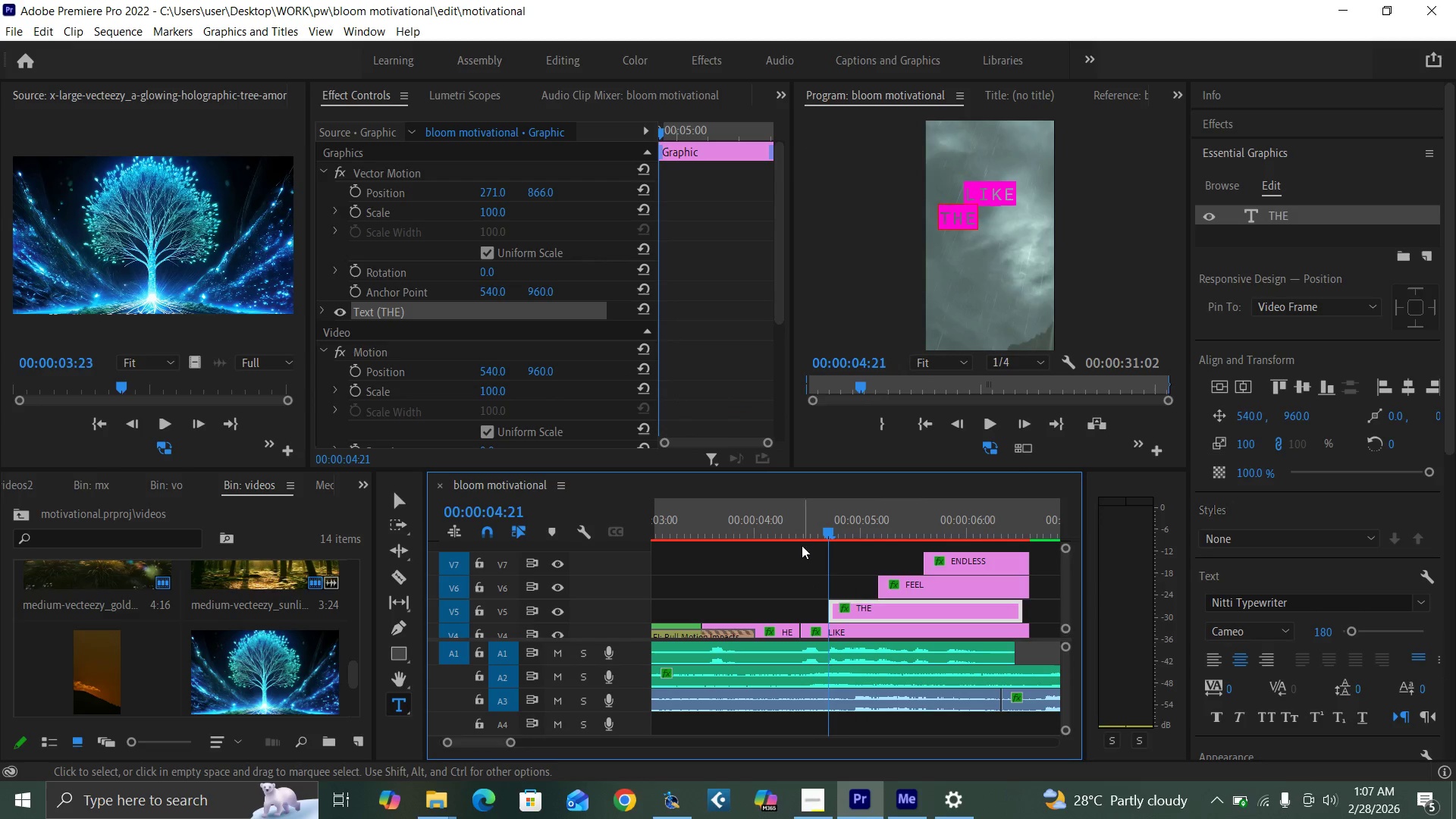 
left_click([782, 532])
 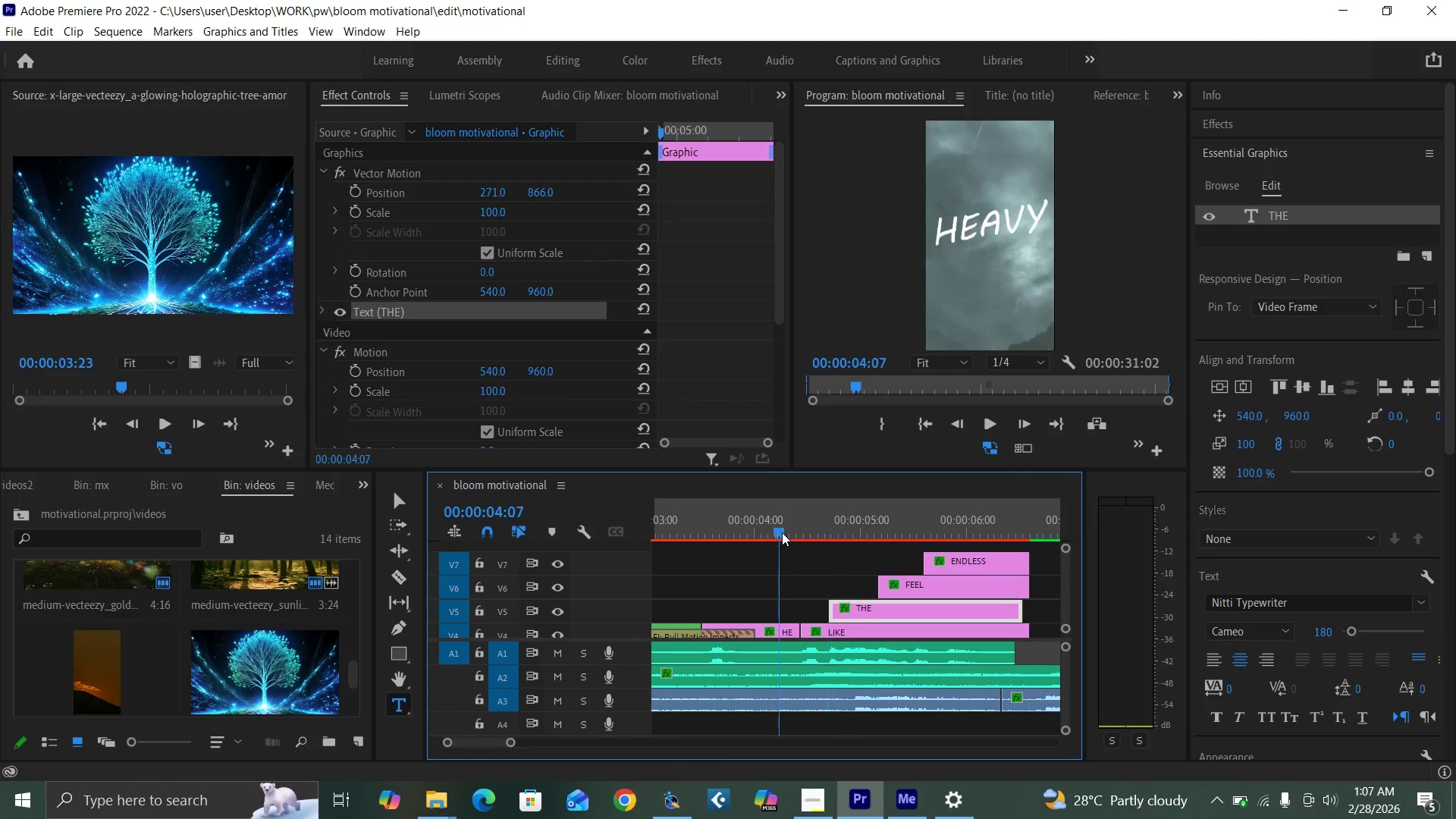 
key(Space)
 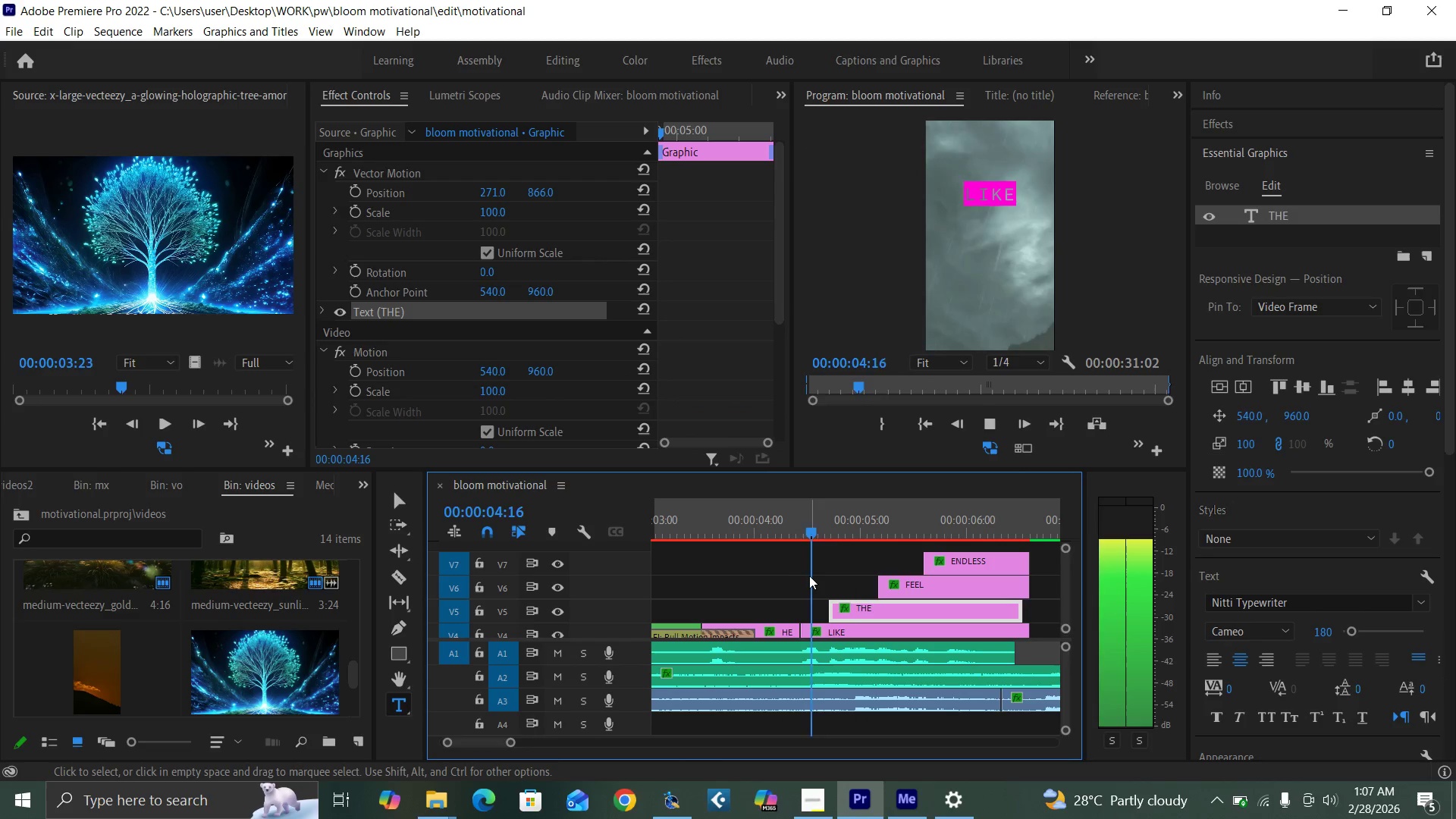 
key(Space)
 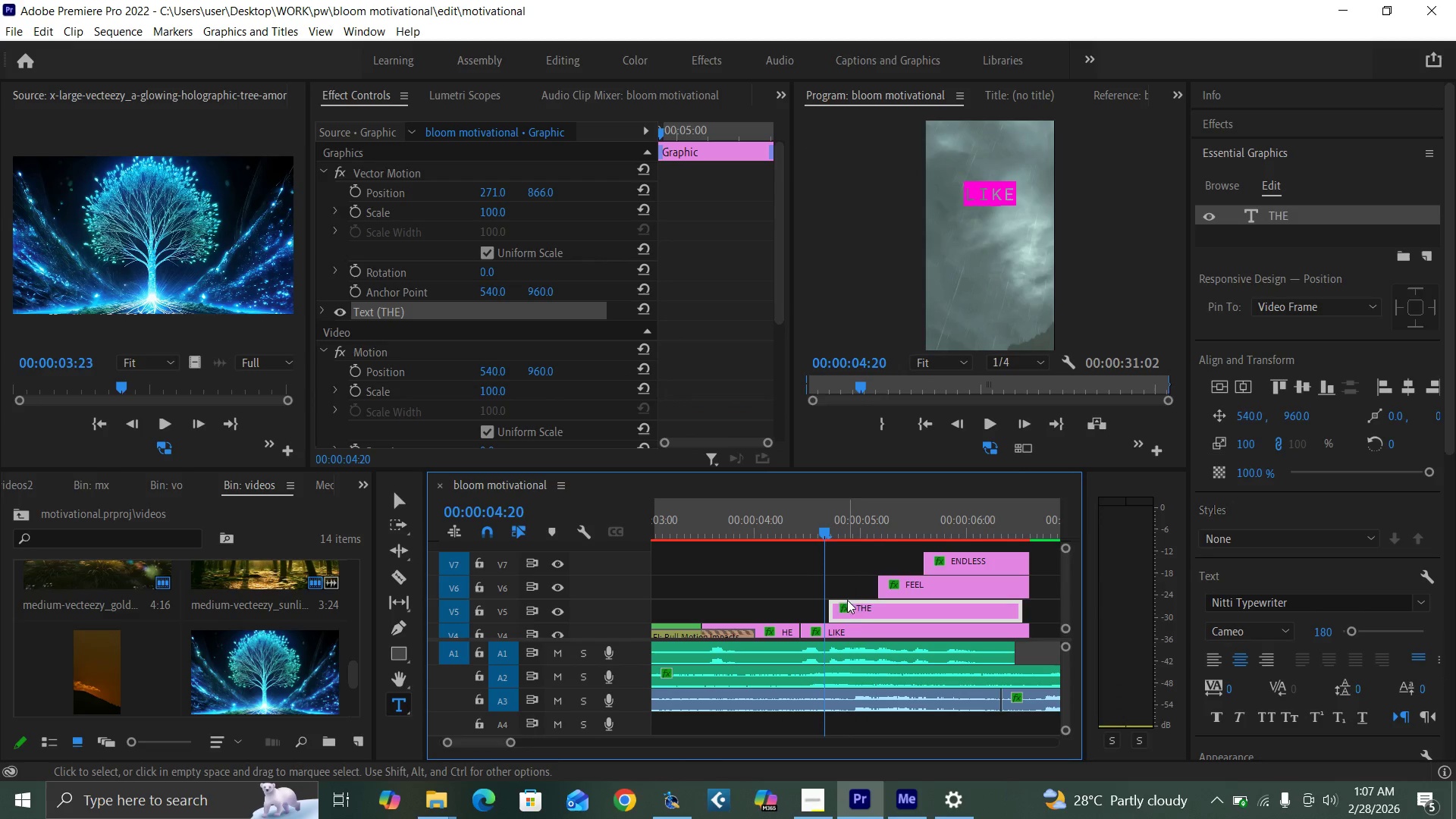 
left_click_drag(start_coordinate=[855, 607], to_coordinate=[851, 608])
 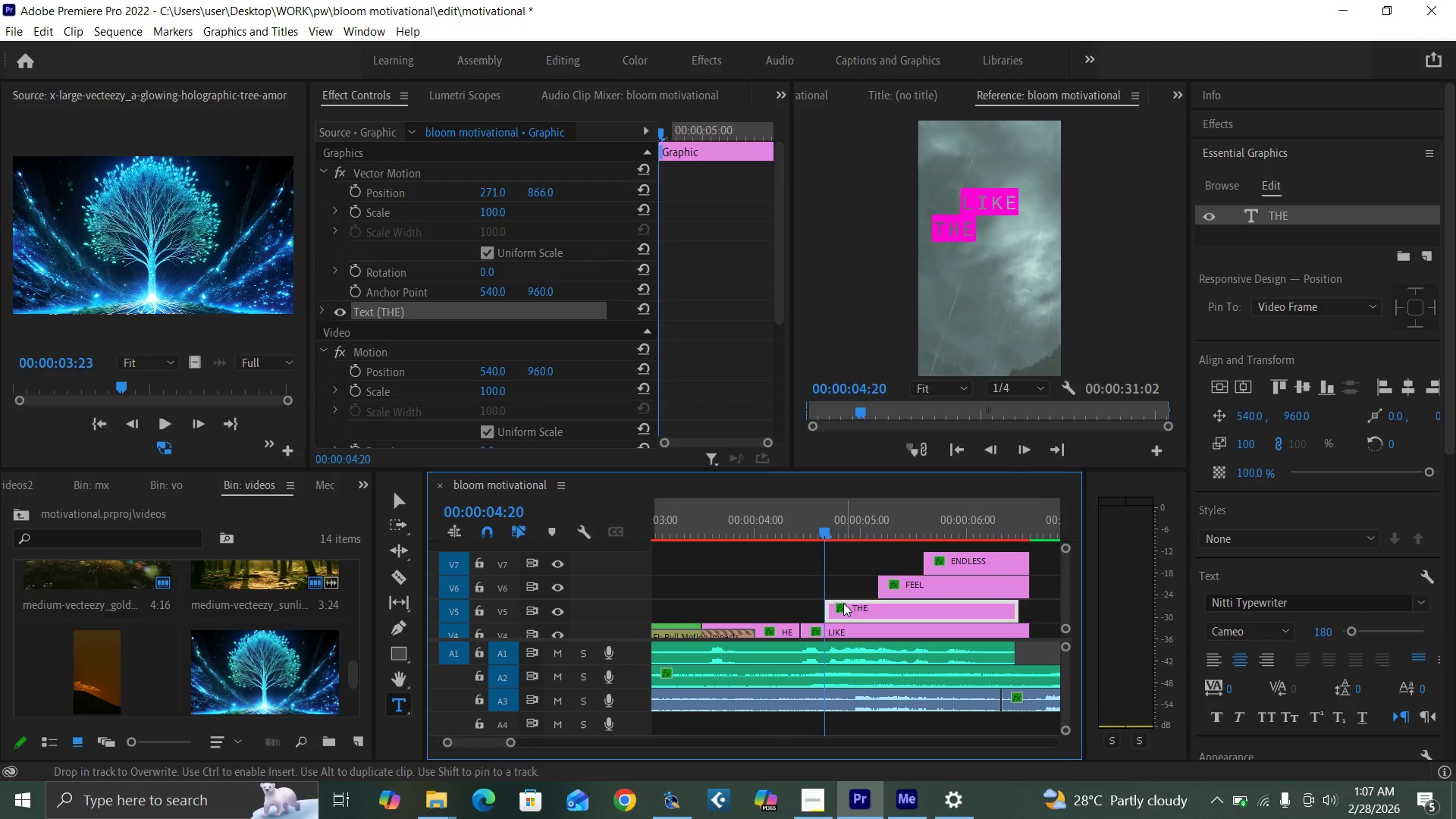 
key(Space)
 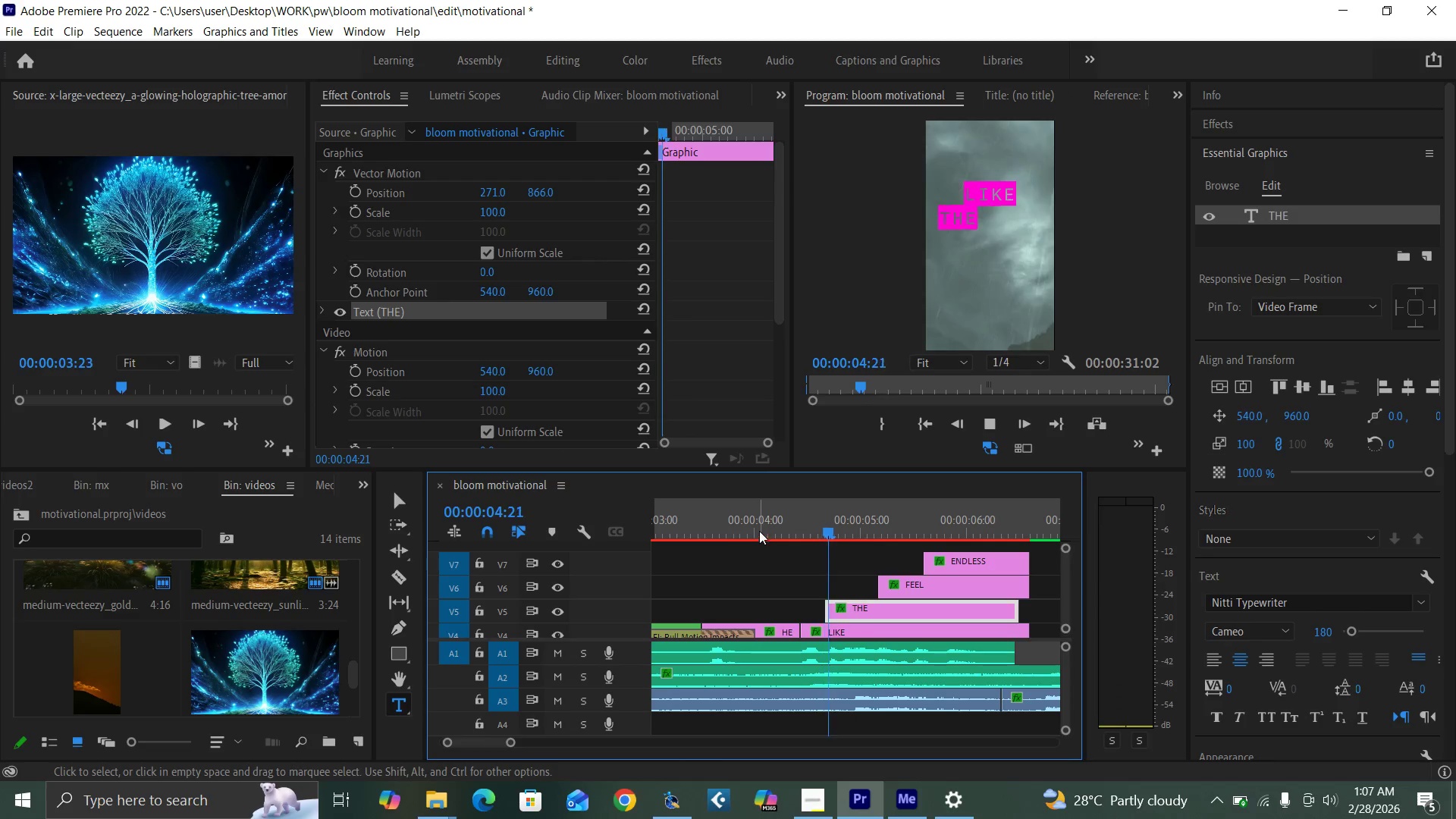 
left_click([759, 527])
 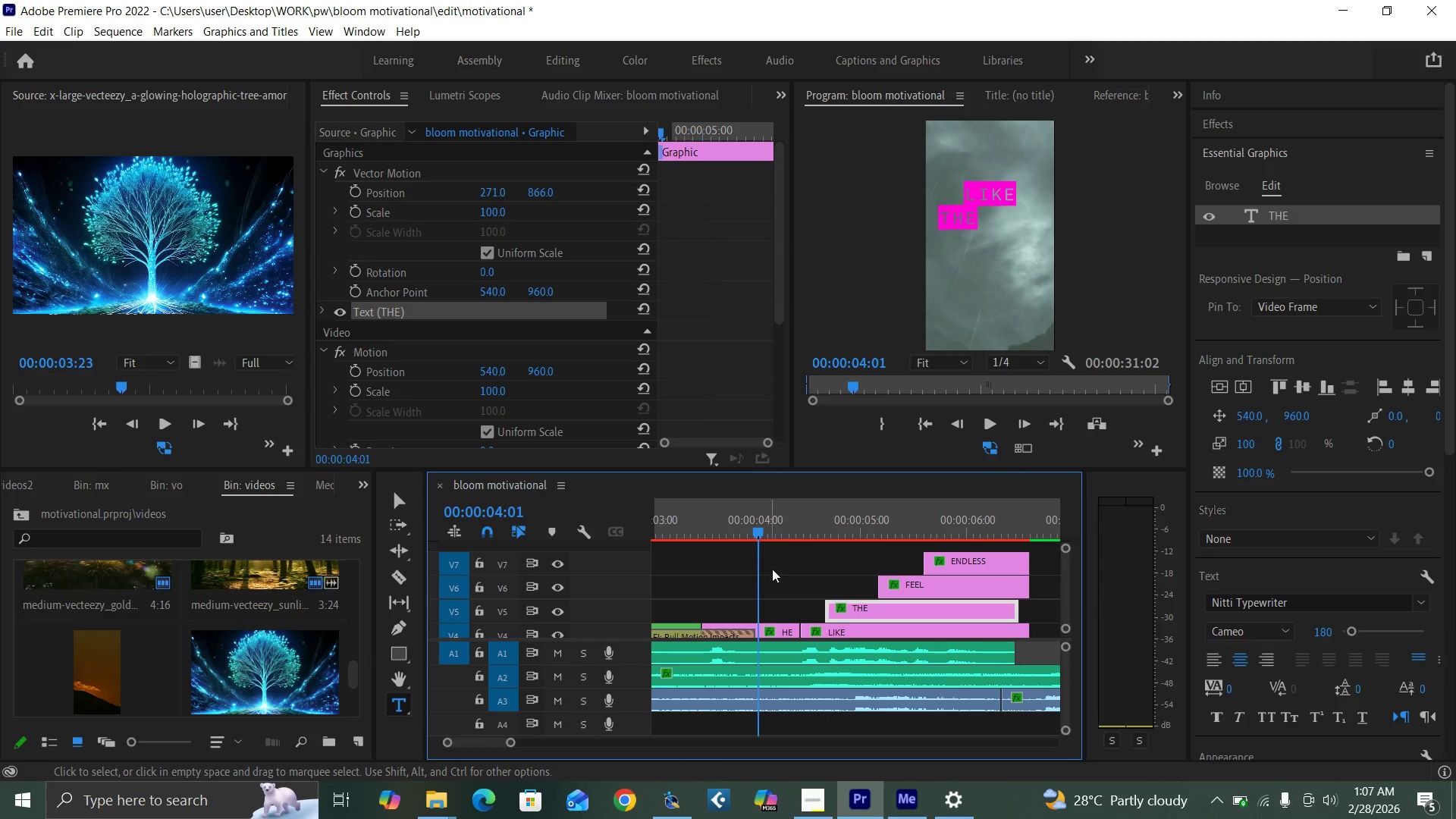 
key(Space)
 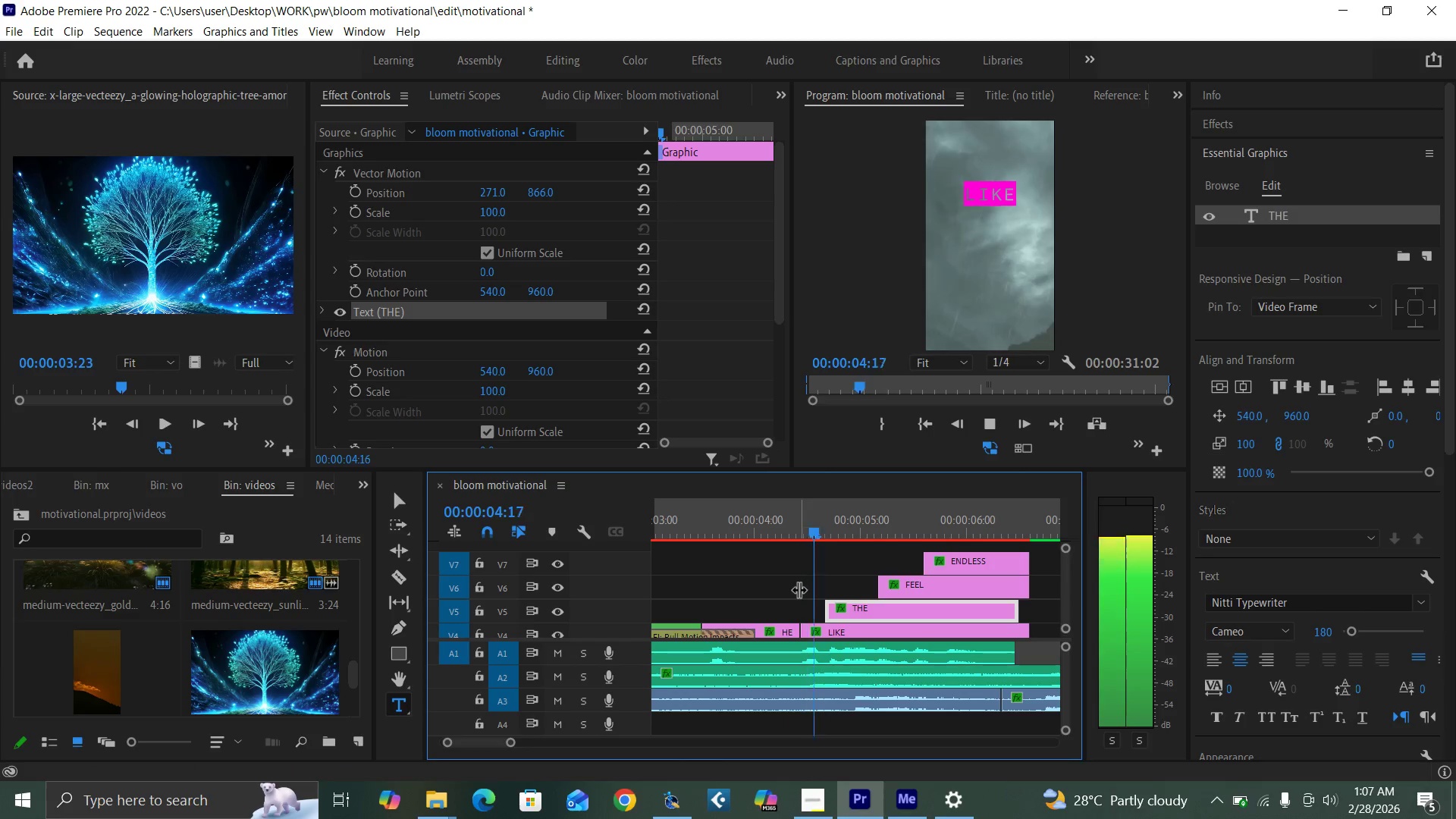 
key(Space)
 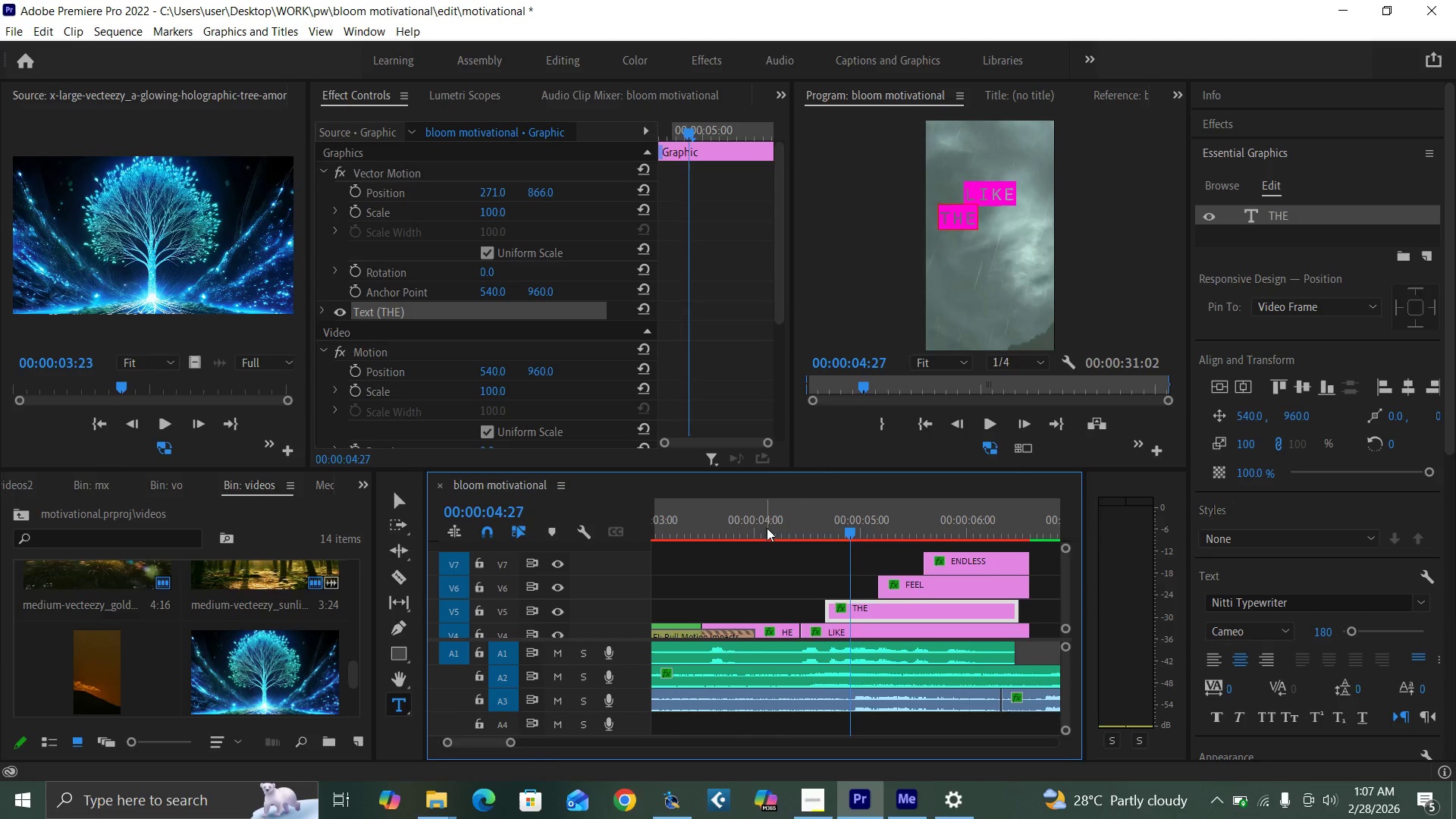 
key(Space)
 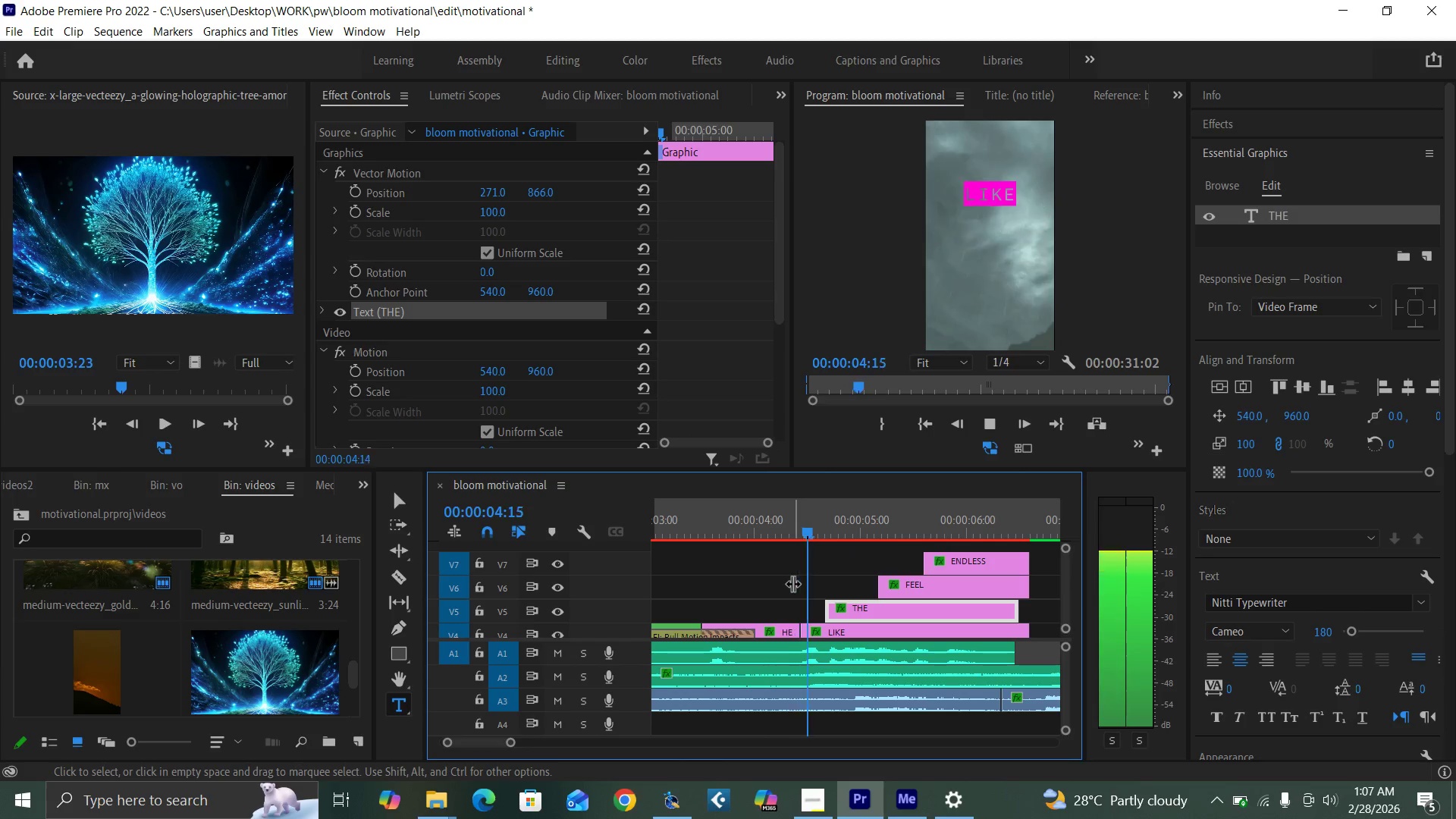 
key(Space)
 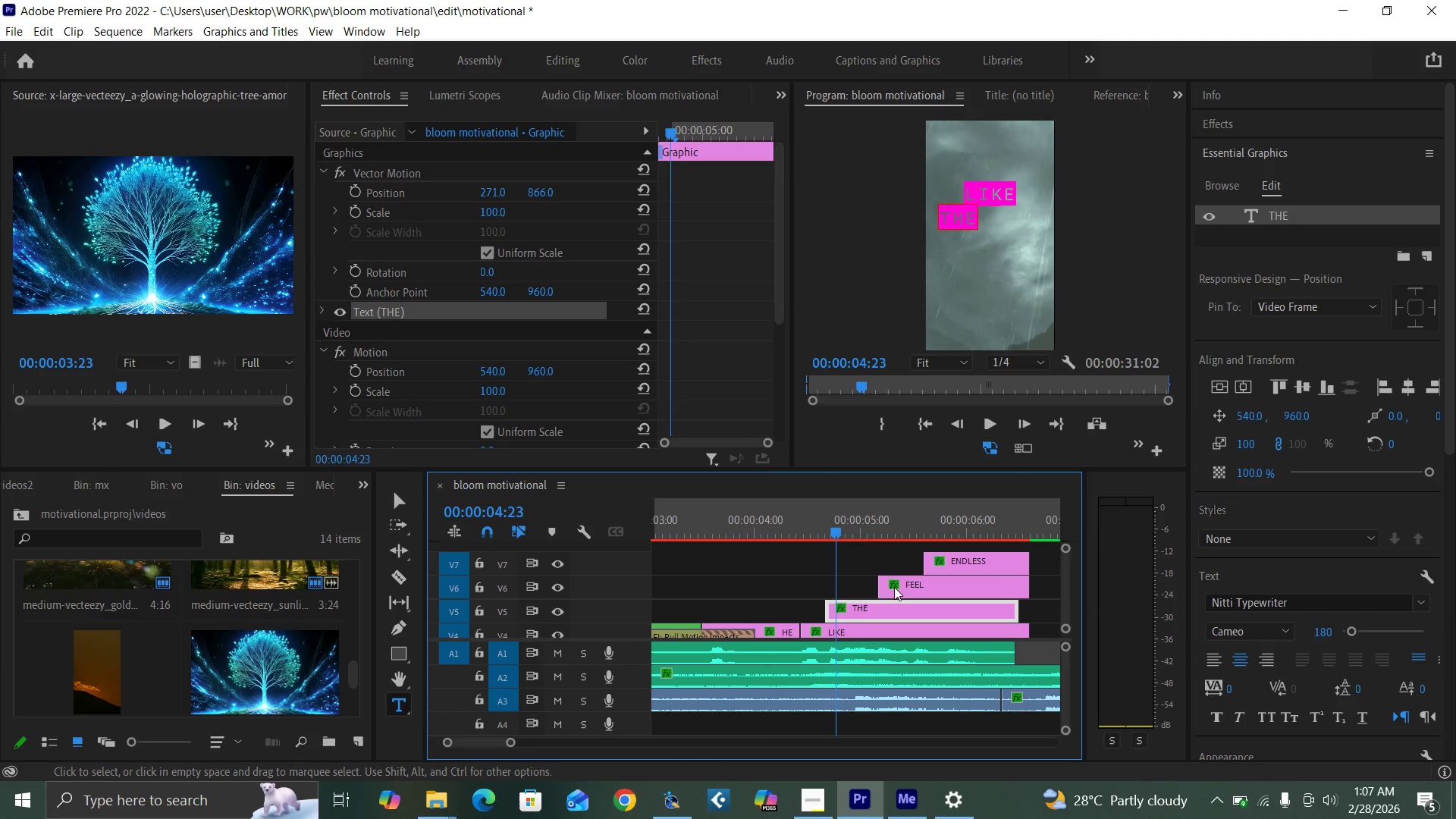 
left_click_drag(start_coordinate=[902, 587], to_coordinate=[858, 585])
 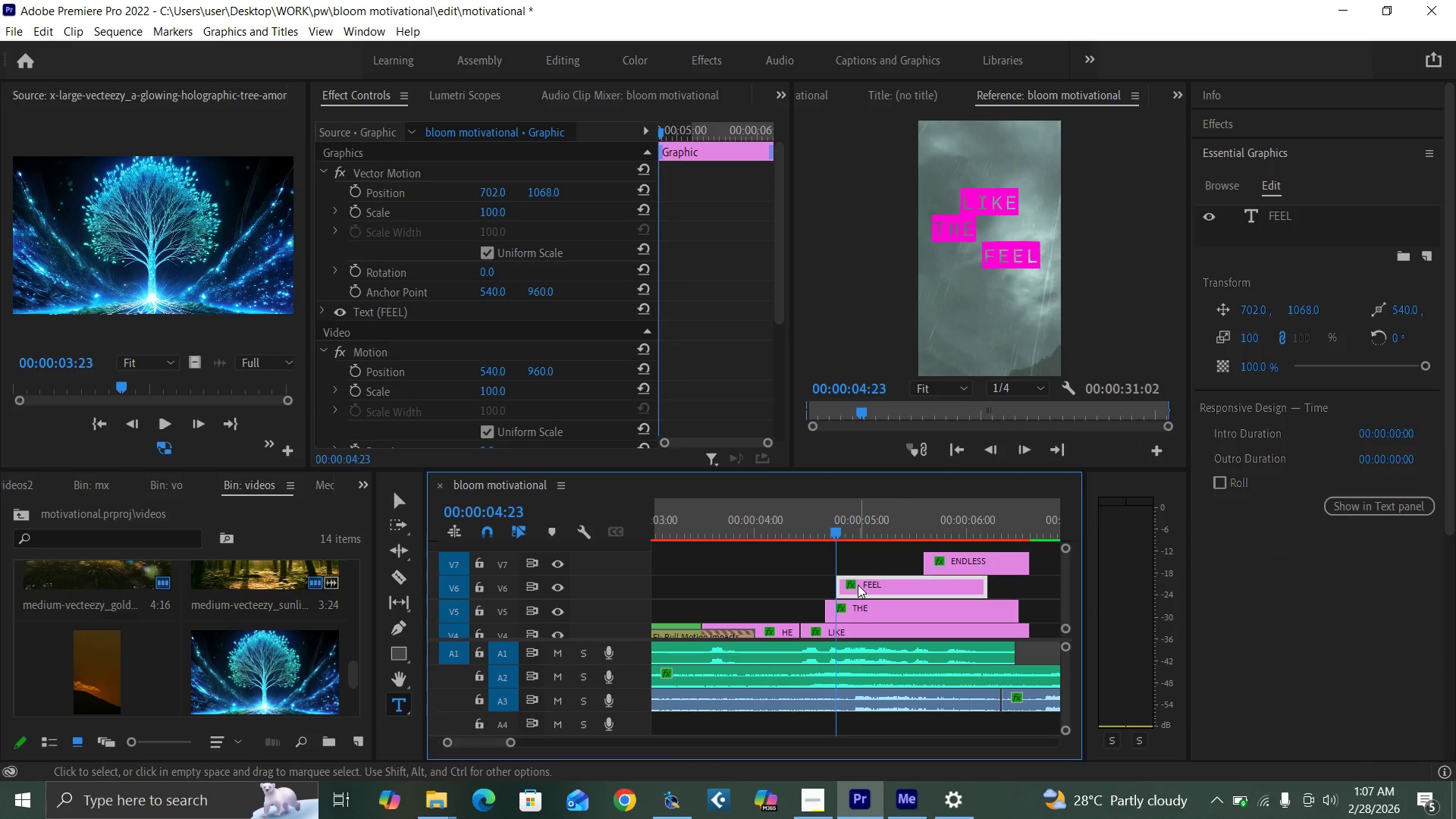 
key(Equal)
 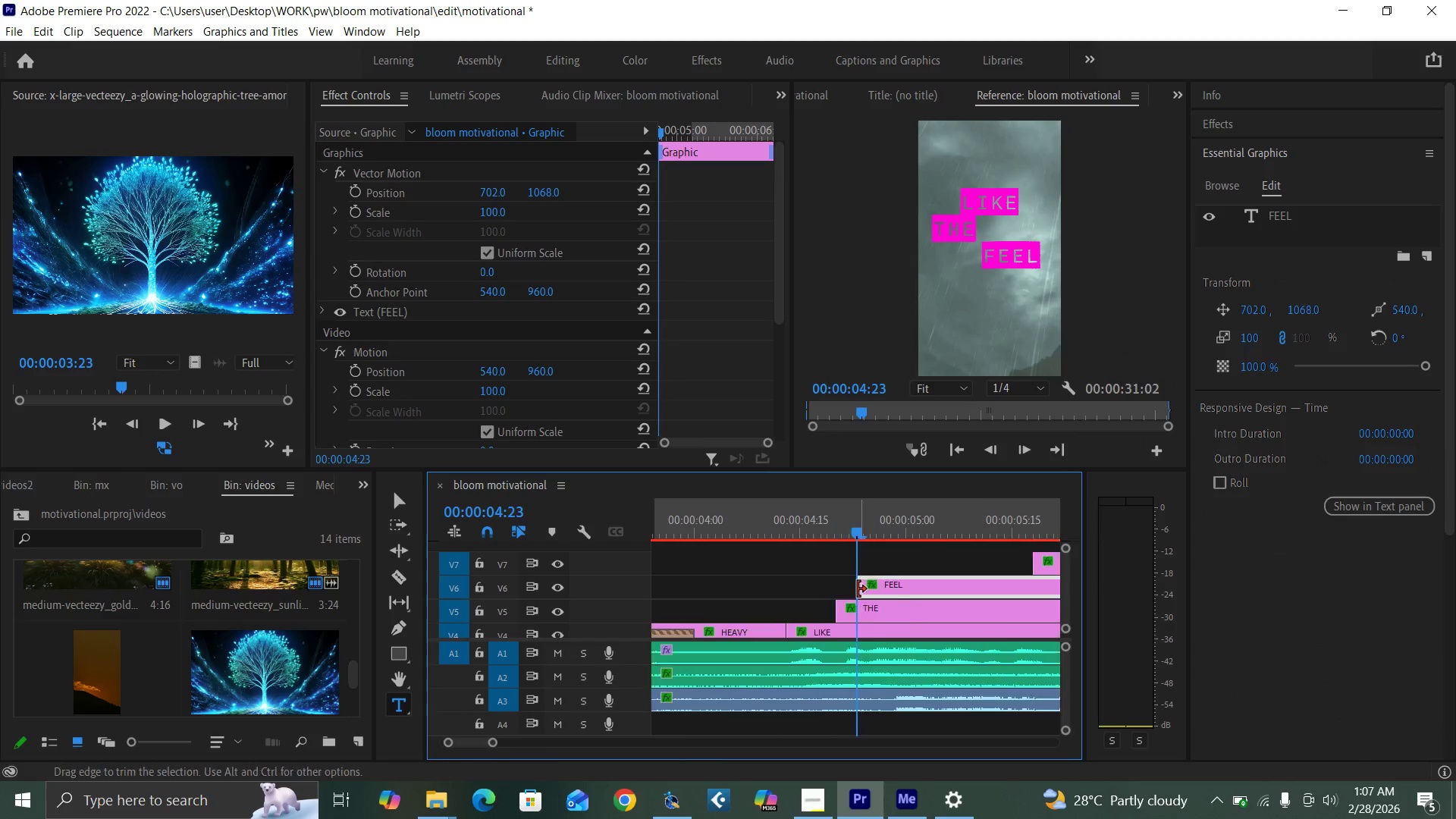 
key(Equal)
 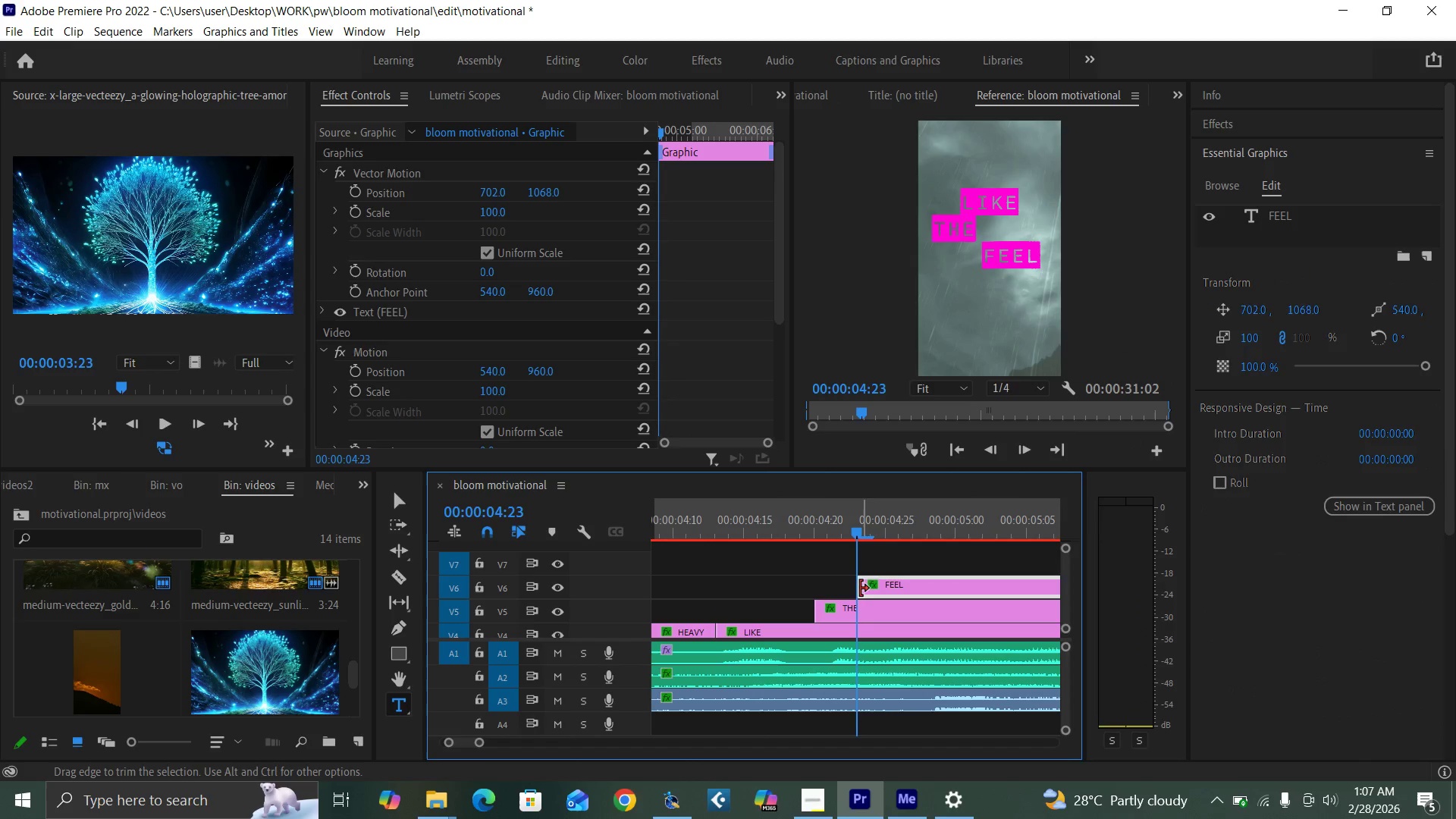 
key(ArrowLeft)
 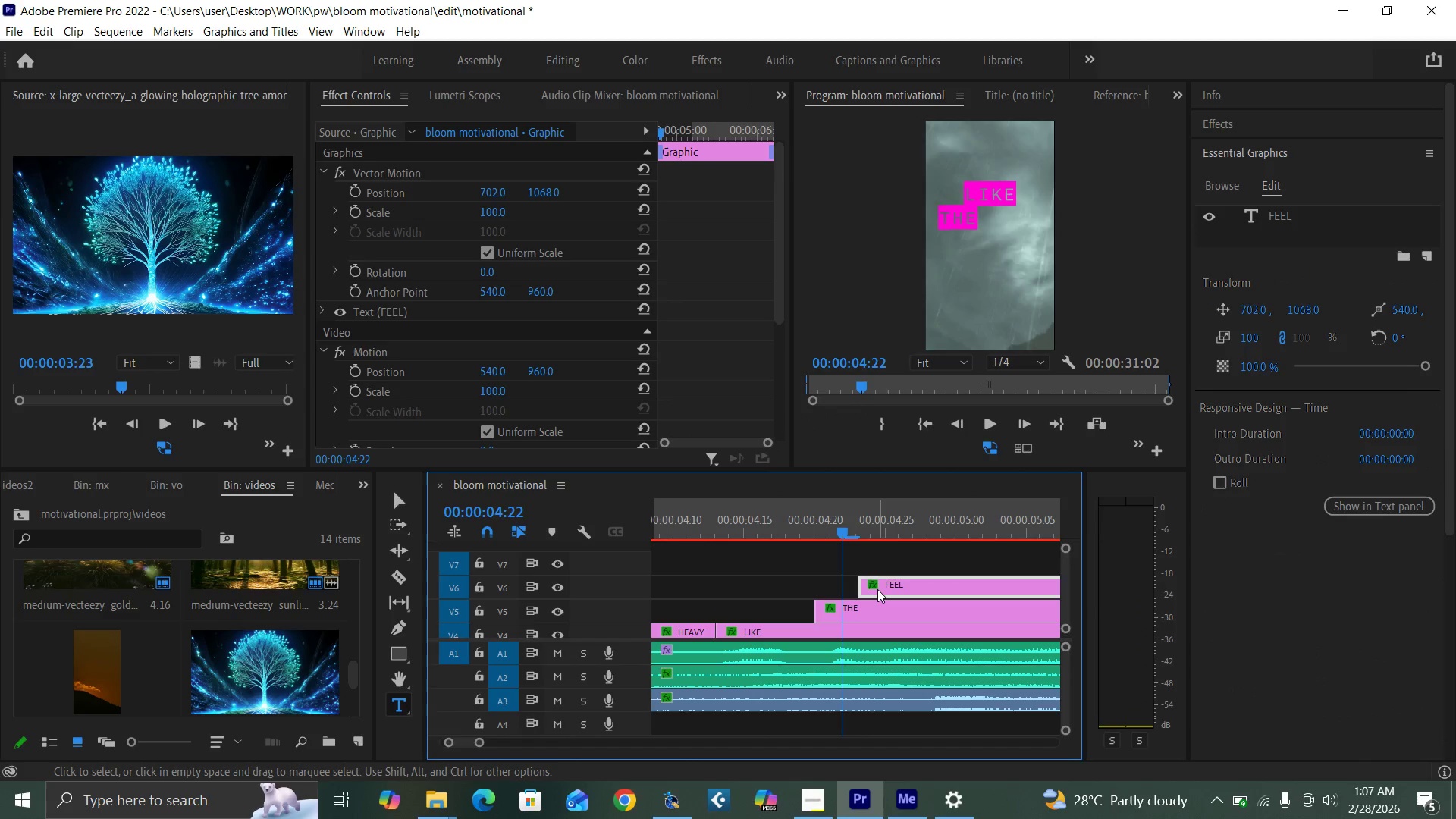 
left_click_drag(start_coordinate=[877, 589], to_coordinate=[863, 589])
 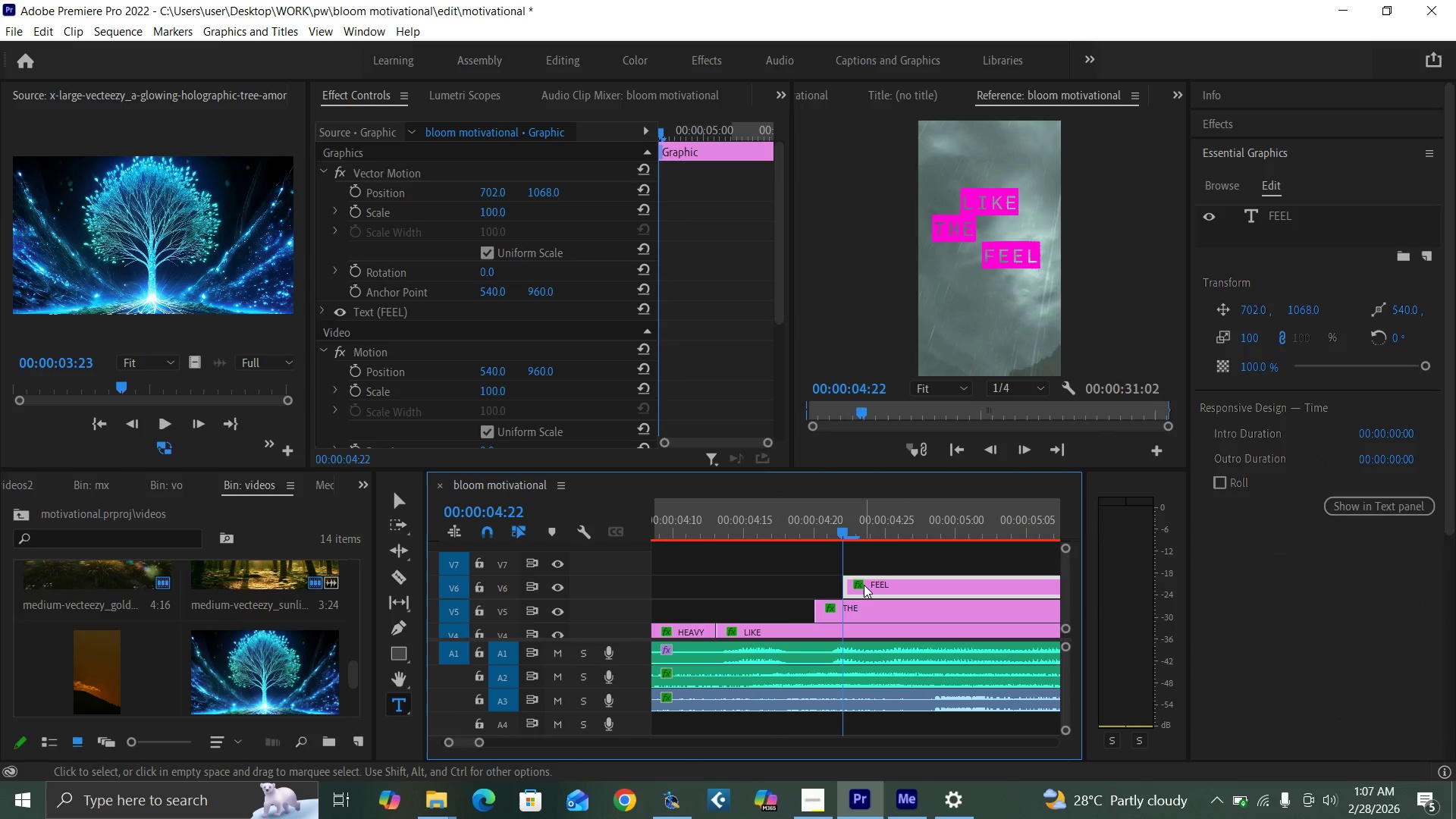 
key(Minus)
 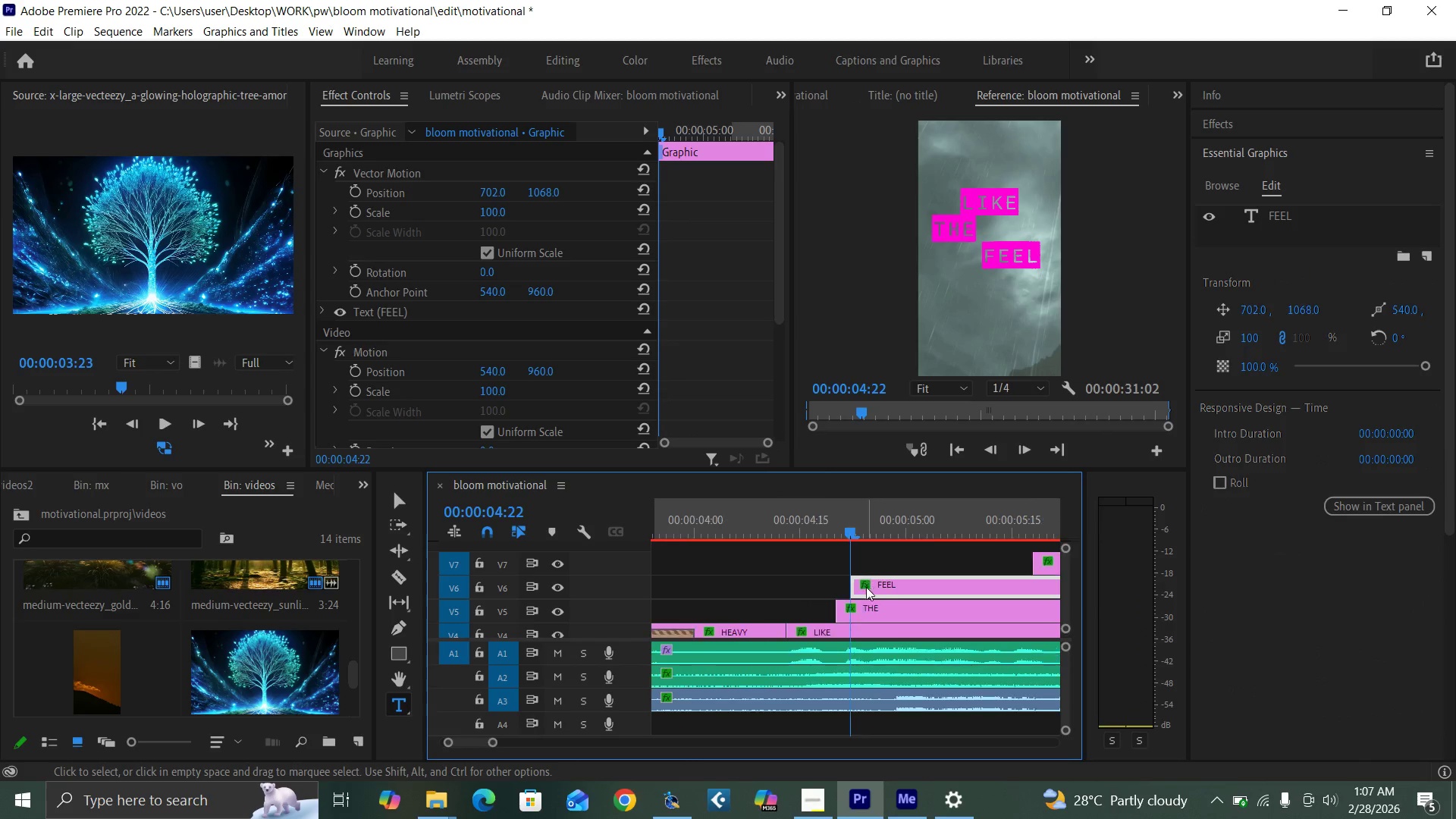 
key(Minus)
 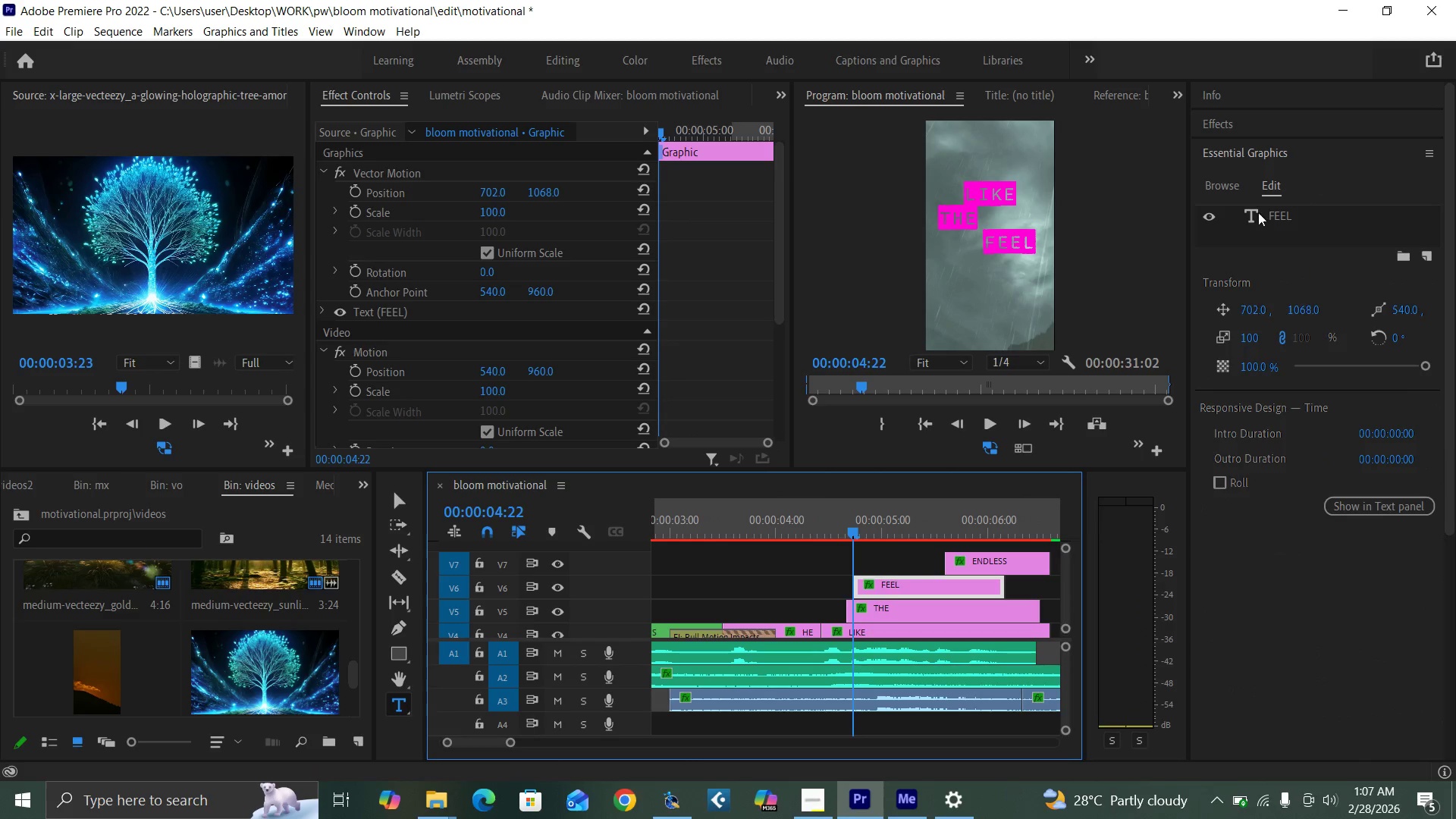 
double_click([1287, 215])
 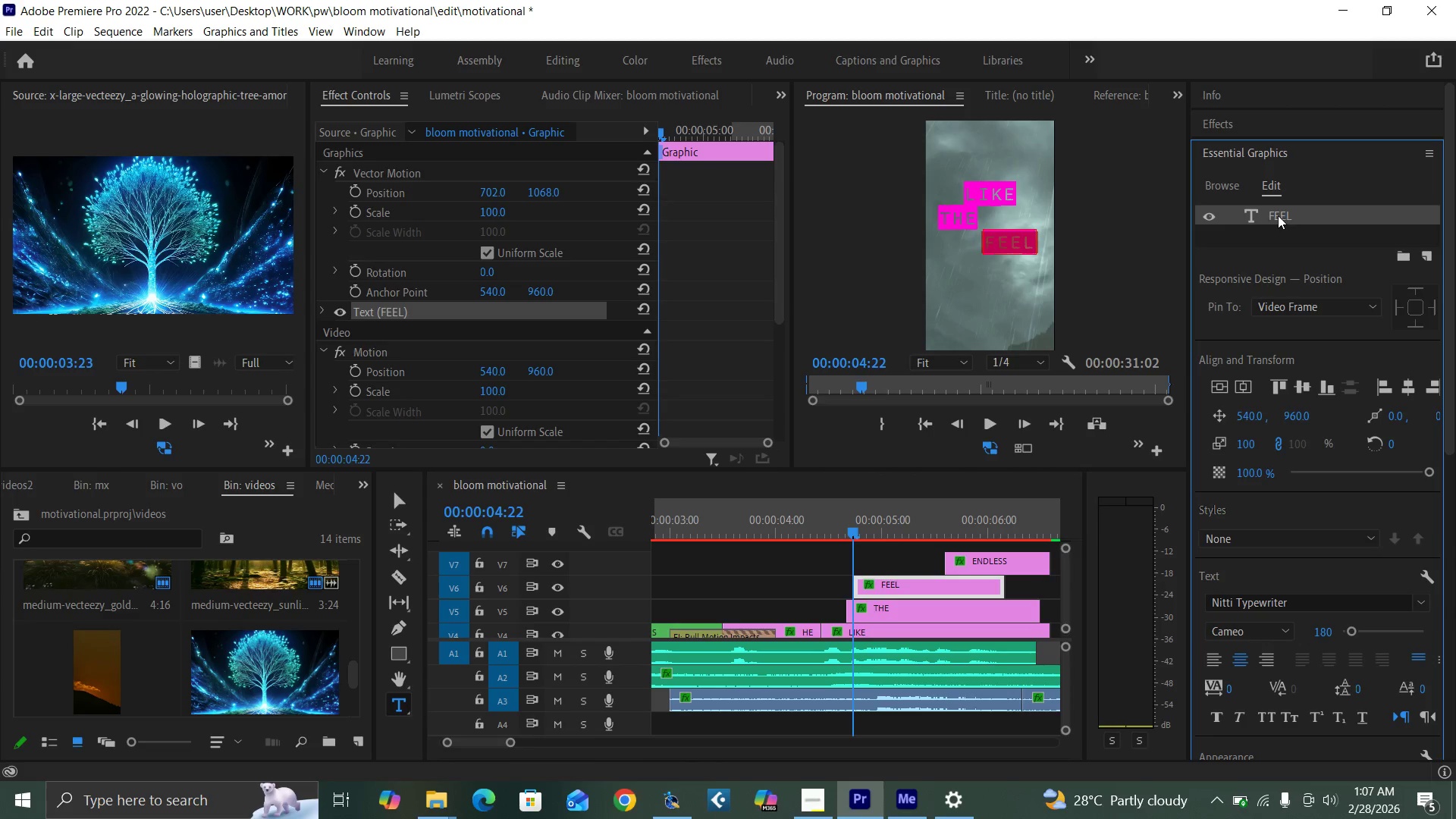 
type(RAIN)
 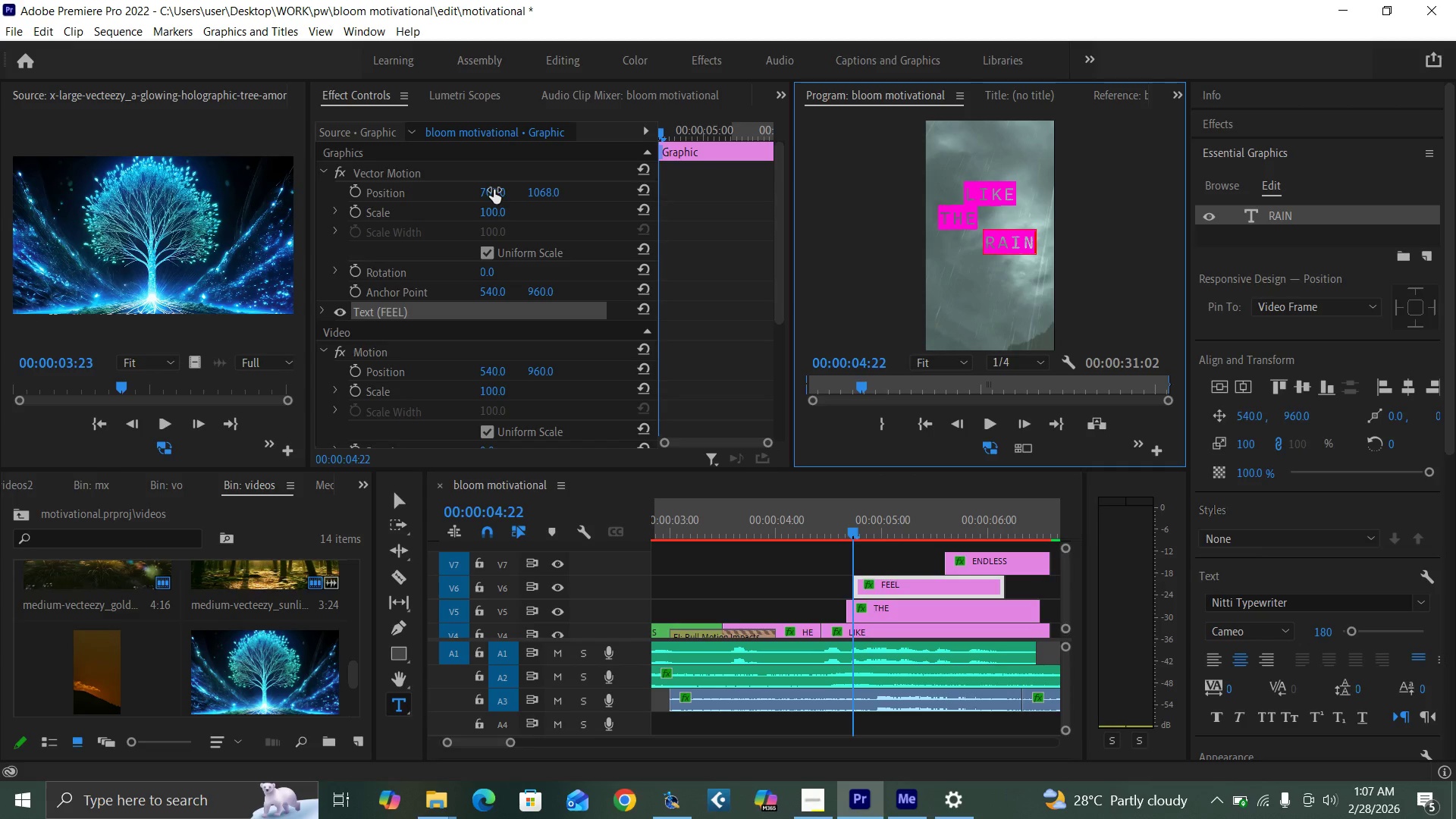 
left_click_drag(start_coordinate=[494, 190], to_coordinate=[352, 221])
 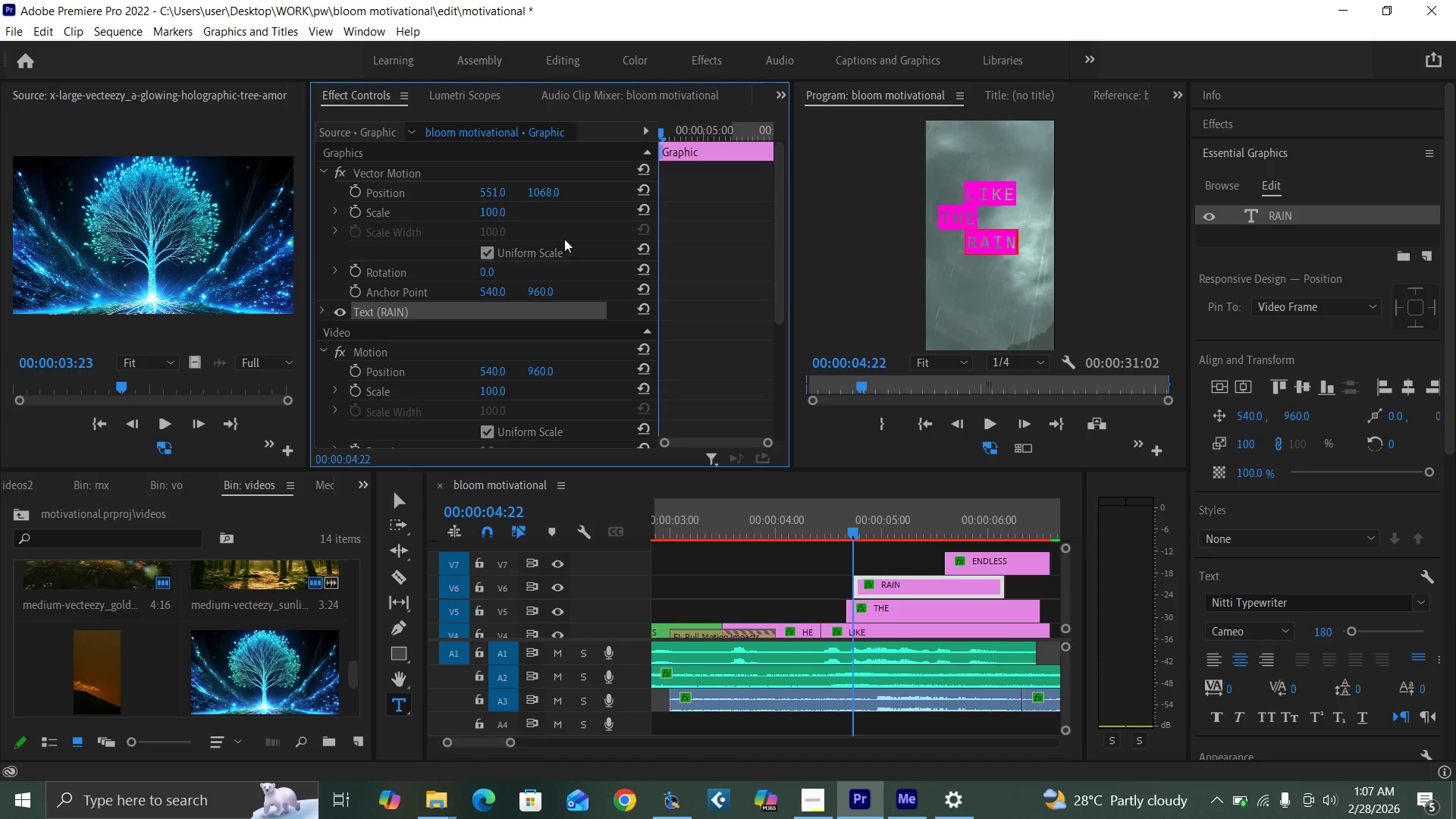 
key(Control+Backquote)
 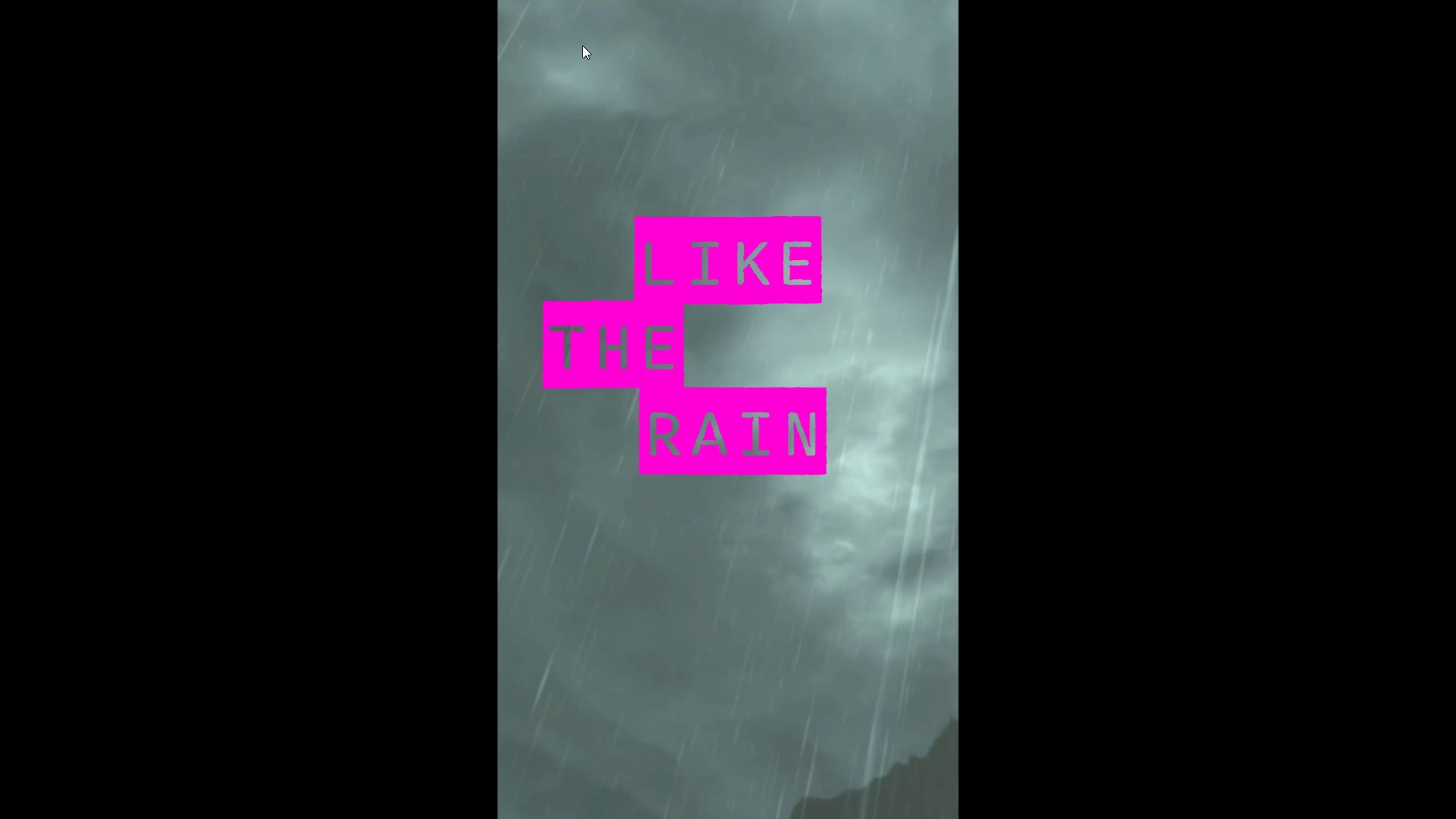 
wait(8.55)
 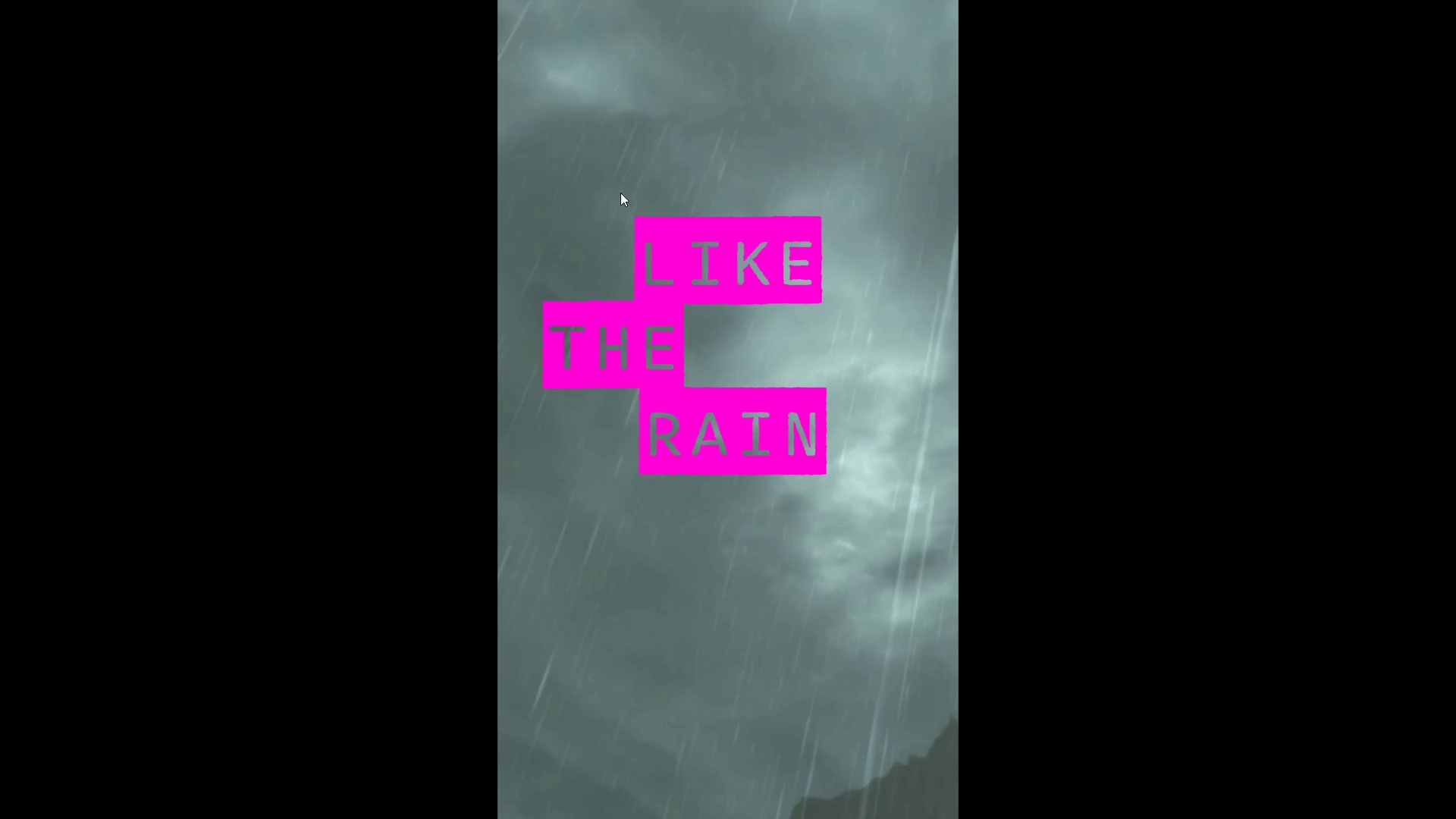 
key(Control+Backquote)
 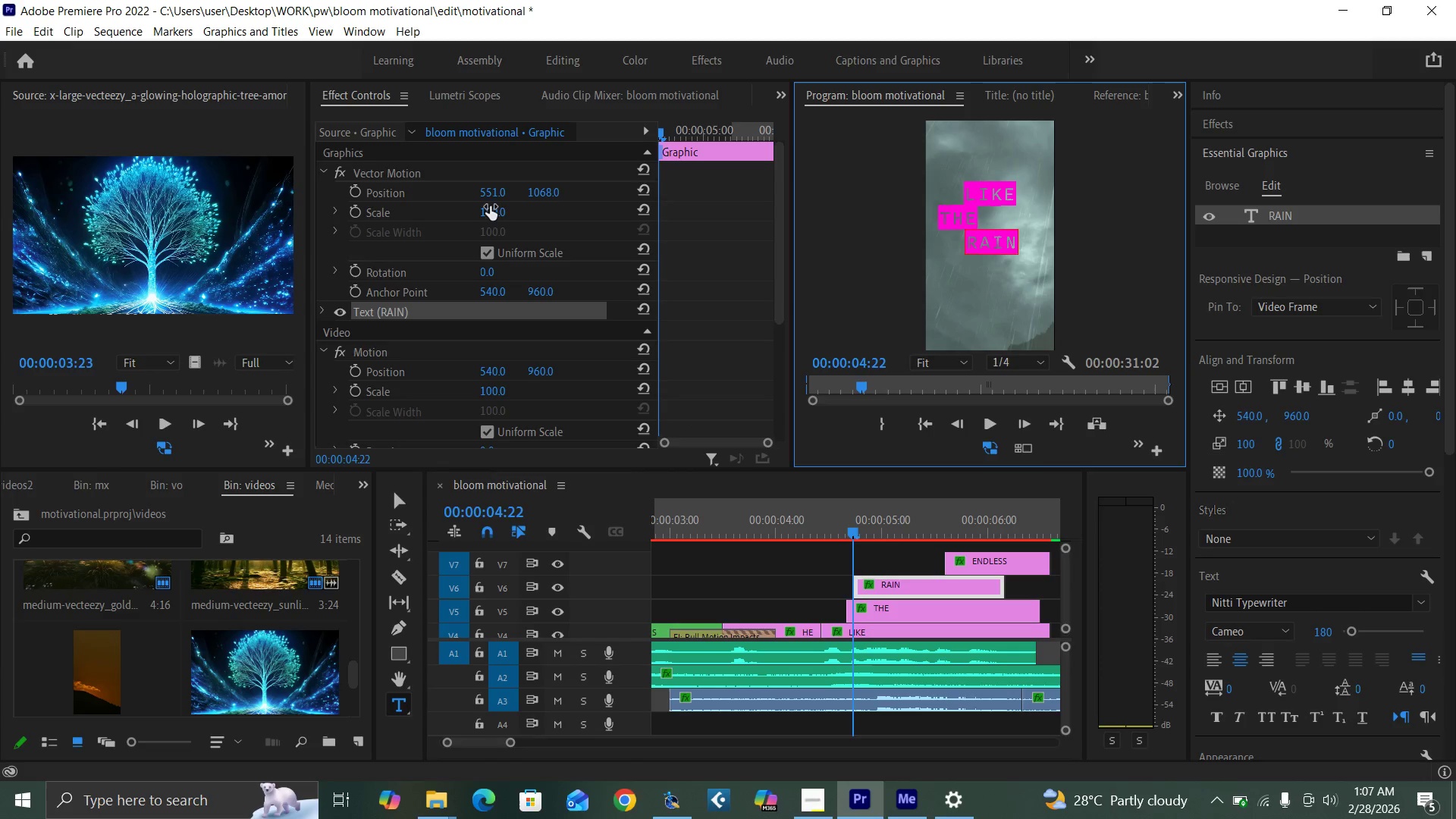 
left_click([491, 196])
 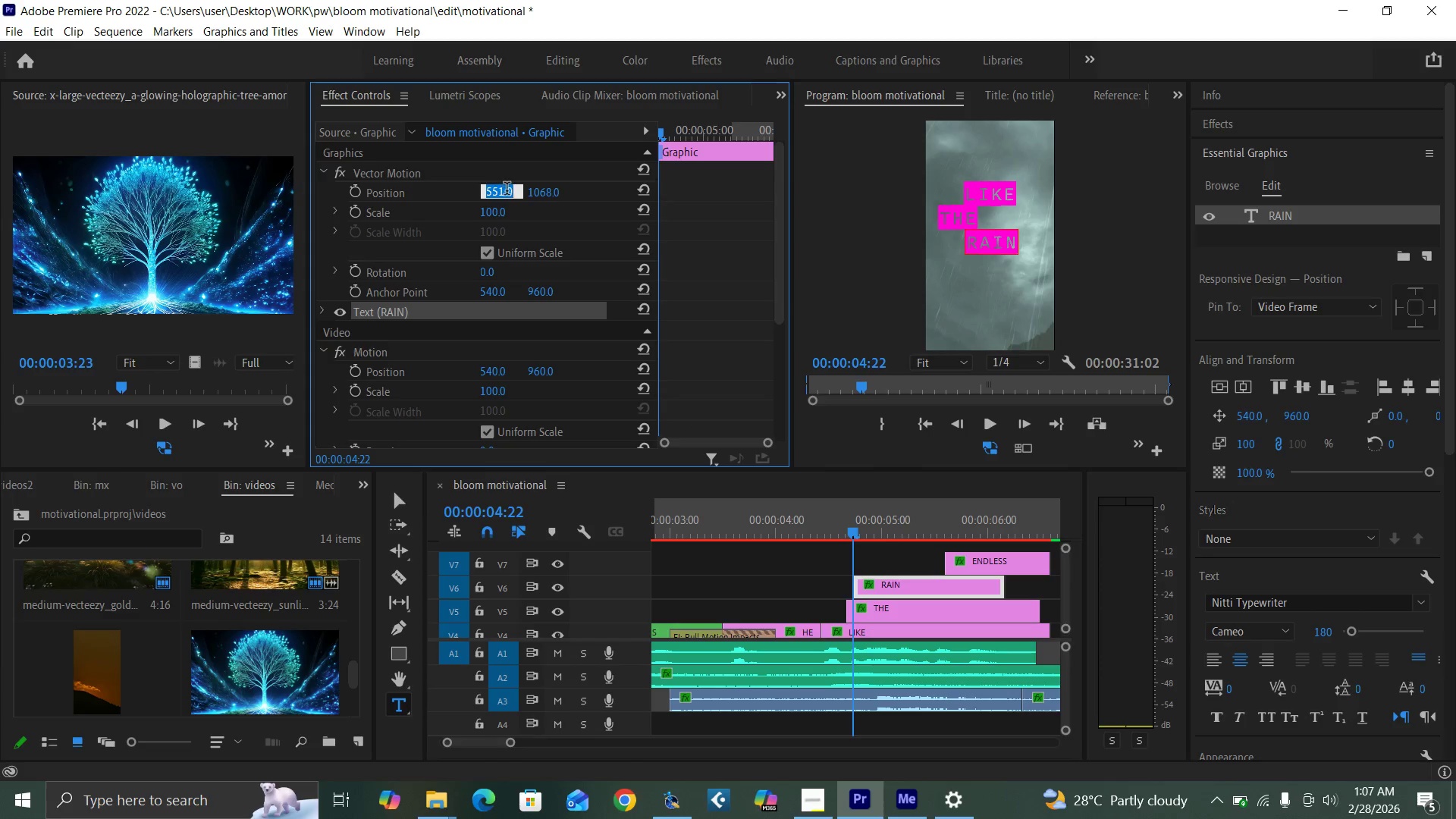 
type(549)
 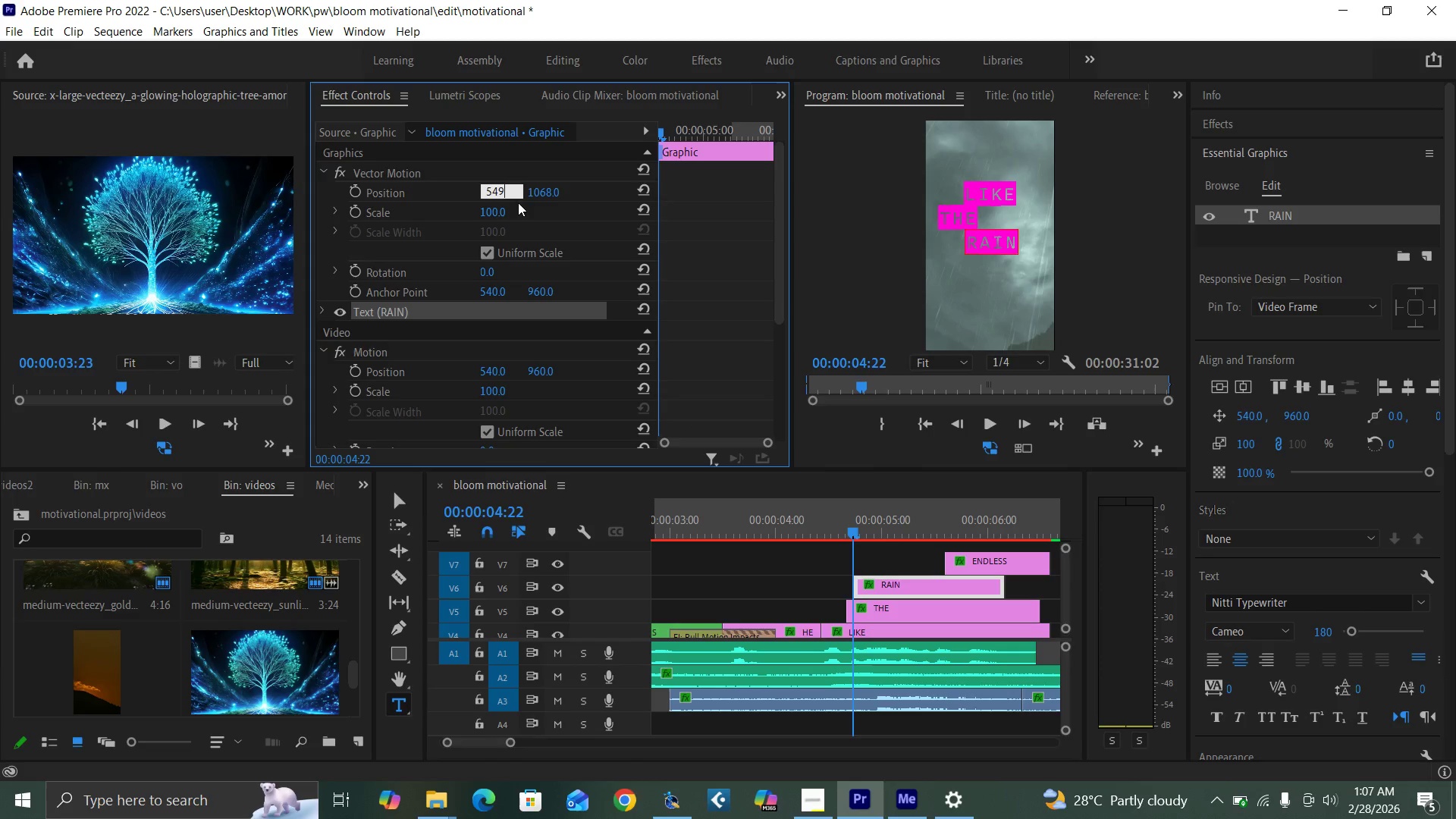 
key(Enter)
 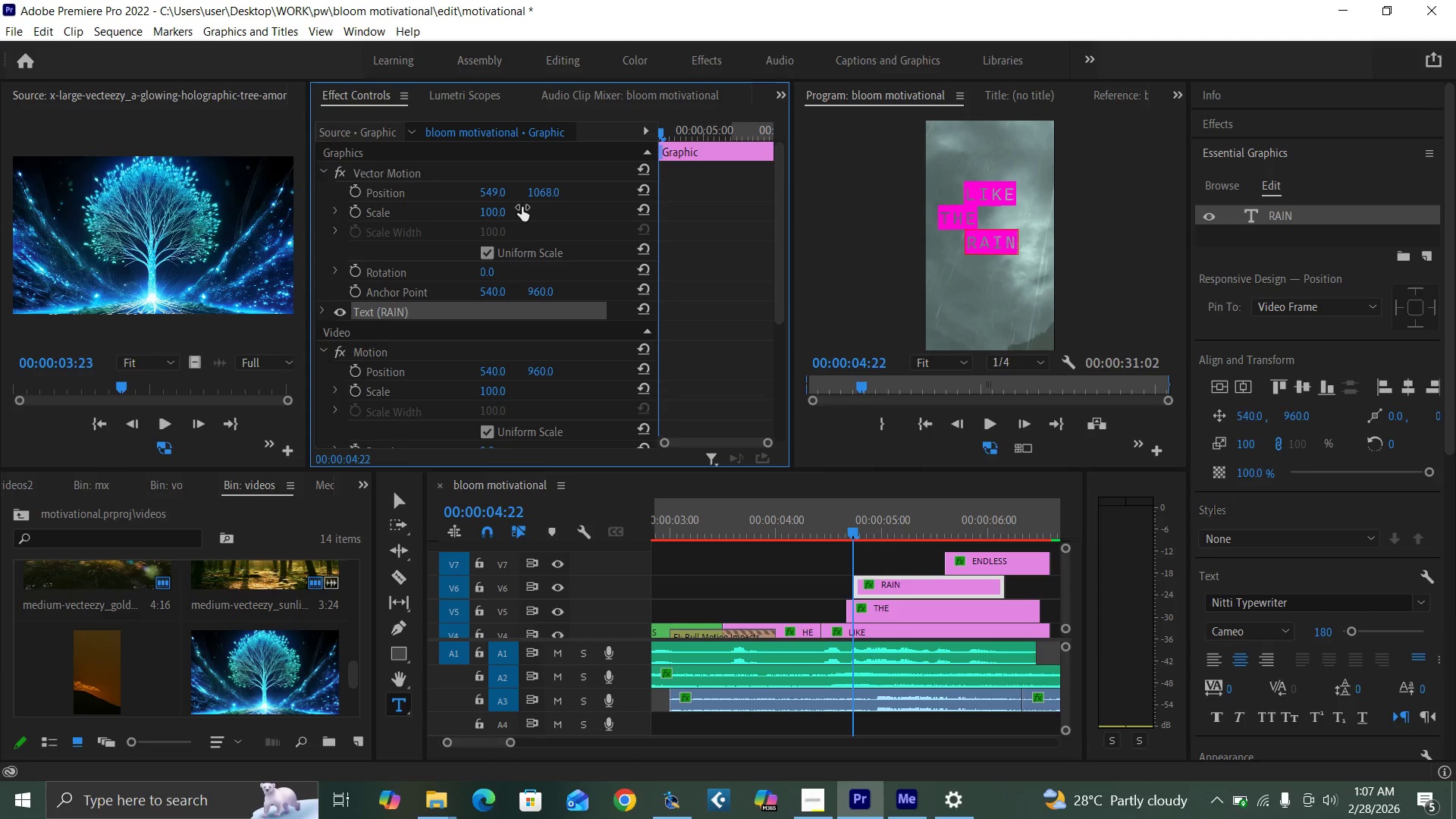 
key(Control+Backquote)
 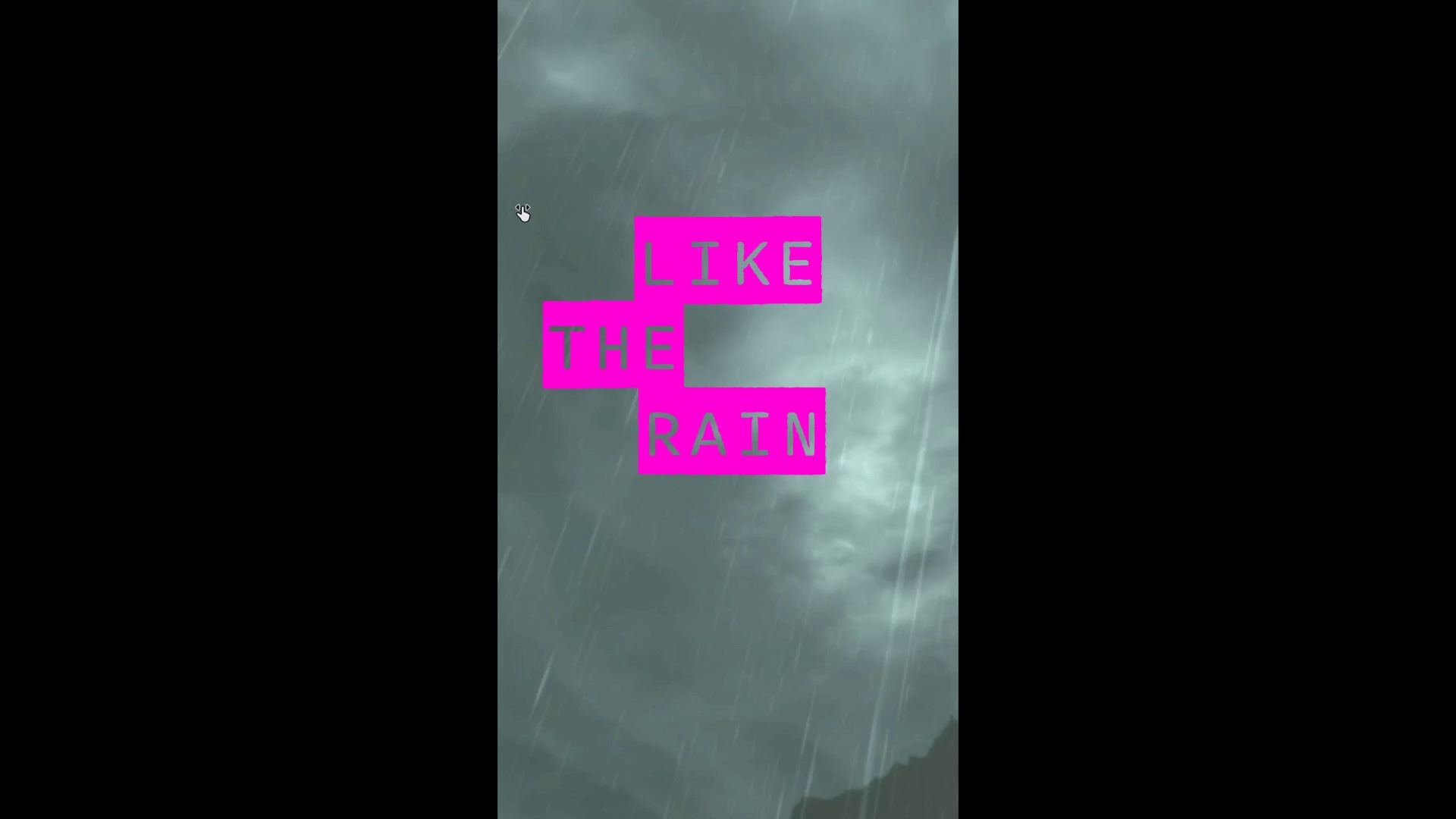 
hold_key(key=ControlLeft, duration=1.51)
 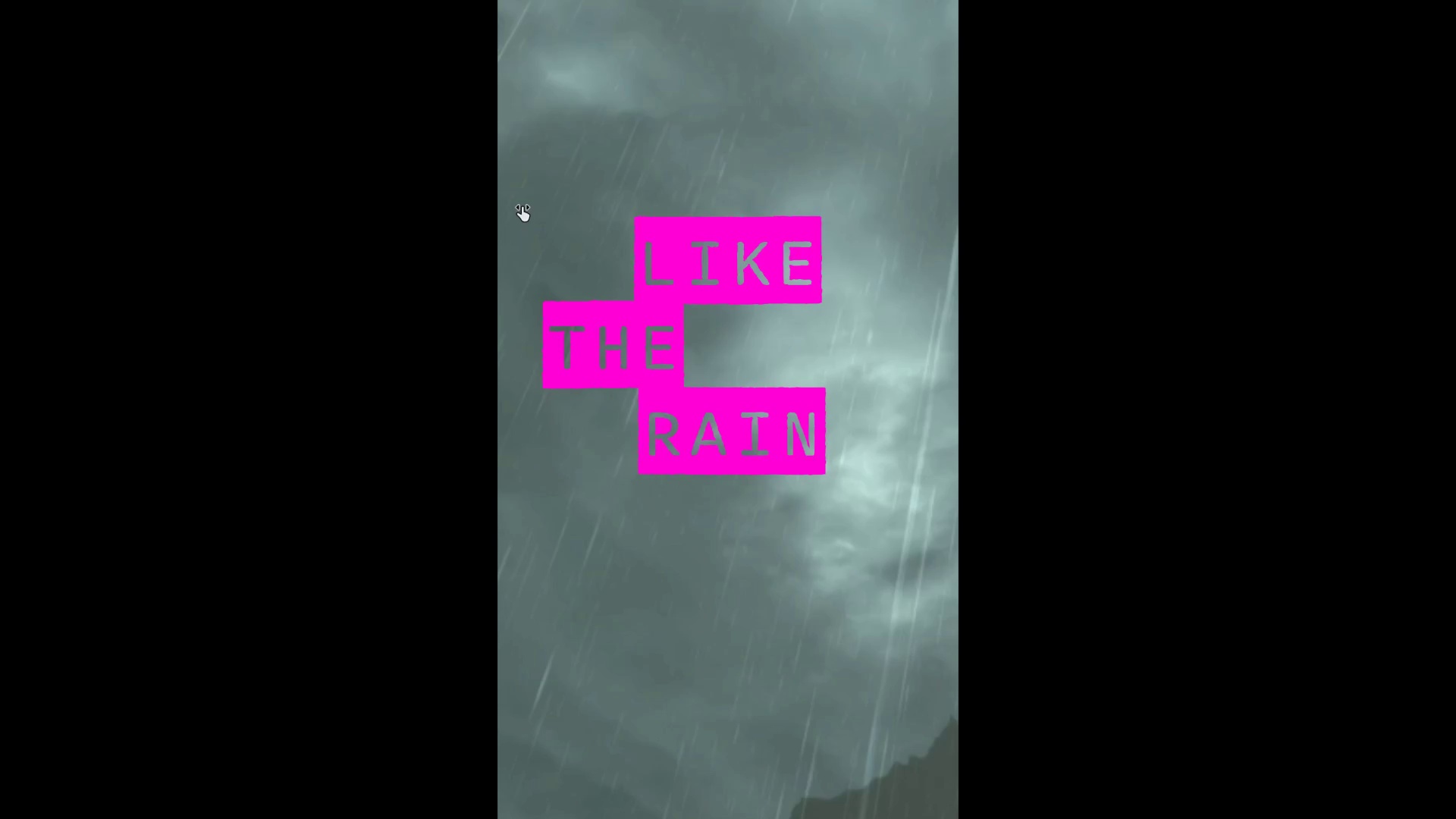 
key(Control+Backquote)
 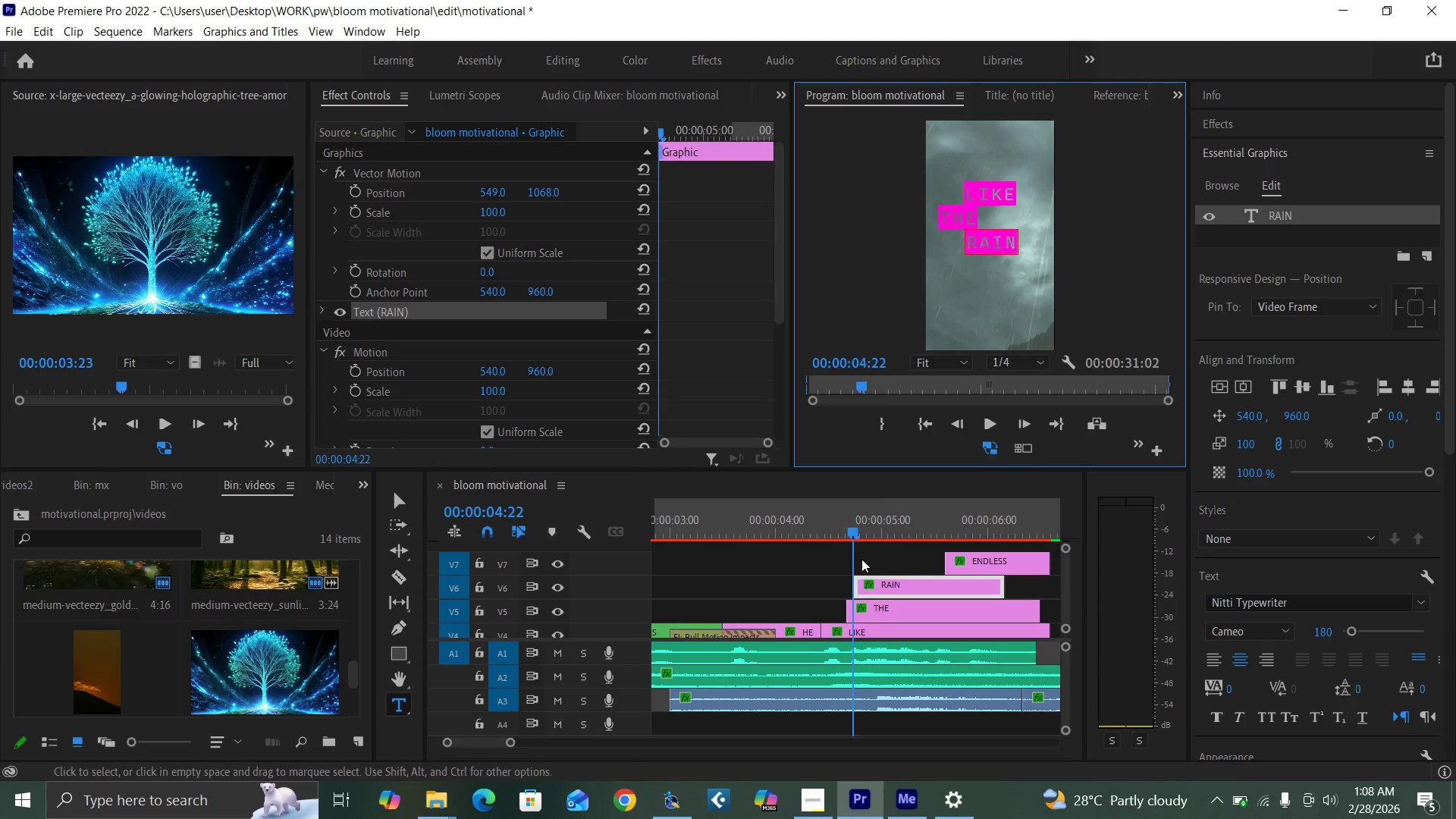 
left_click([797, 520])
 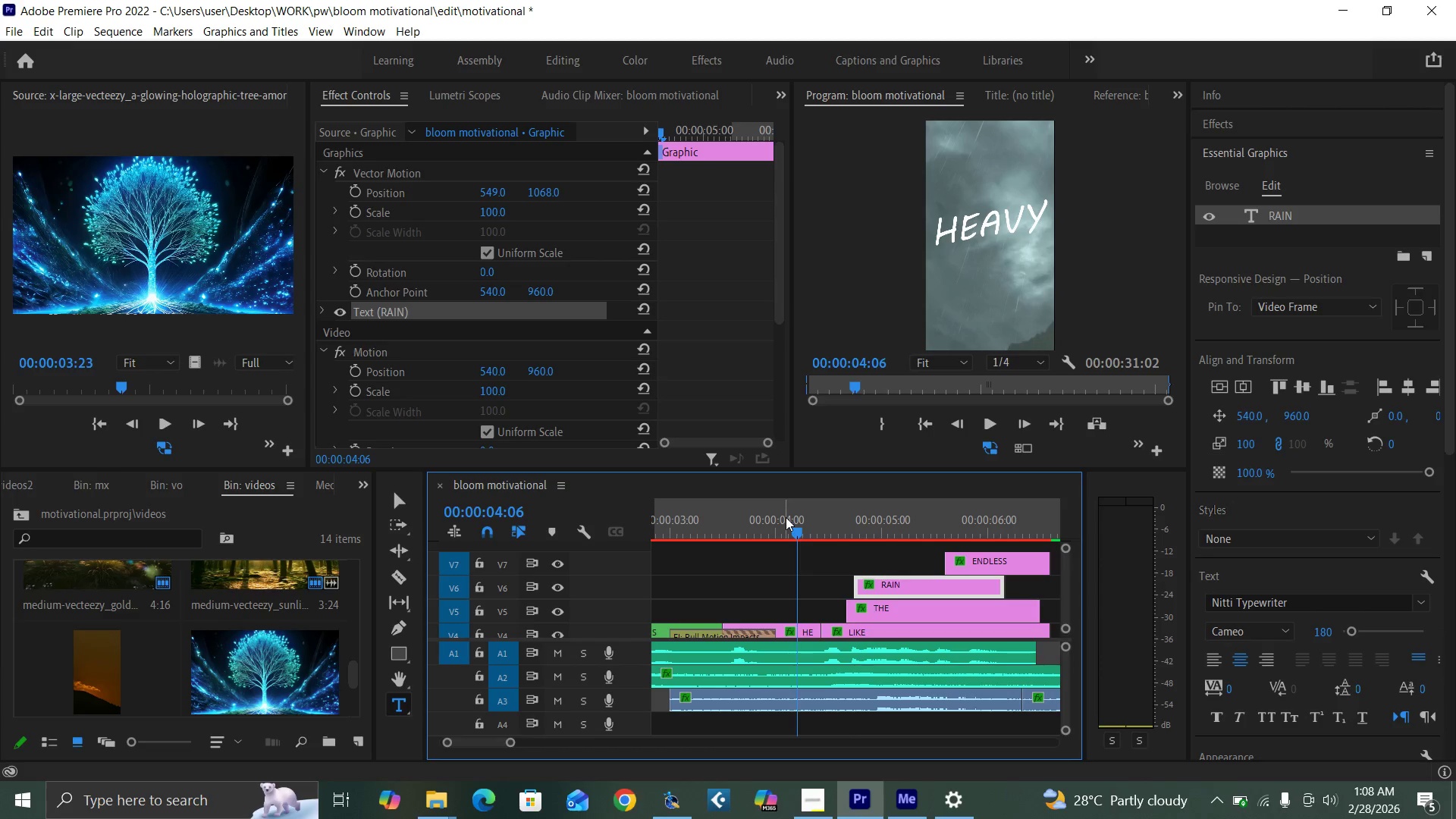 
key(Control+S)
 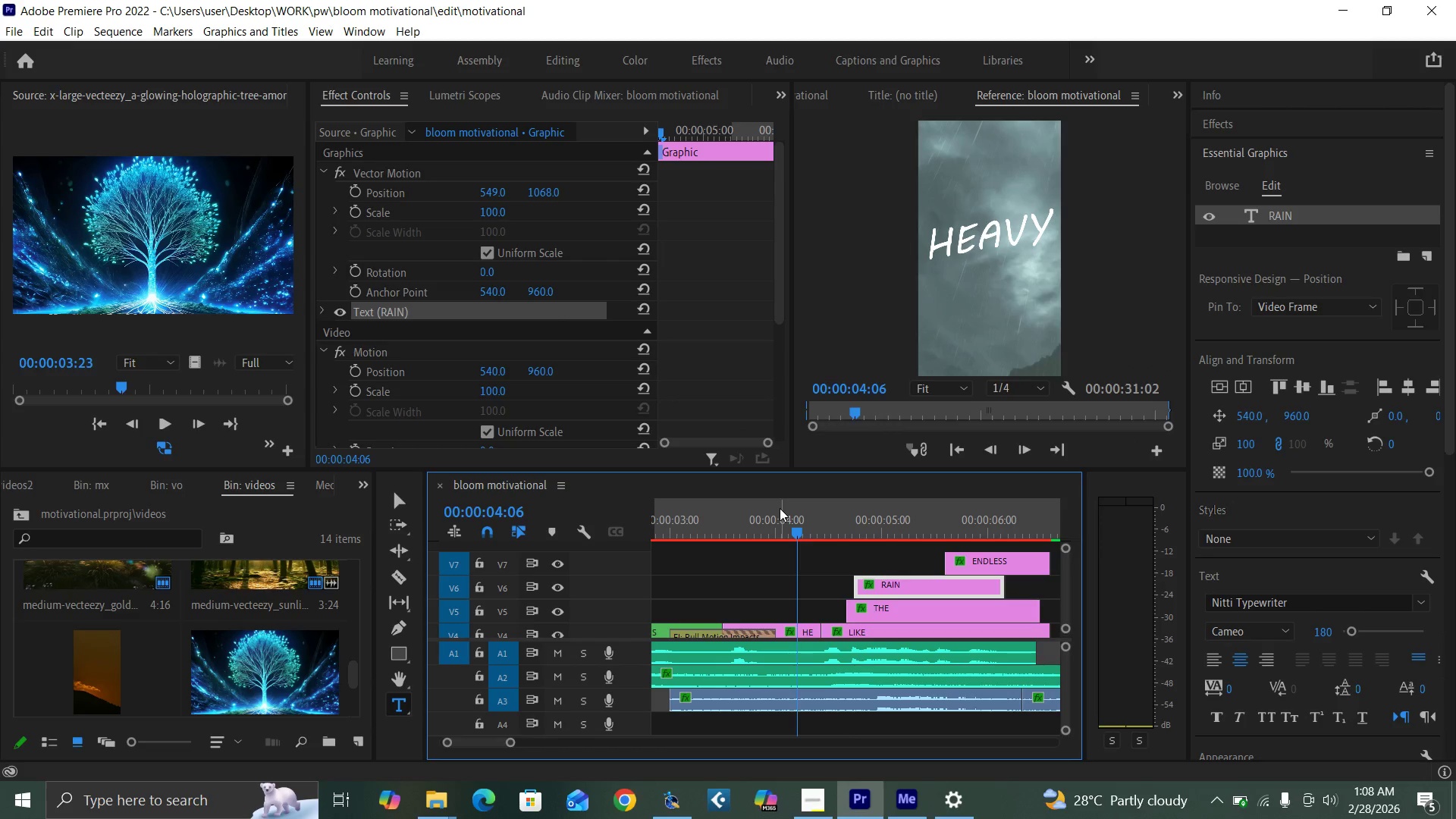 
key(Space)
 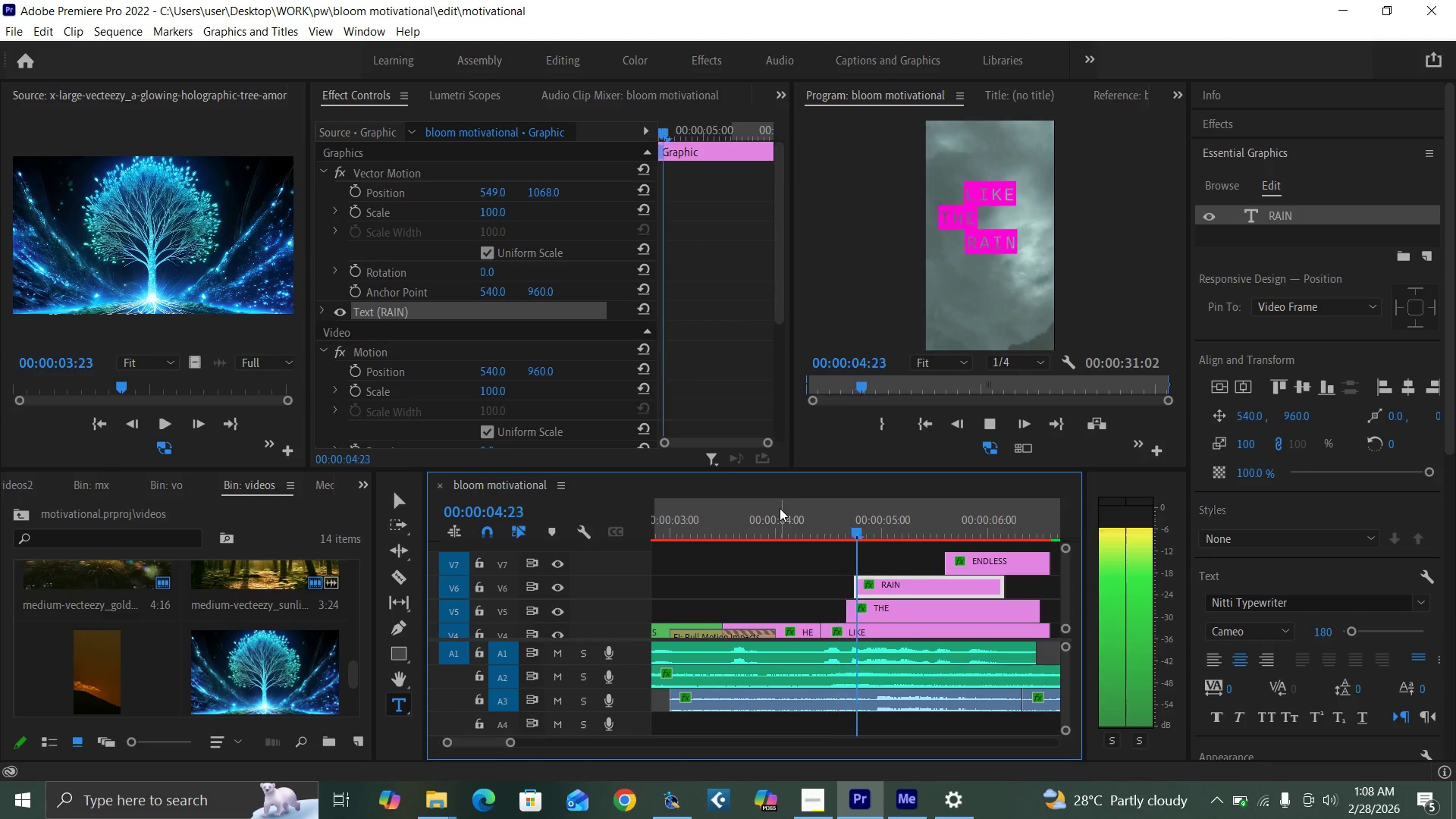 
key(Space)
 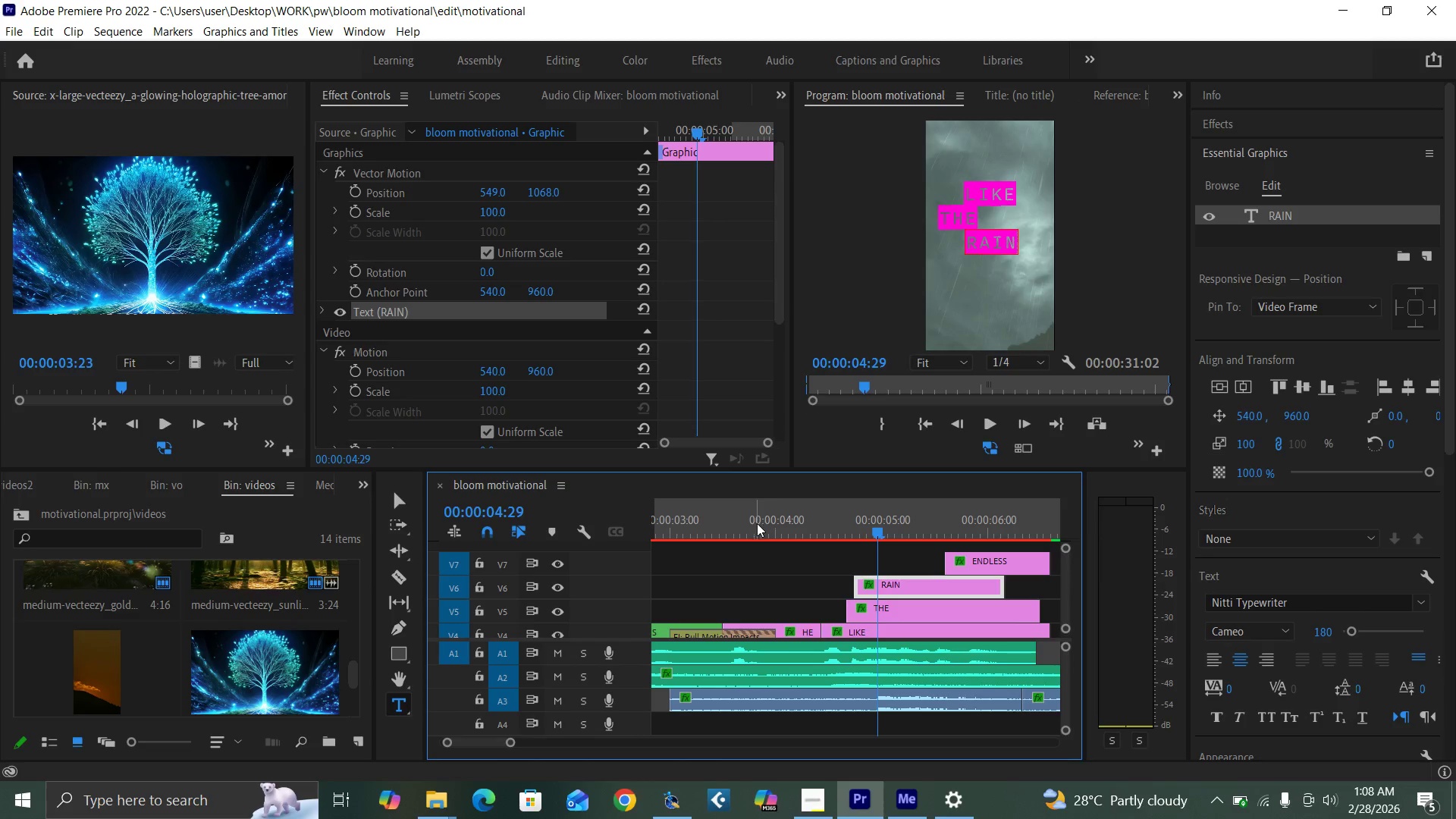 
left_click([758, 534])
 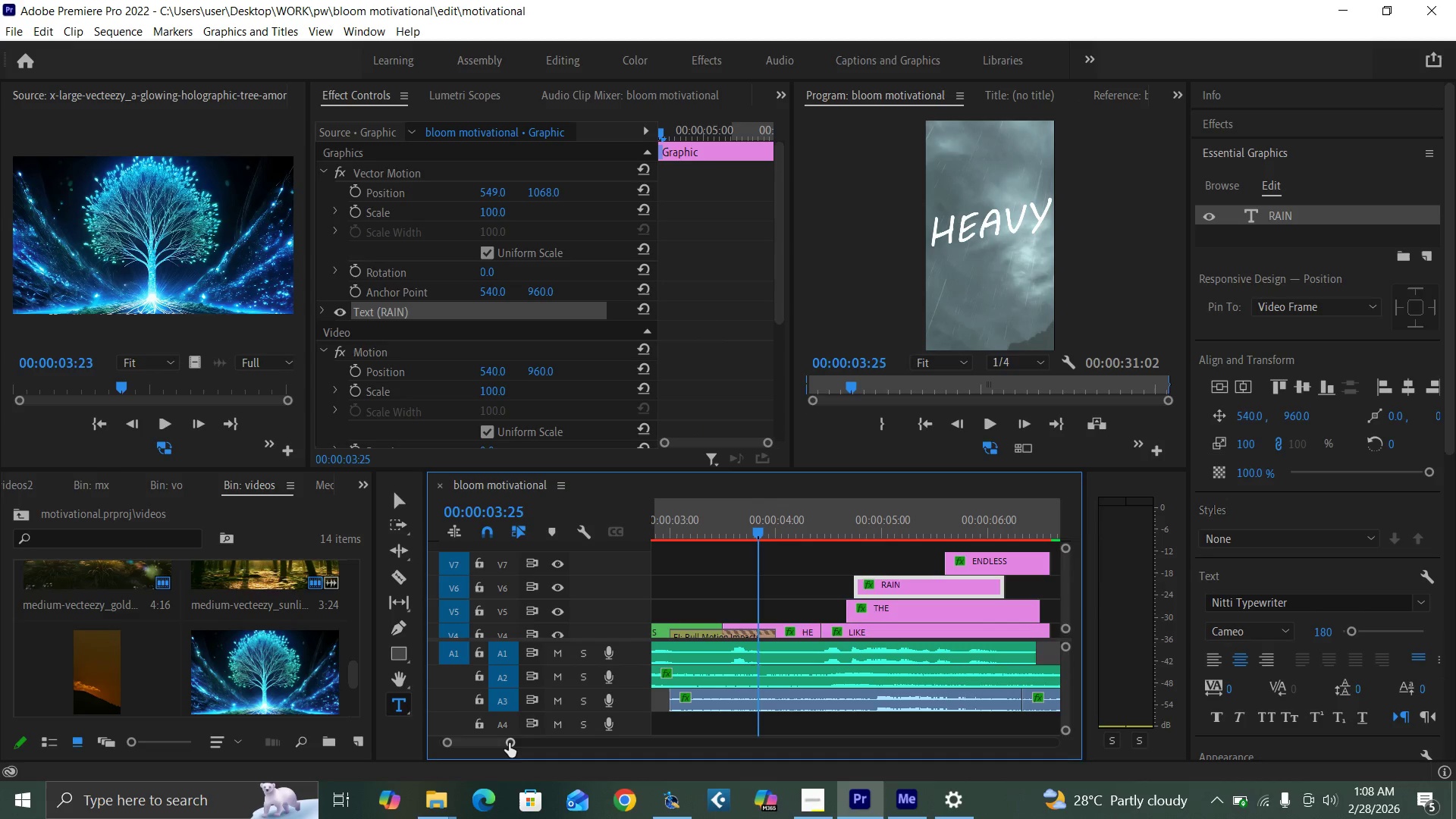 
left_click_drag(start_coordinate=[509, 743], to_coordinate=[521, 744])
 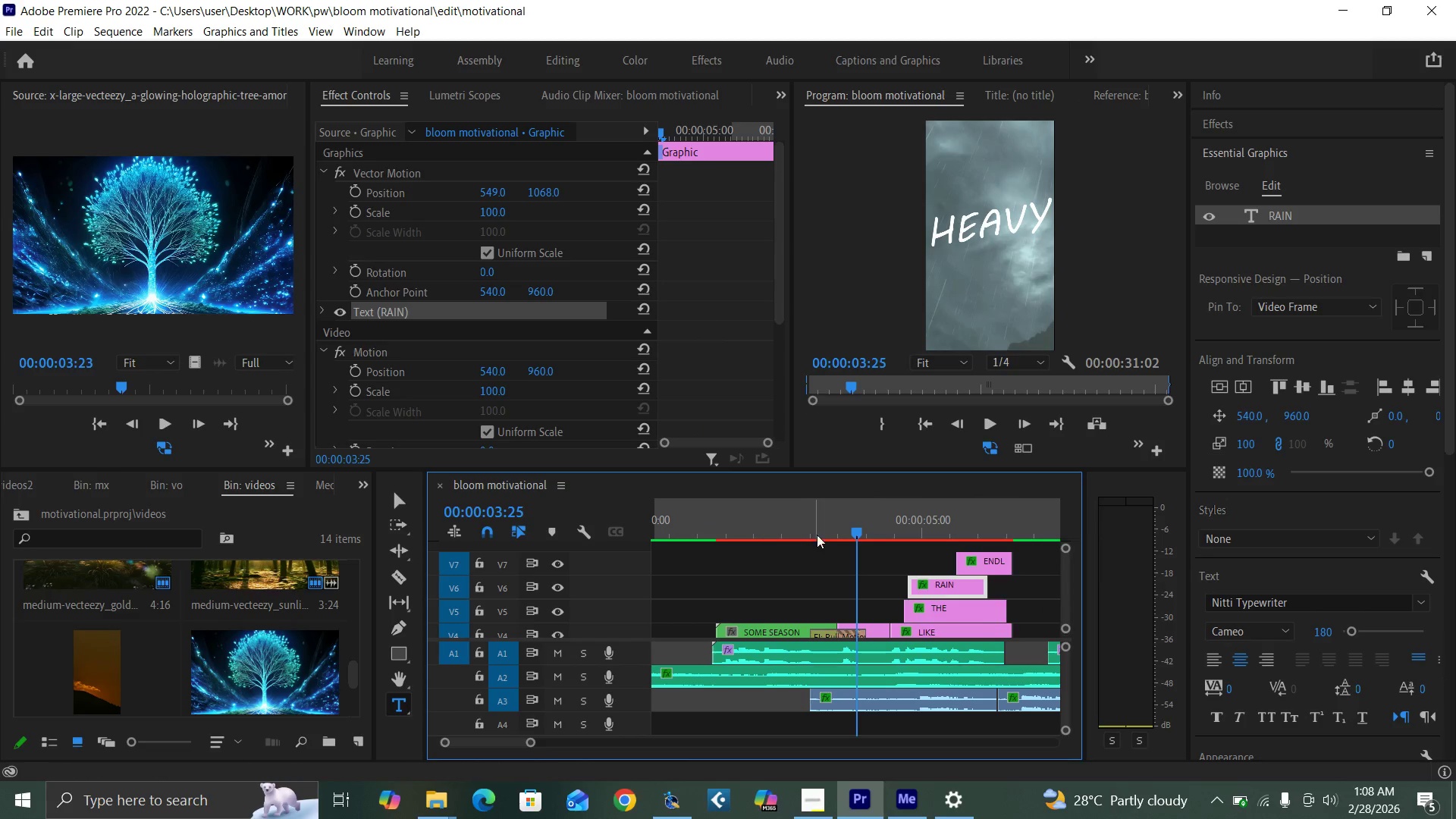 
left_click([820, 529])
 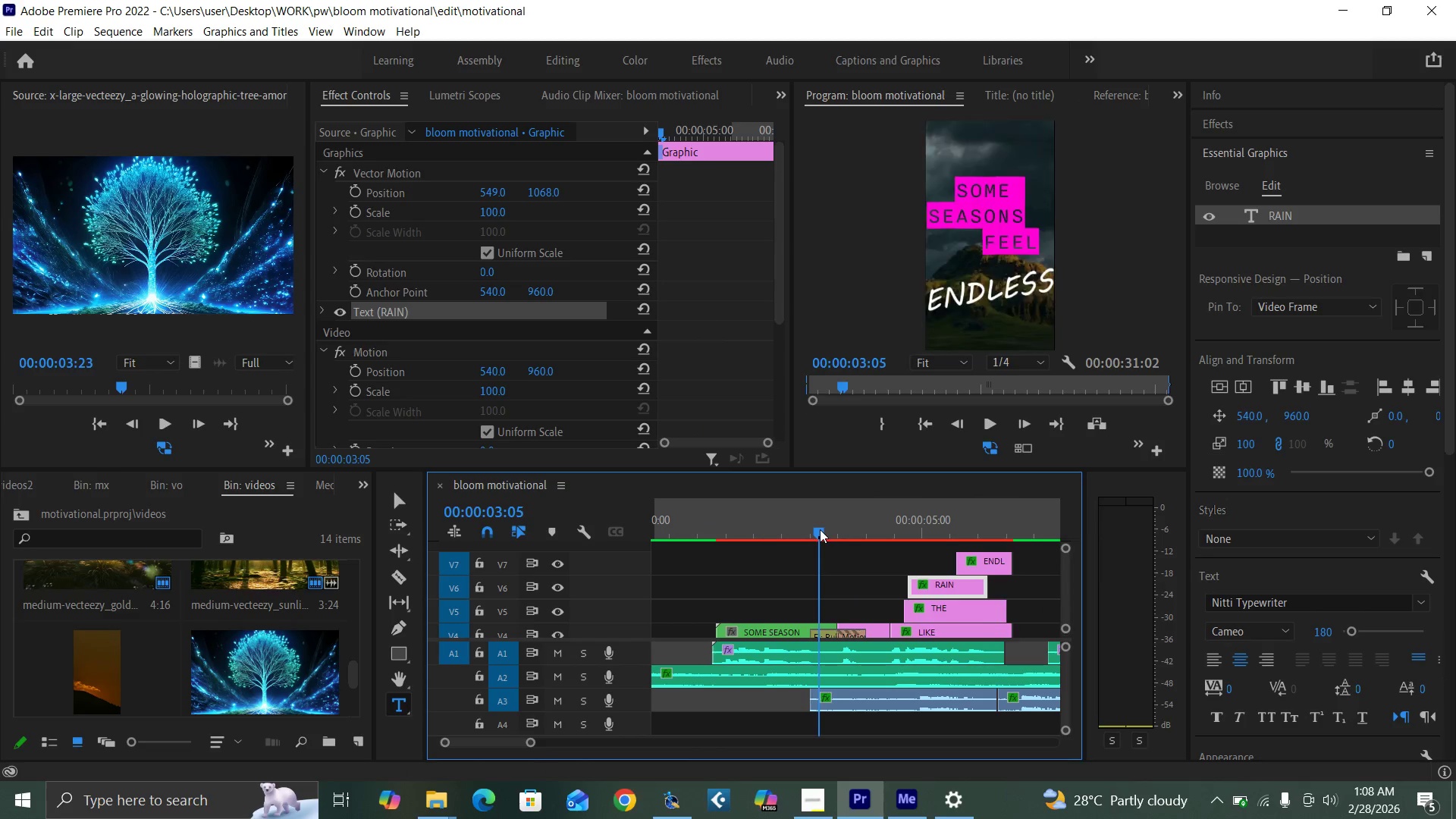 
key(Space)
 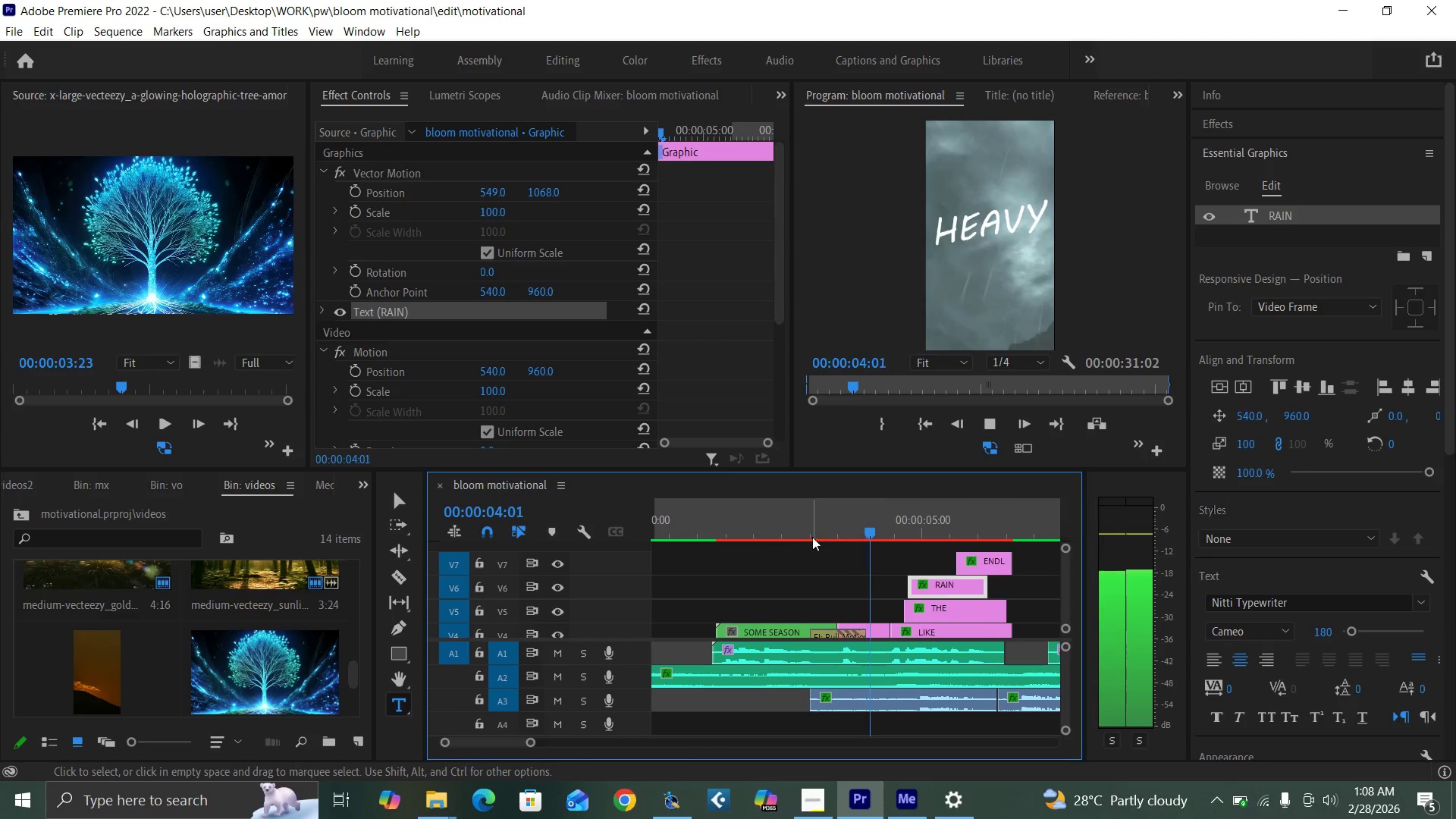 
key(Space)
 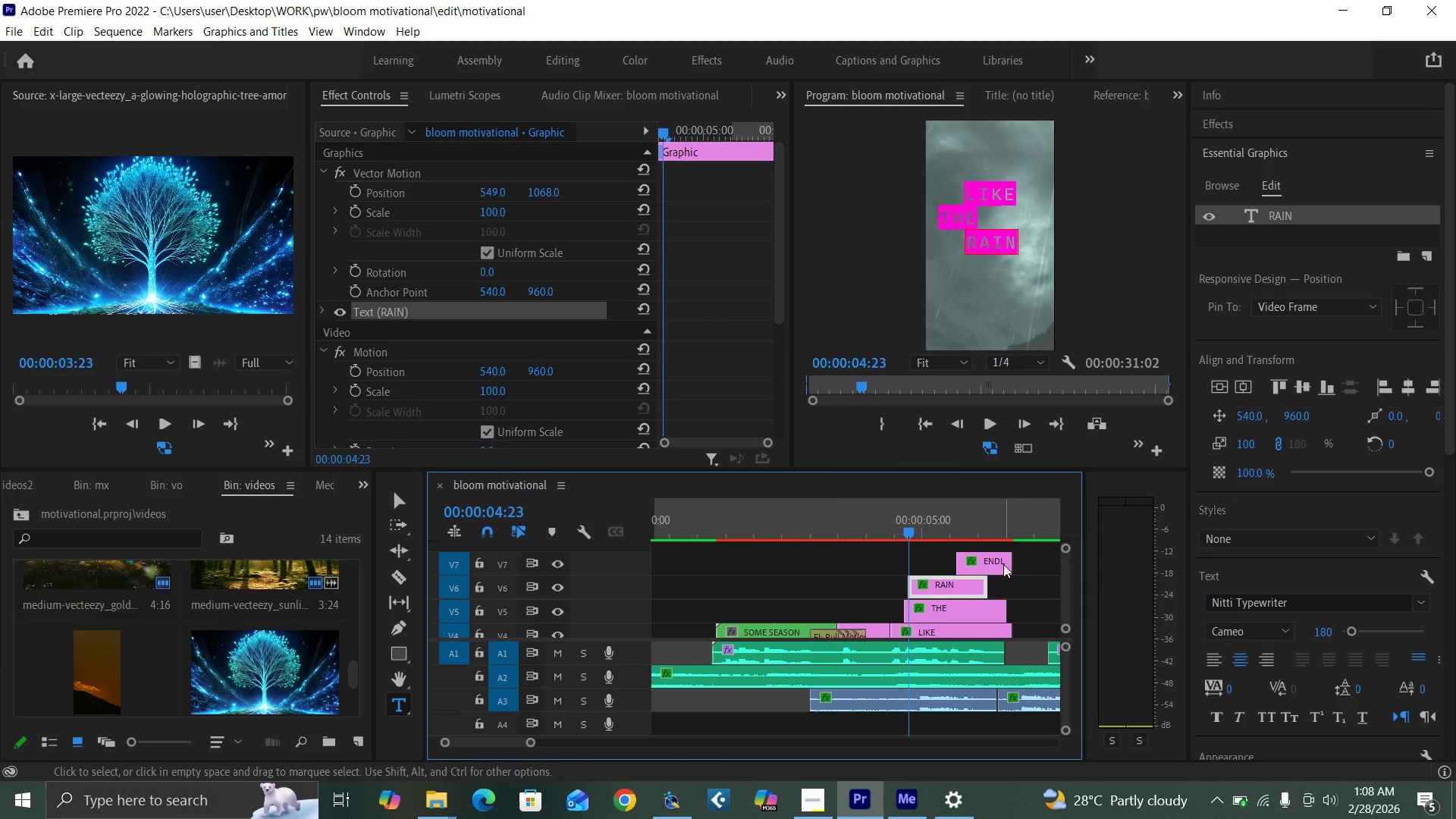 
wait(6.12)
 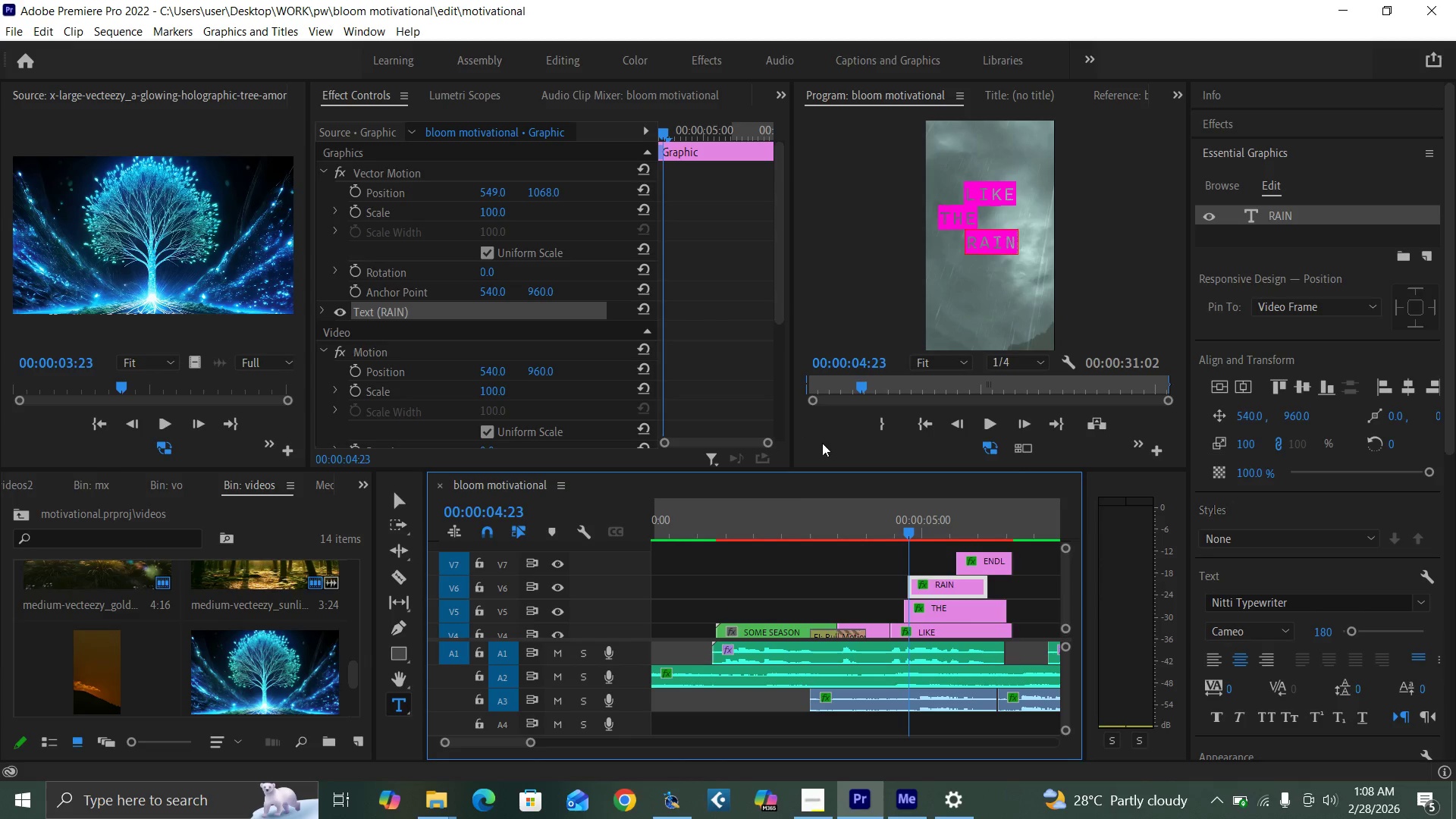 
key(Control+S)
 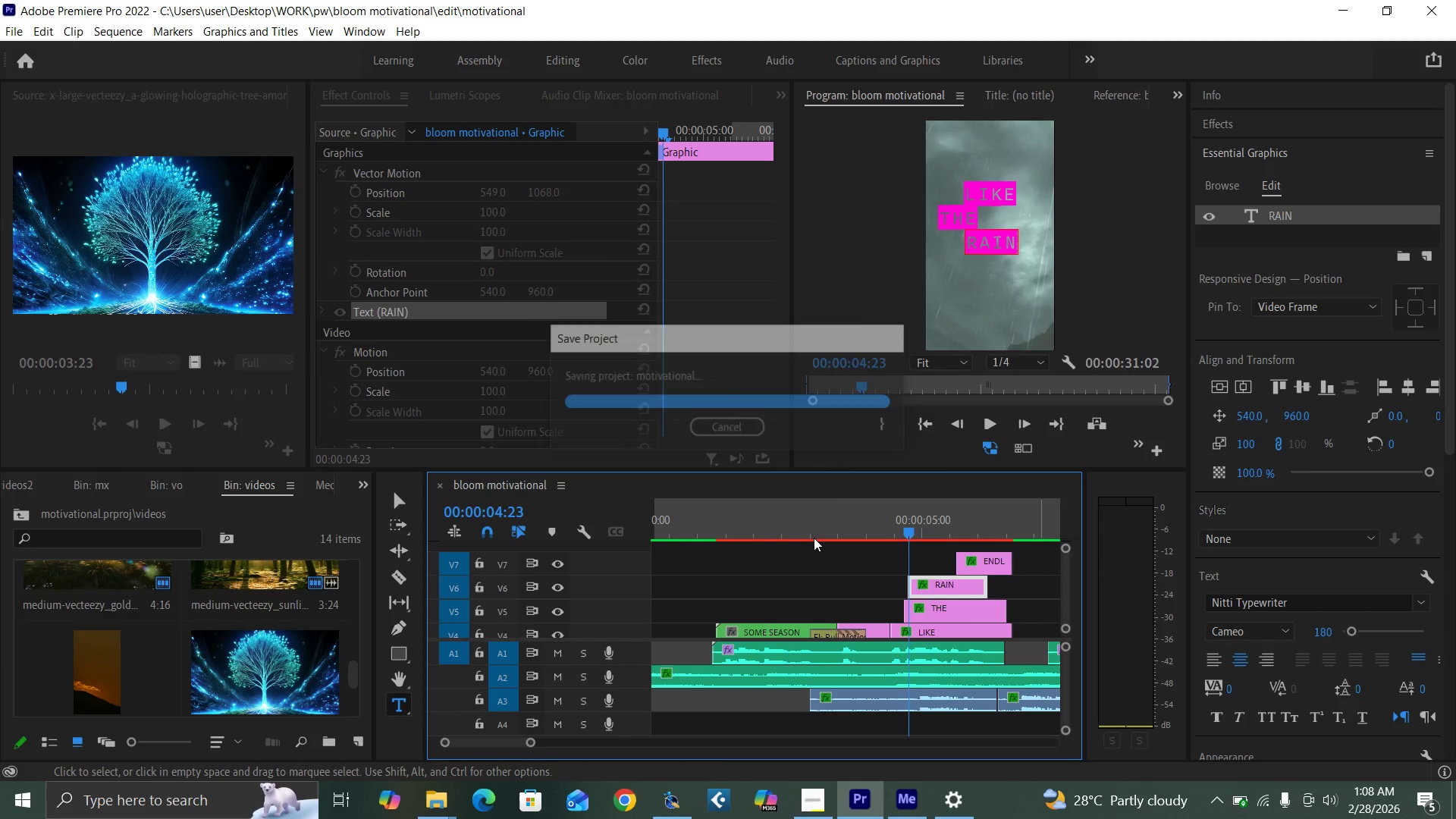 
left_click([813, 530])
 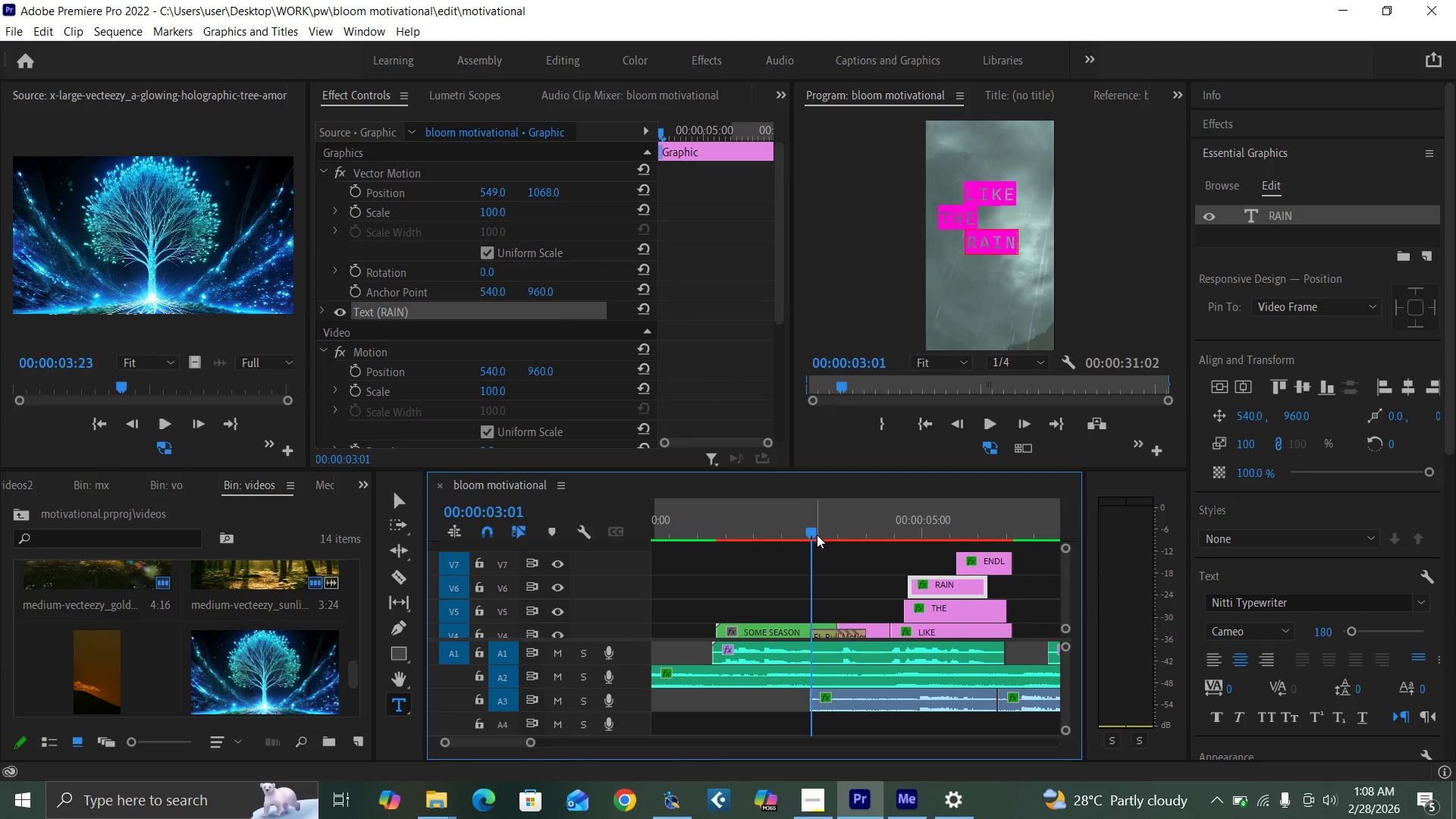 
key(Space)
 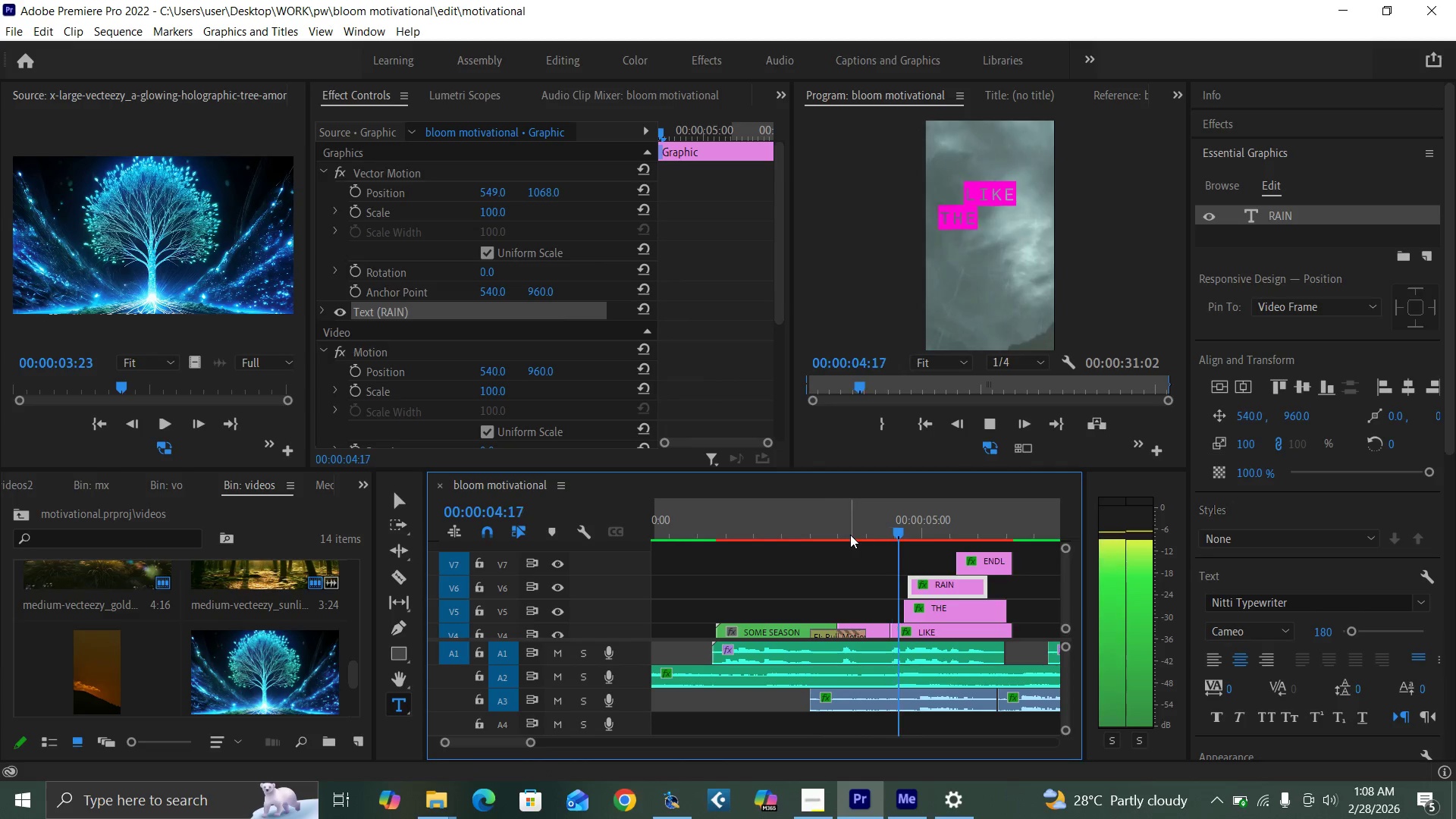 
key(Space)
 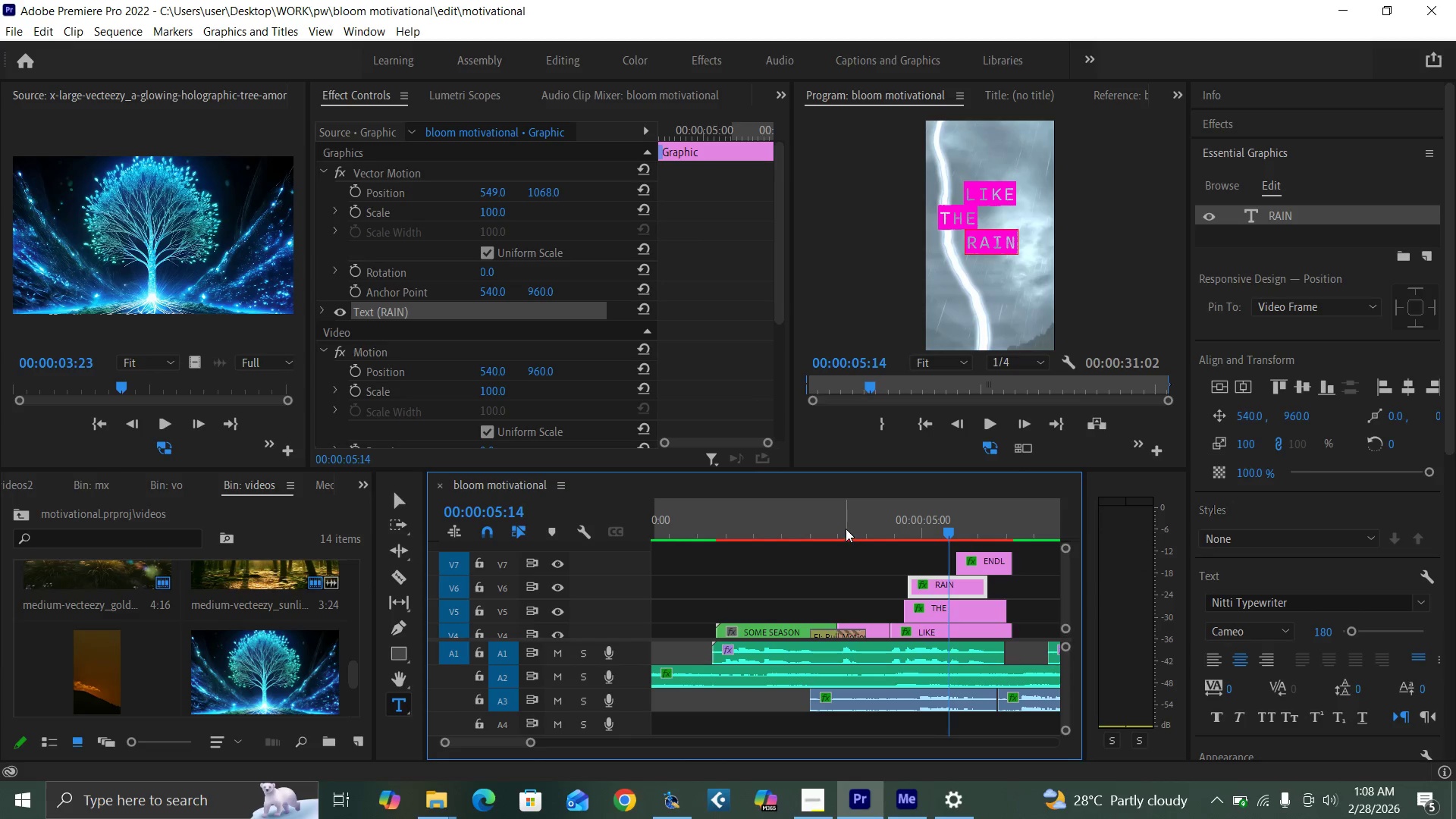 
left_click([846, 529])
 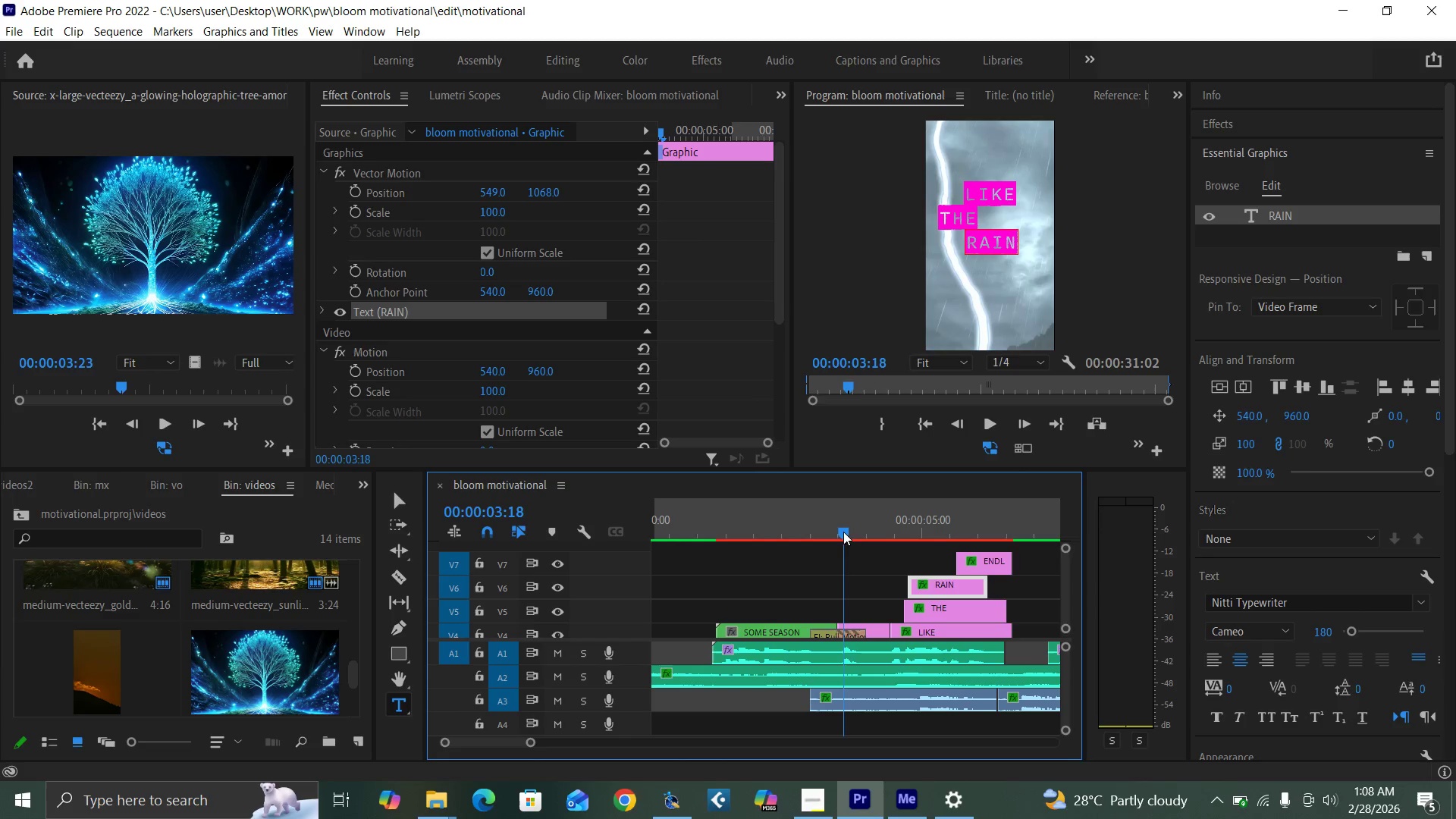 
key(Space)
 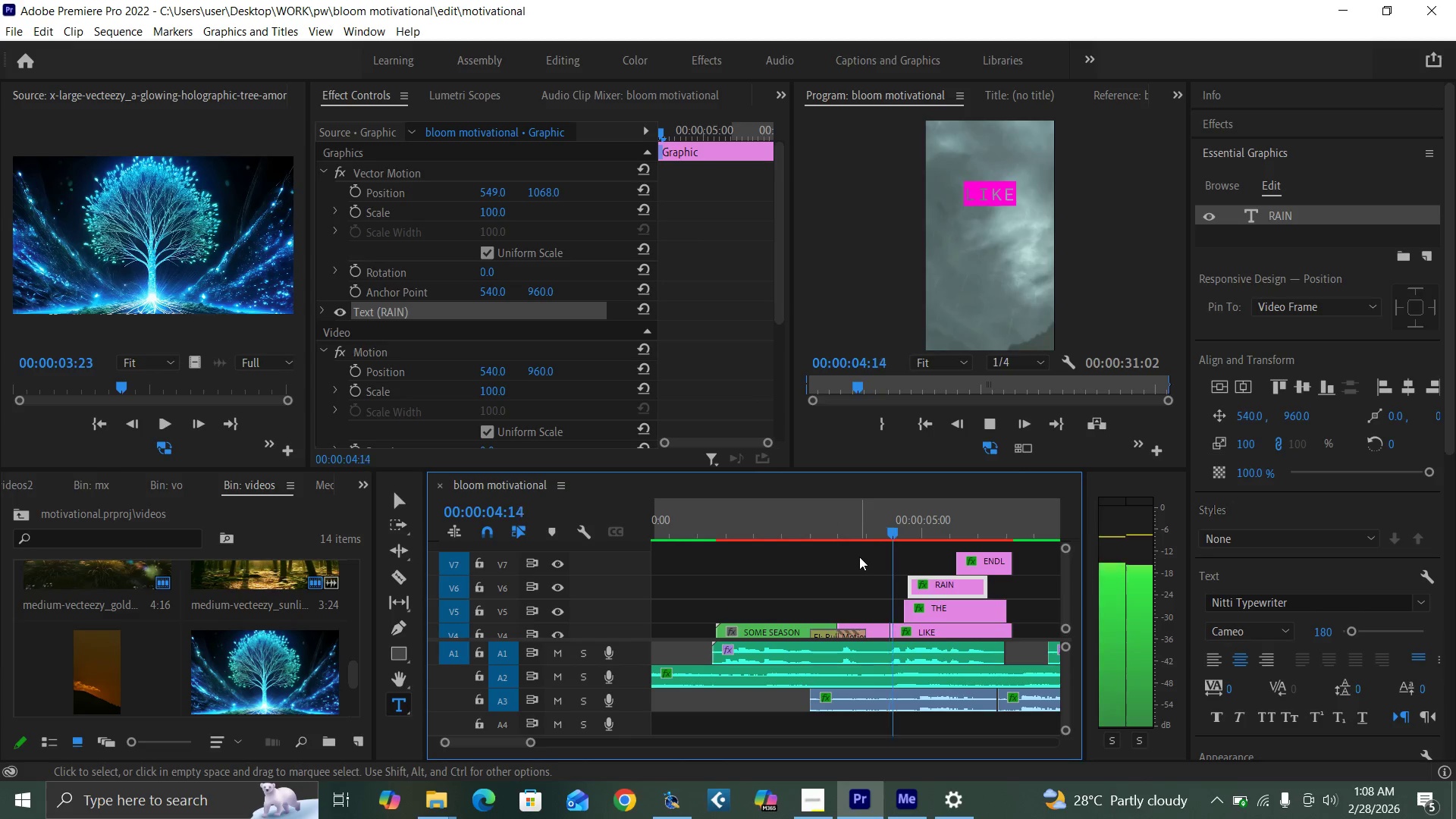 
key(Space)
 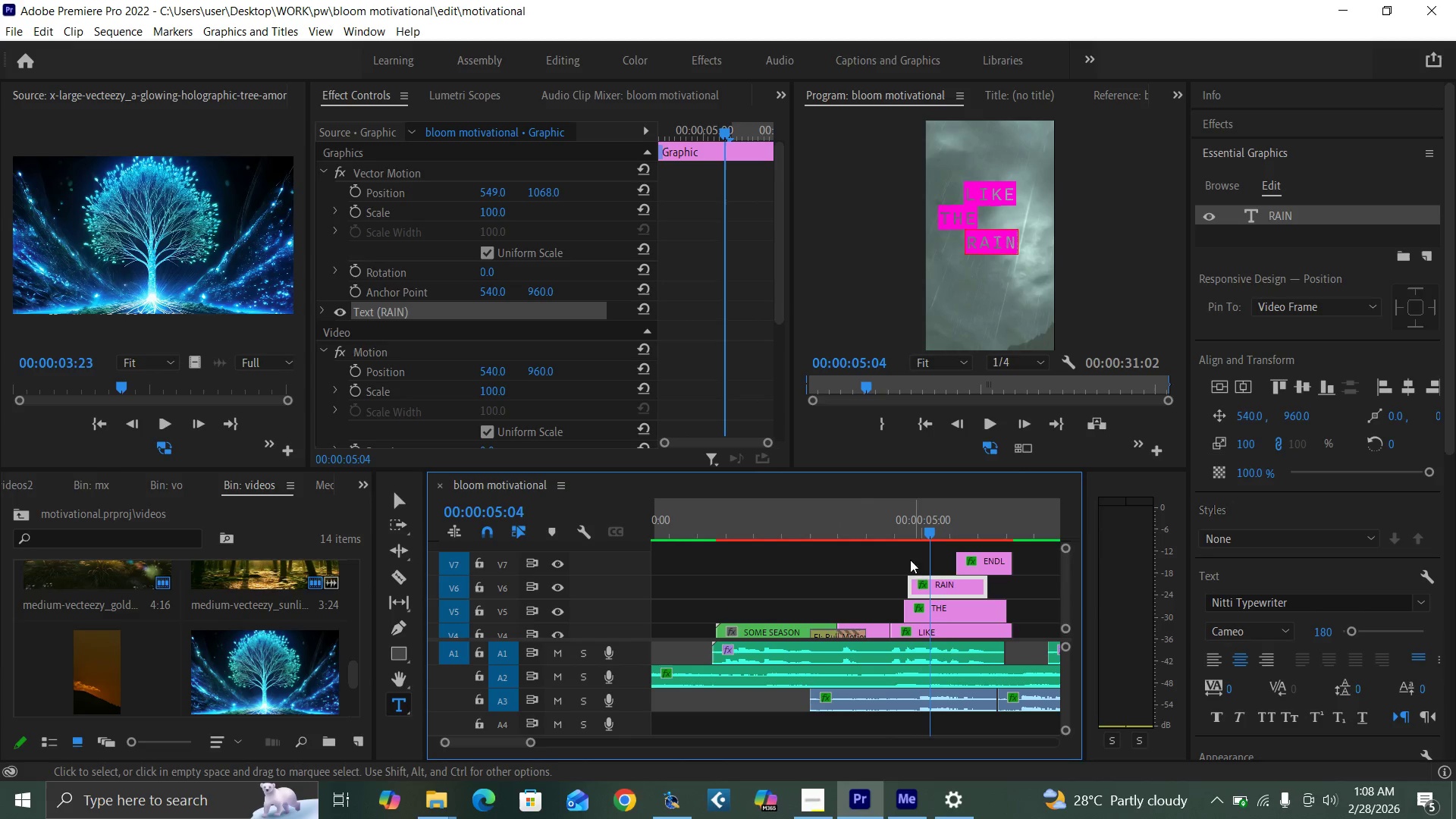 
left_click([883, 528])
 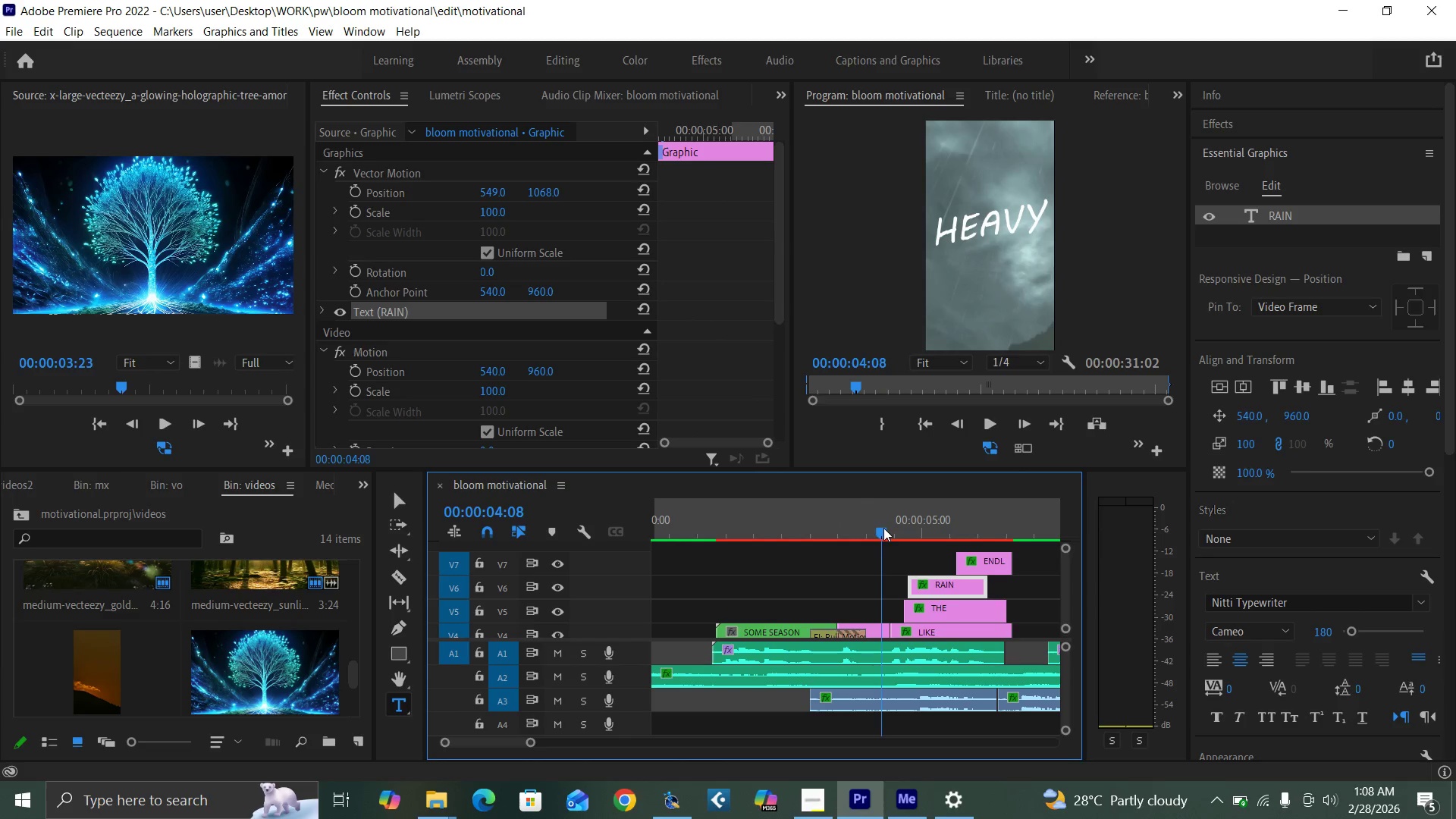 
key(Space)
 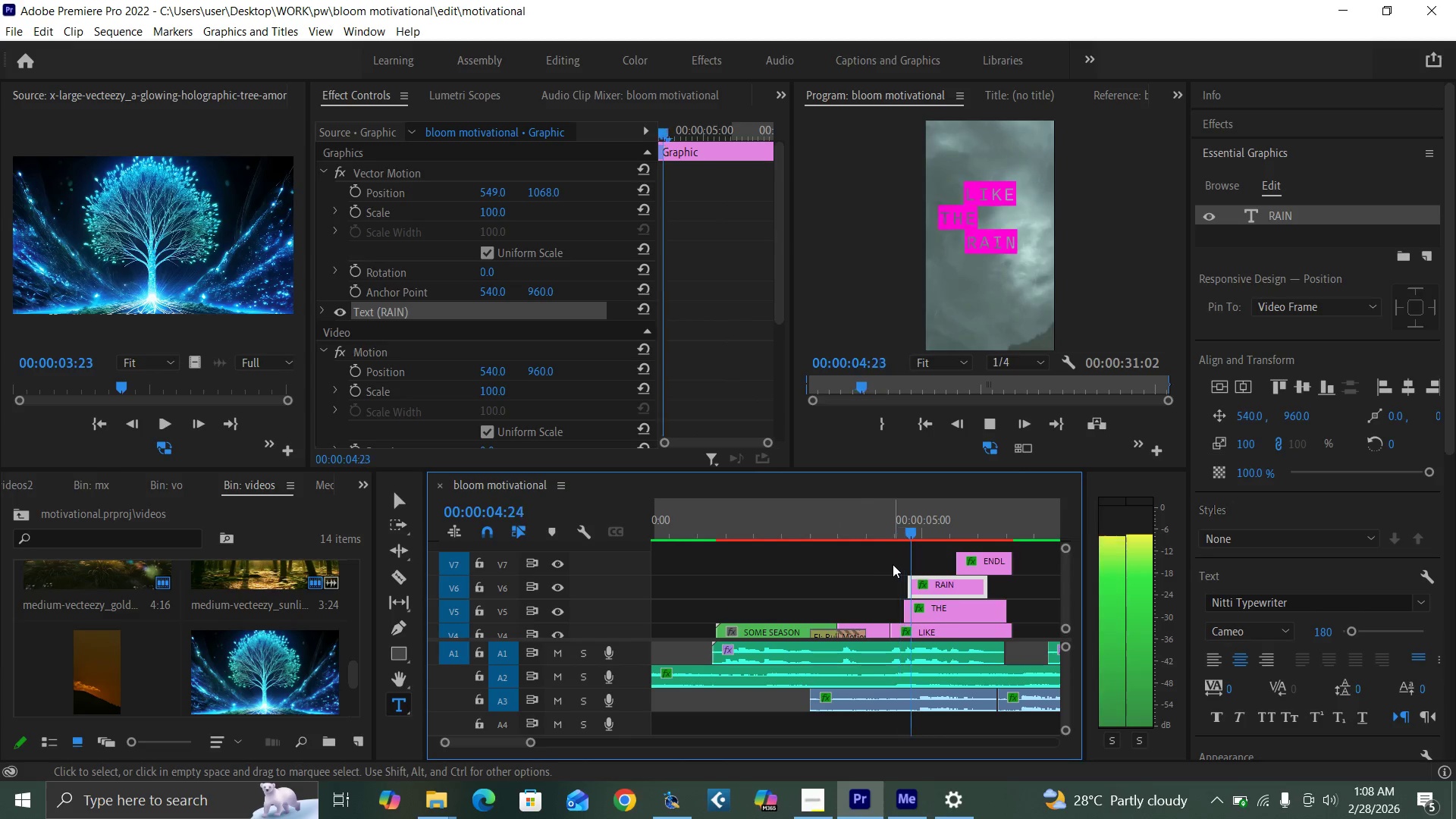 
key(Space)
 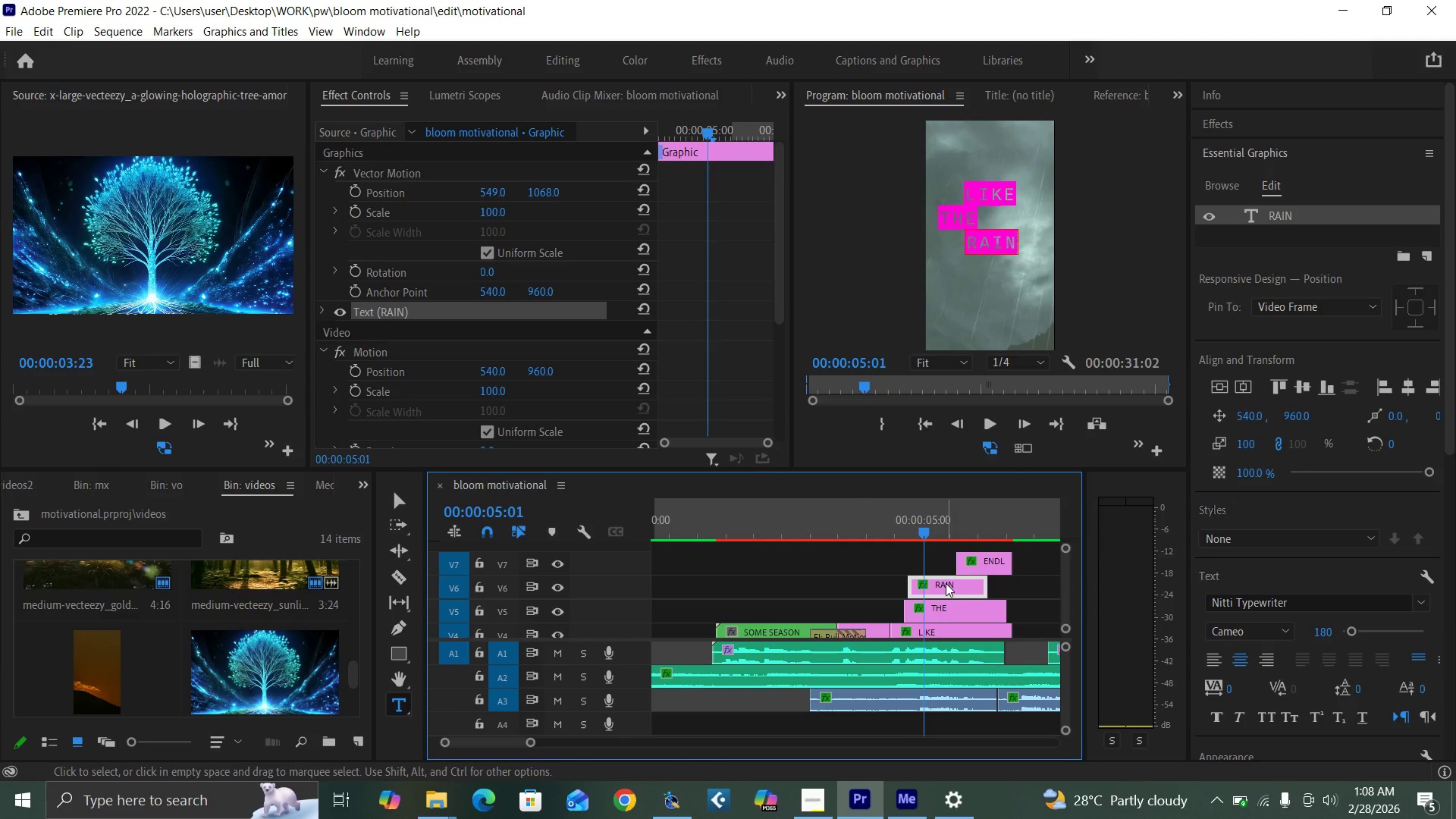 
left_click_drag(start_coordinate=[978, 557], to_coordinate=[978, 546])
 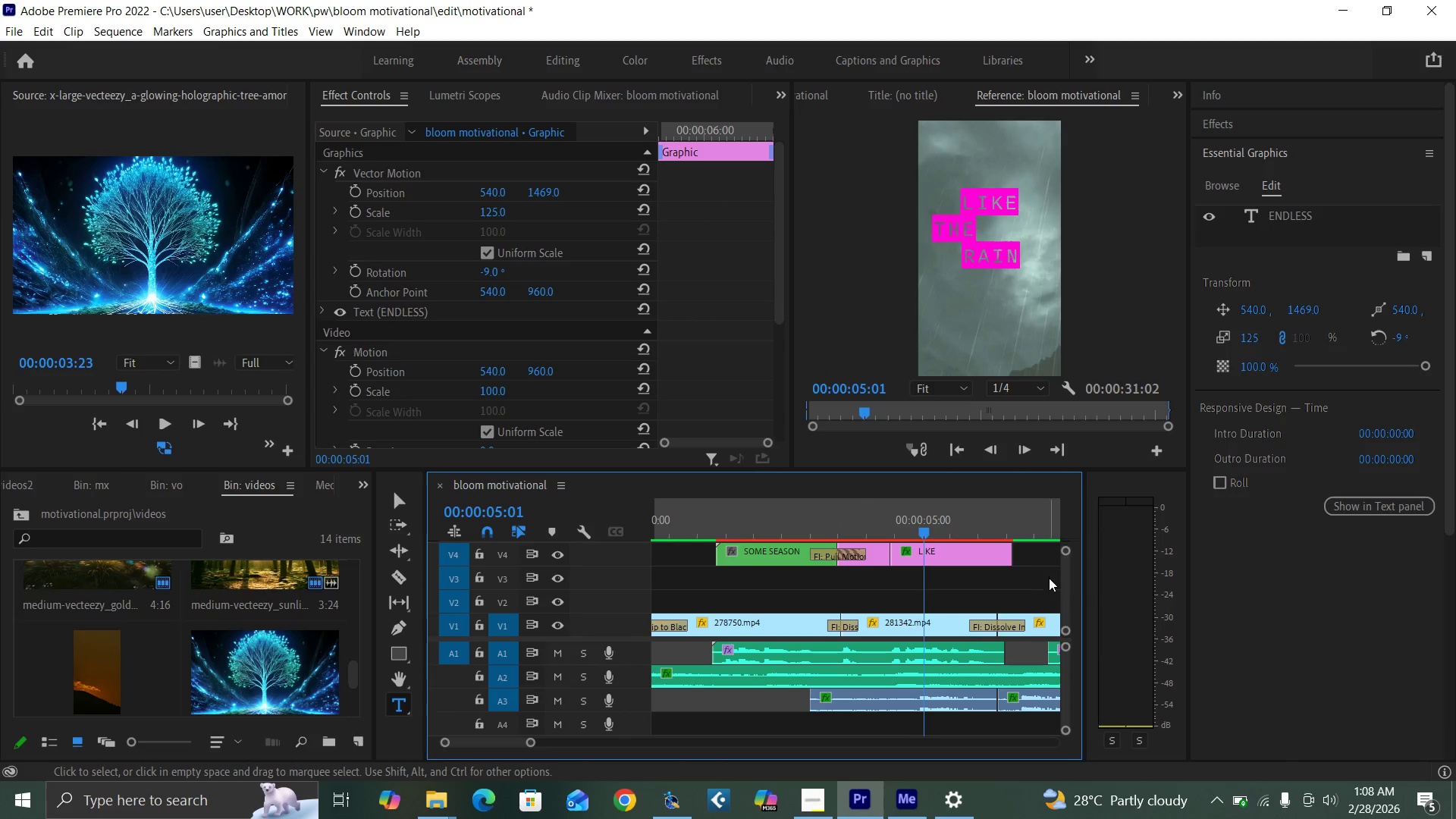 
left_click_drag(start_coordinate=[1066, 585], to_coordinate=[1062, 579])
 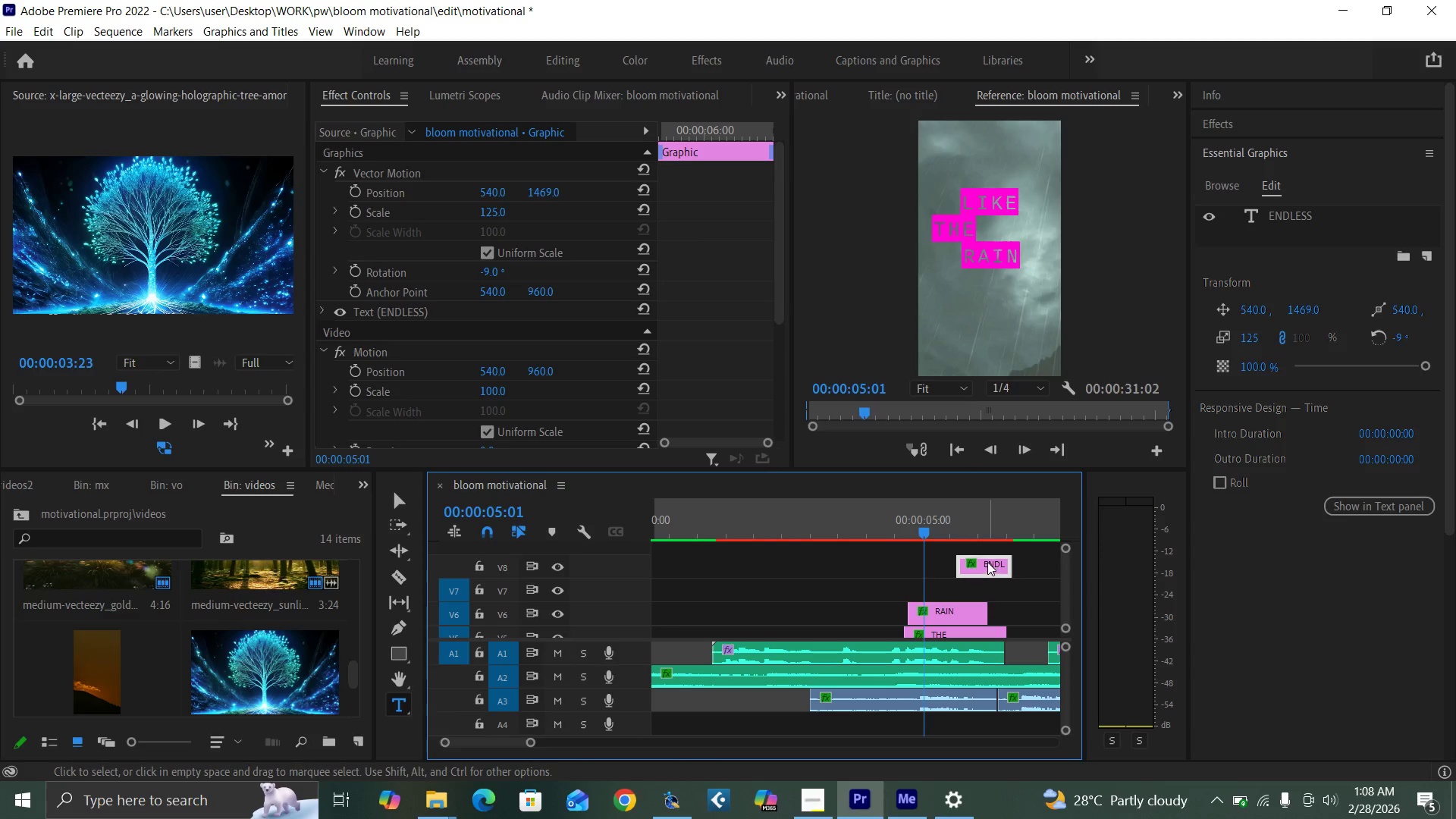 
left_click_drag(start_coordinate=[987, 562], to_coordinate=[961, 587])
 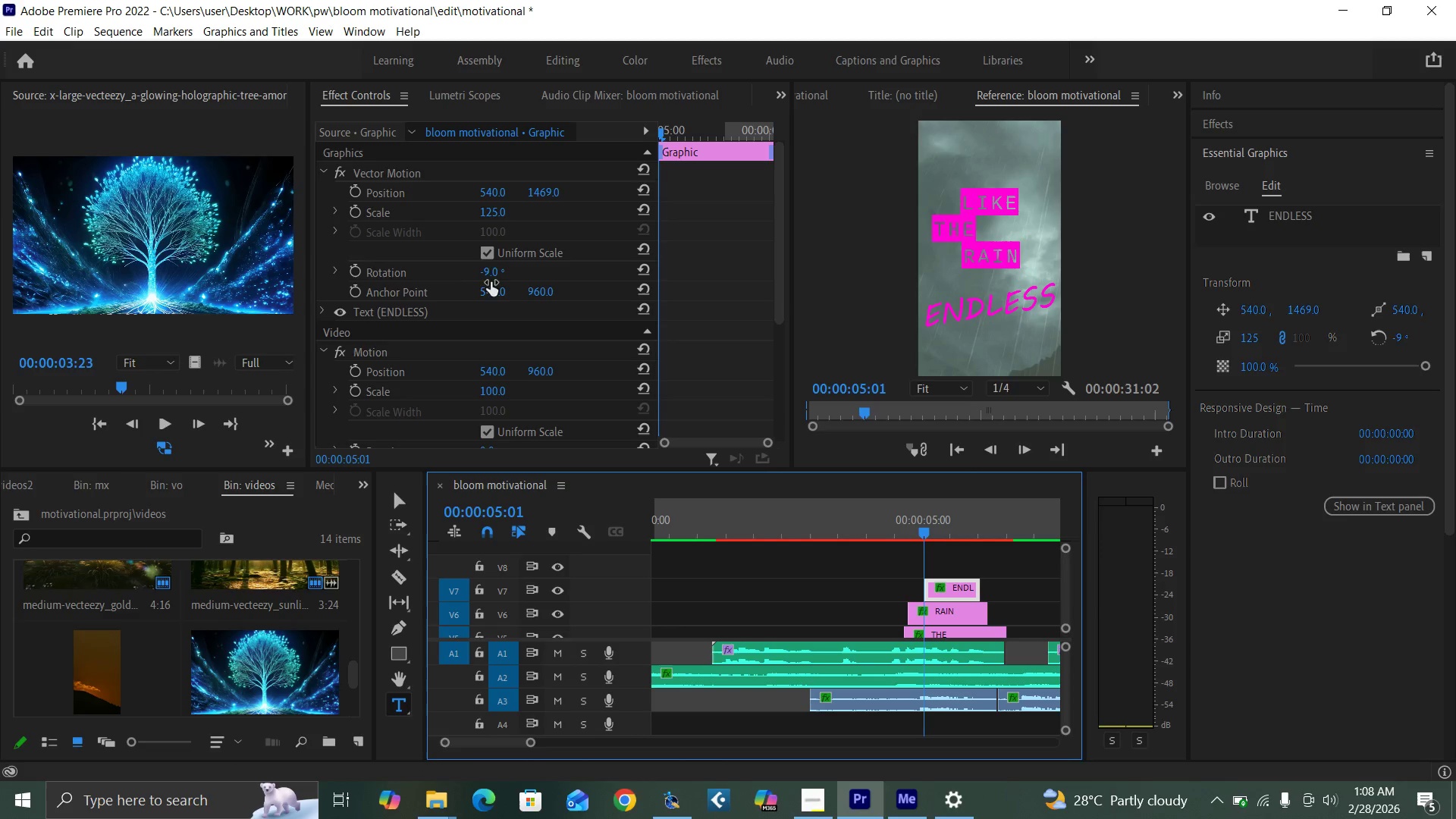 
left_click([643, 268])
 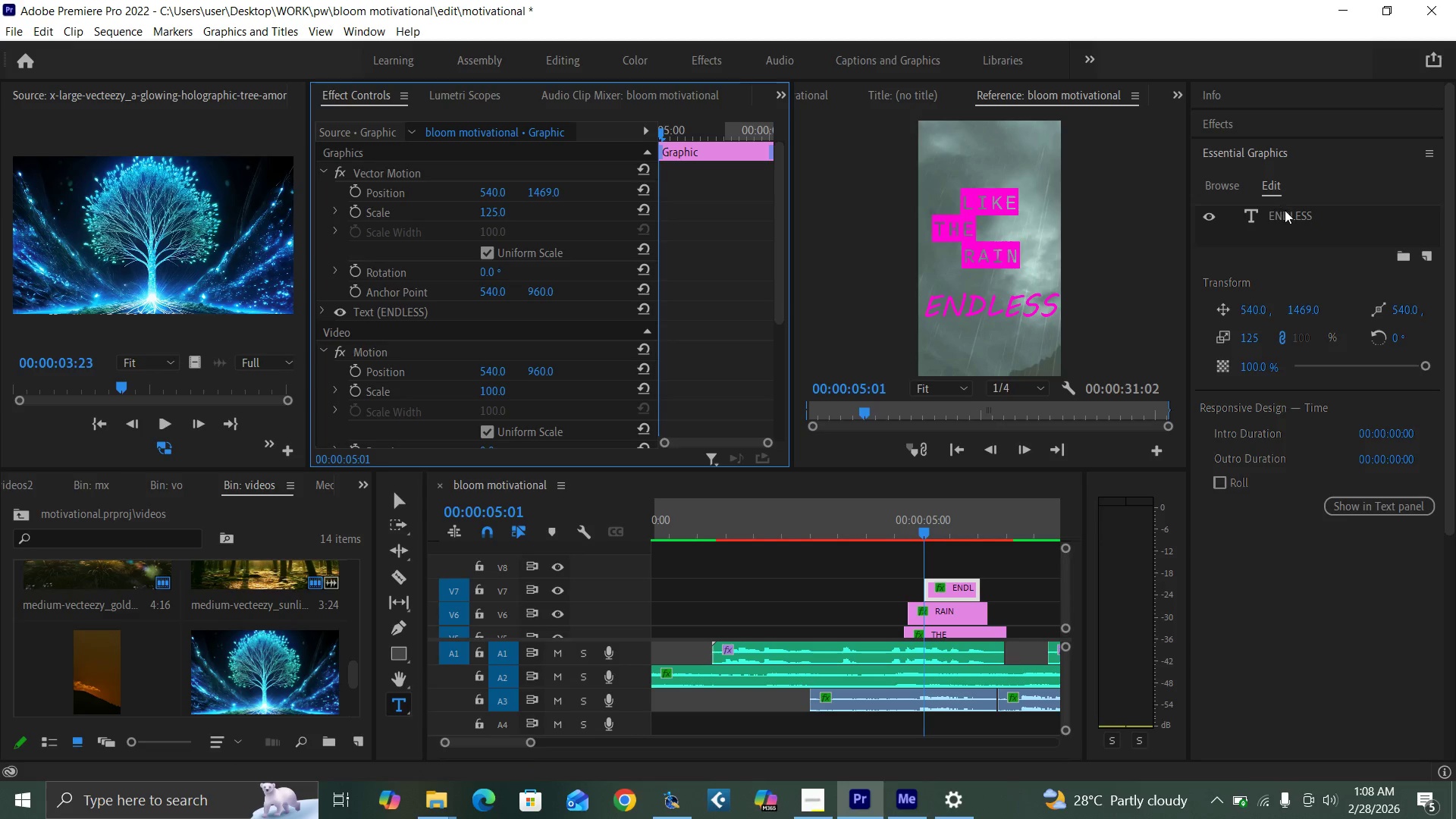 
double_click([1286, 211])
 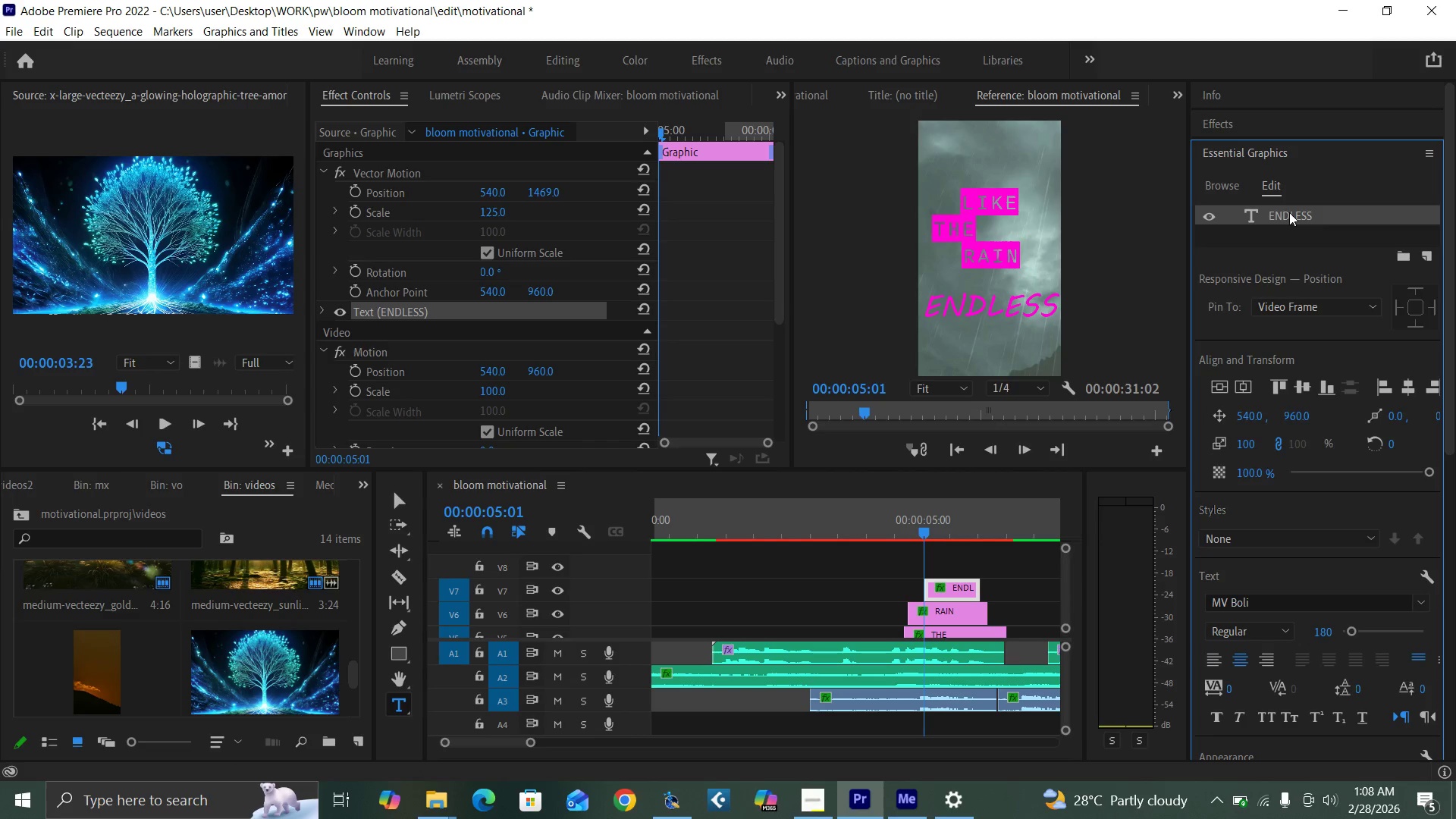 
double_click([1289, 212])
 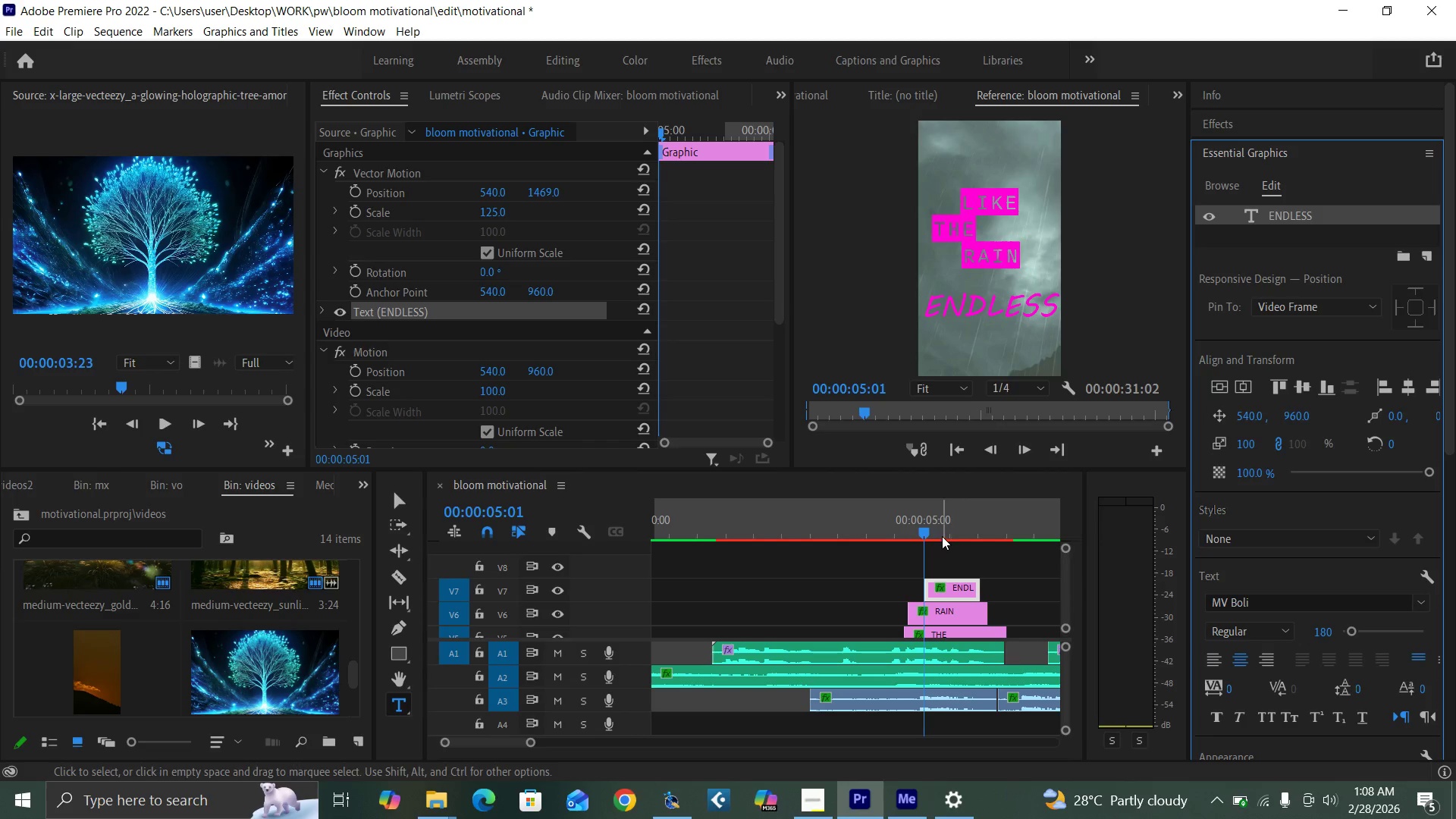 
left_click([934, 533])
 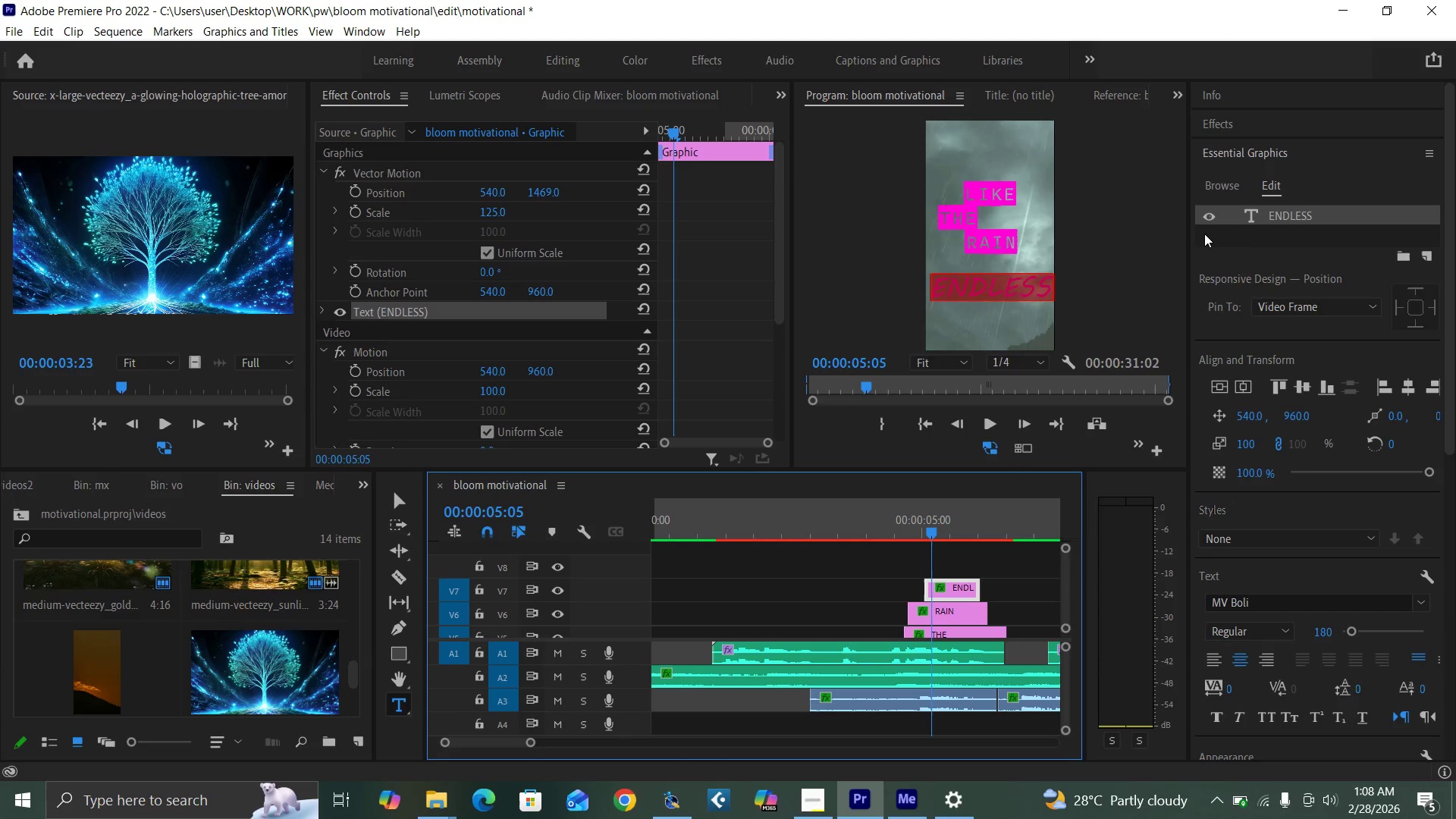 
type(WONT)
 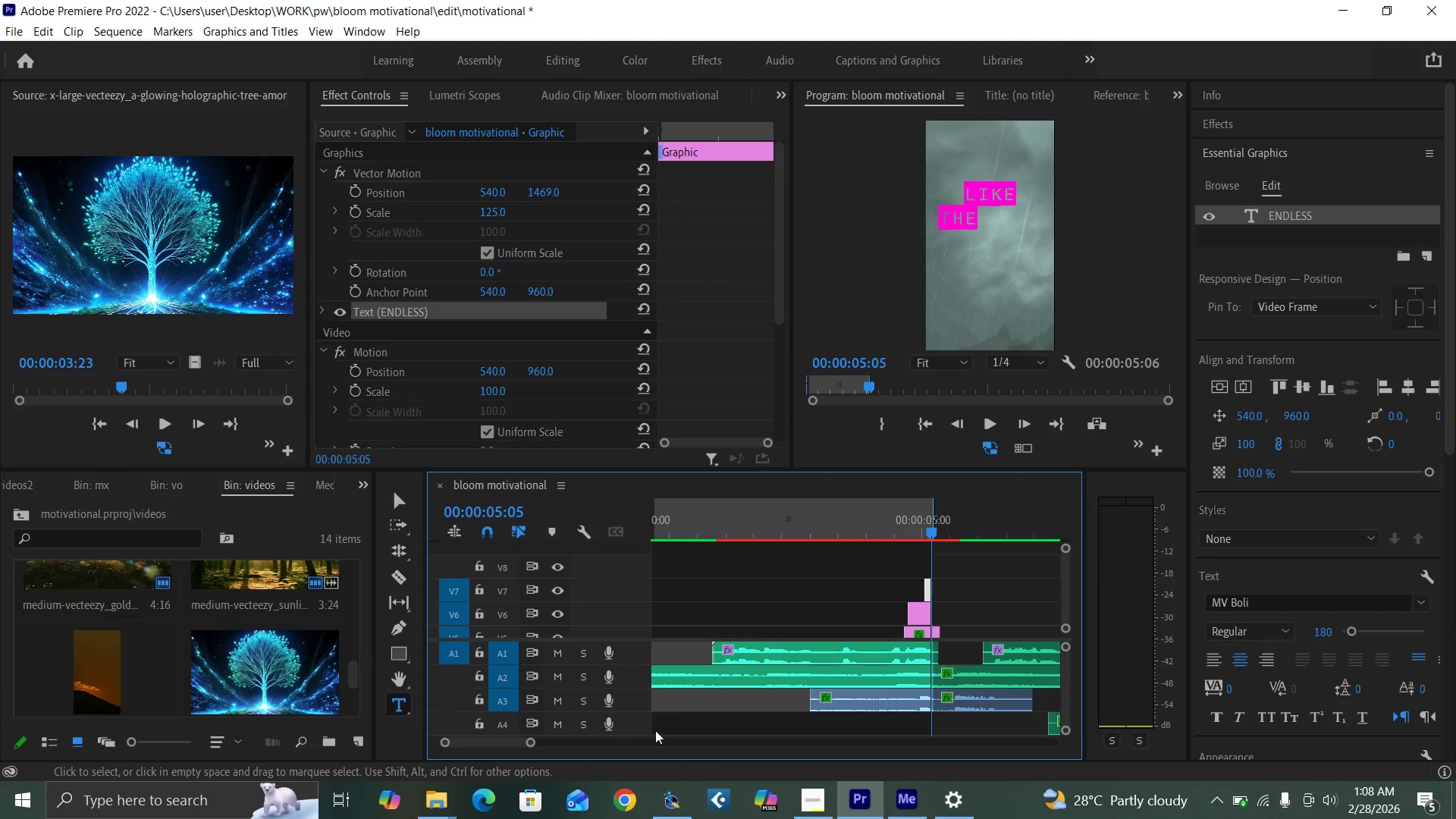 
left_click_drag(start_coordinate=[529, 741], to_coordinate=[509, 735])
 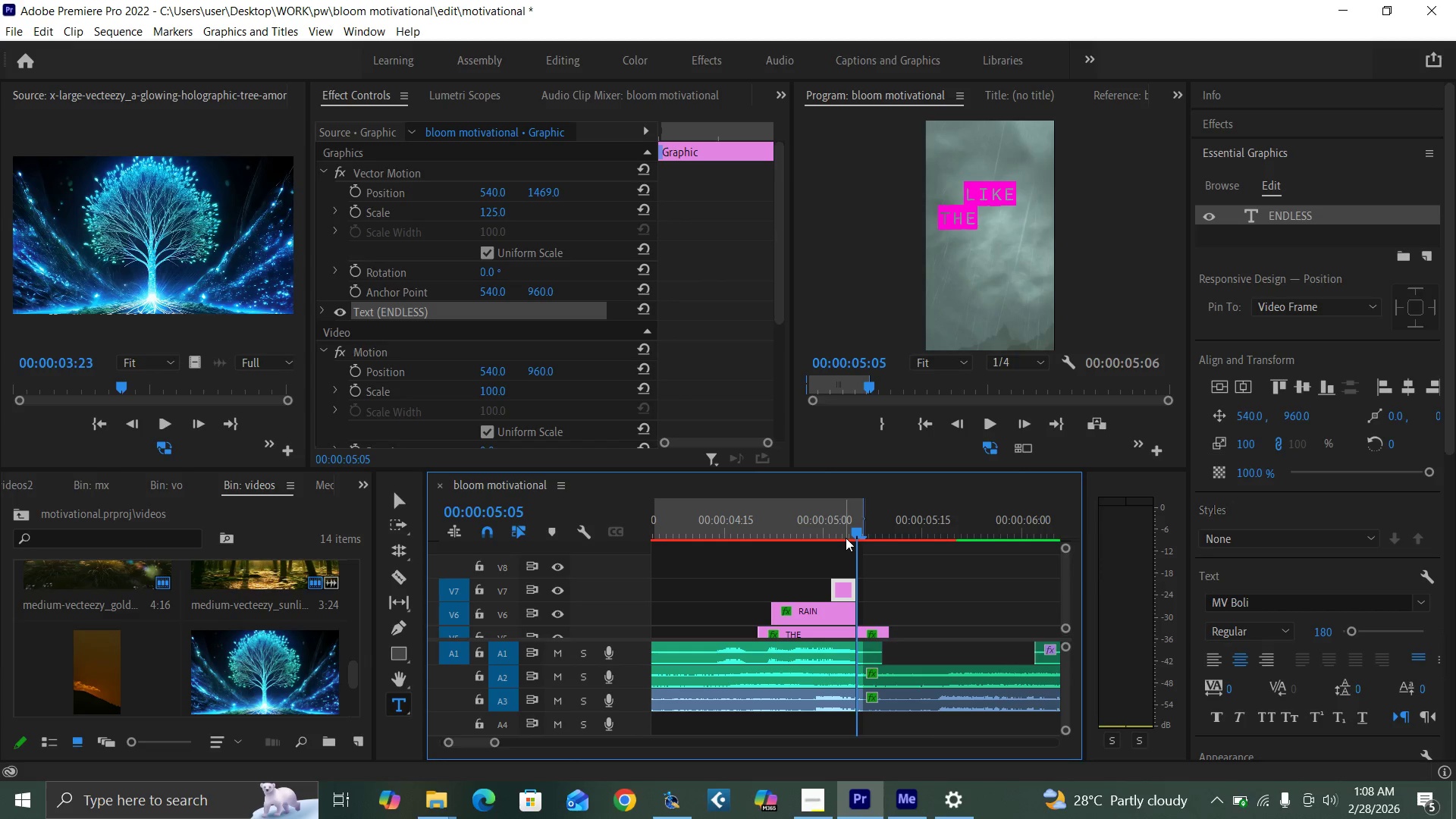 
key(Control+Z)
 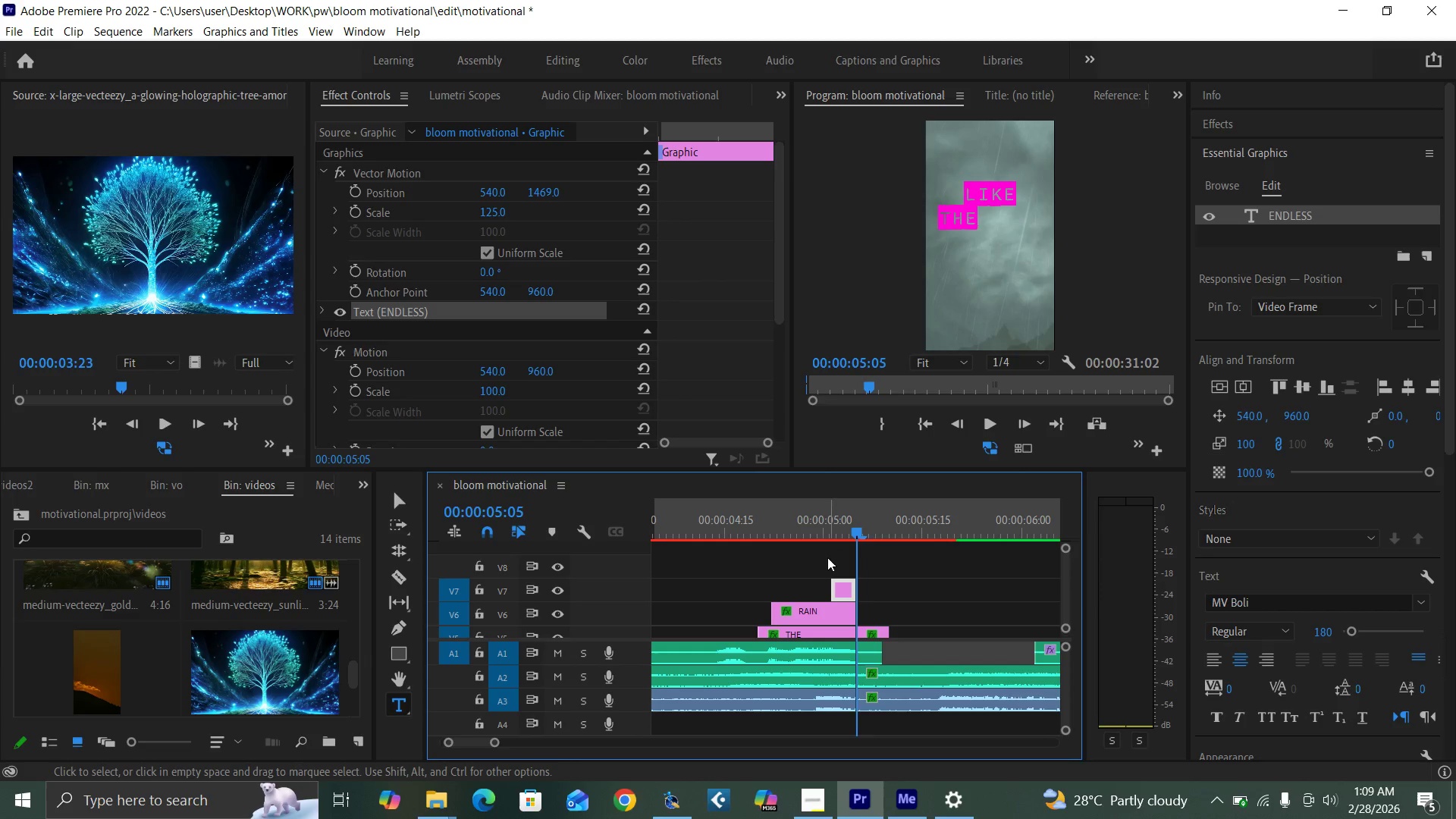 
key(Control+Z)
 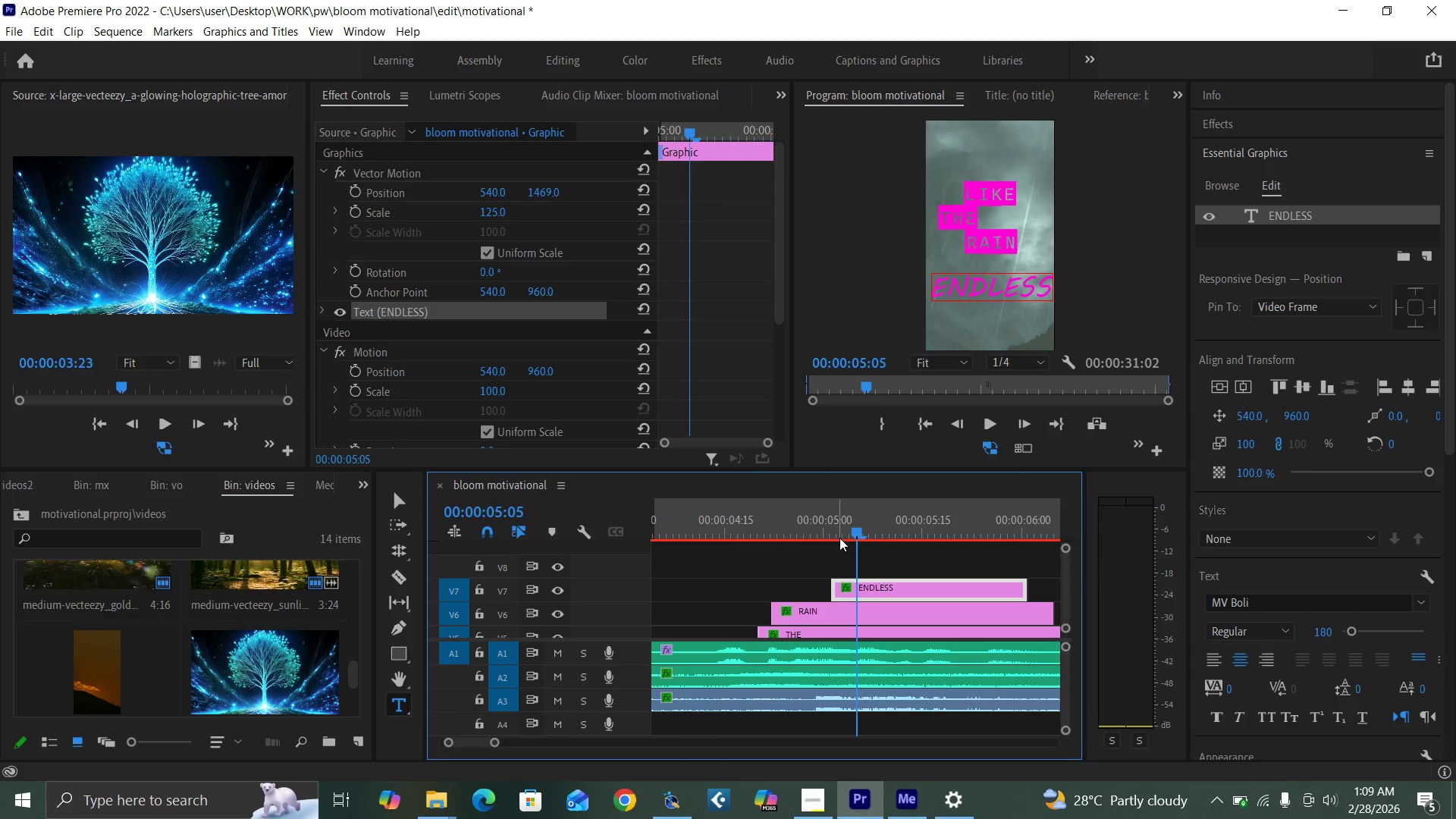 
key(Control+Z)
 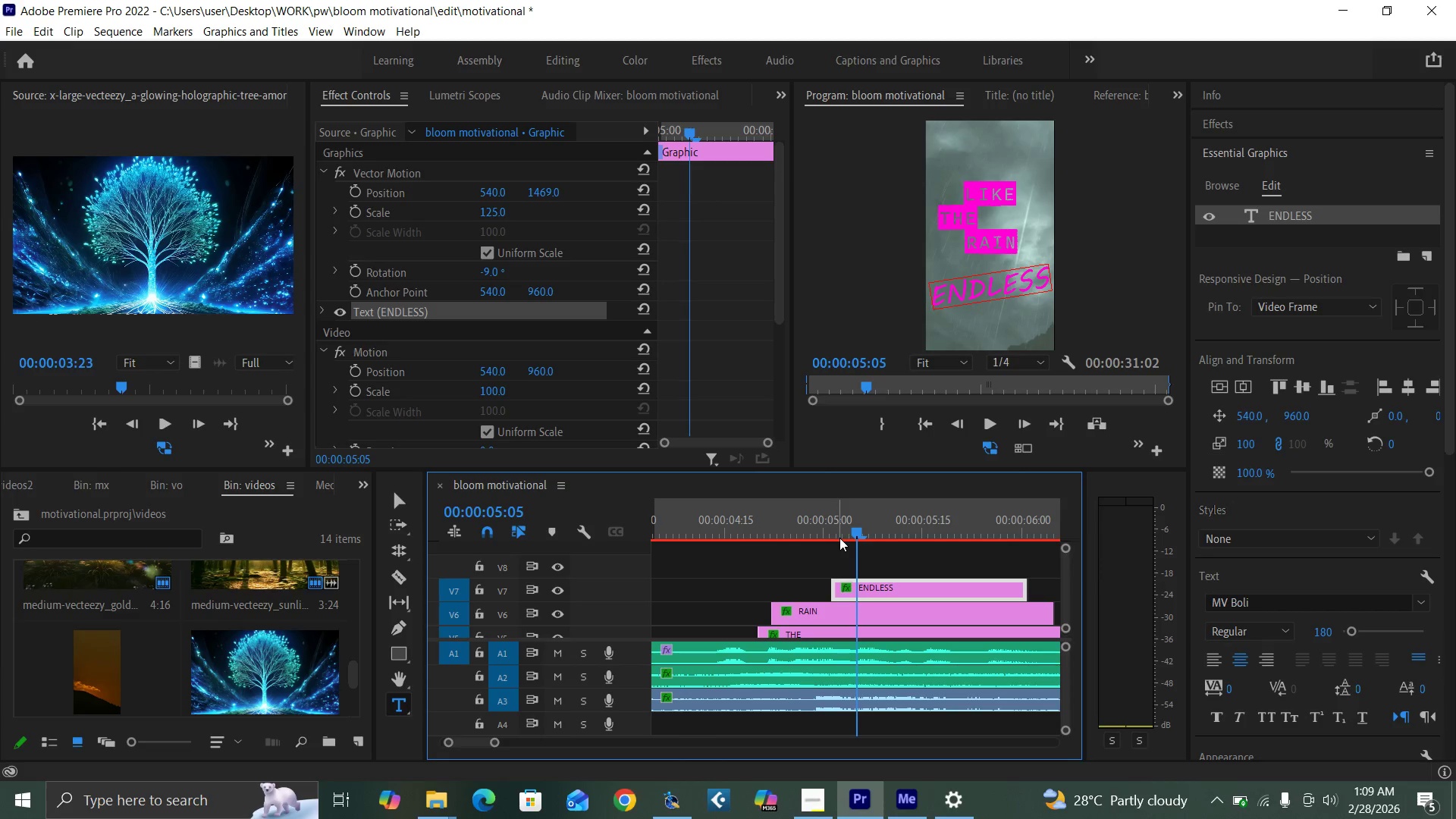 
key(Control+Z)
 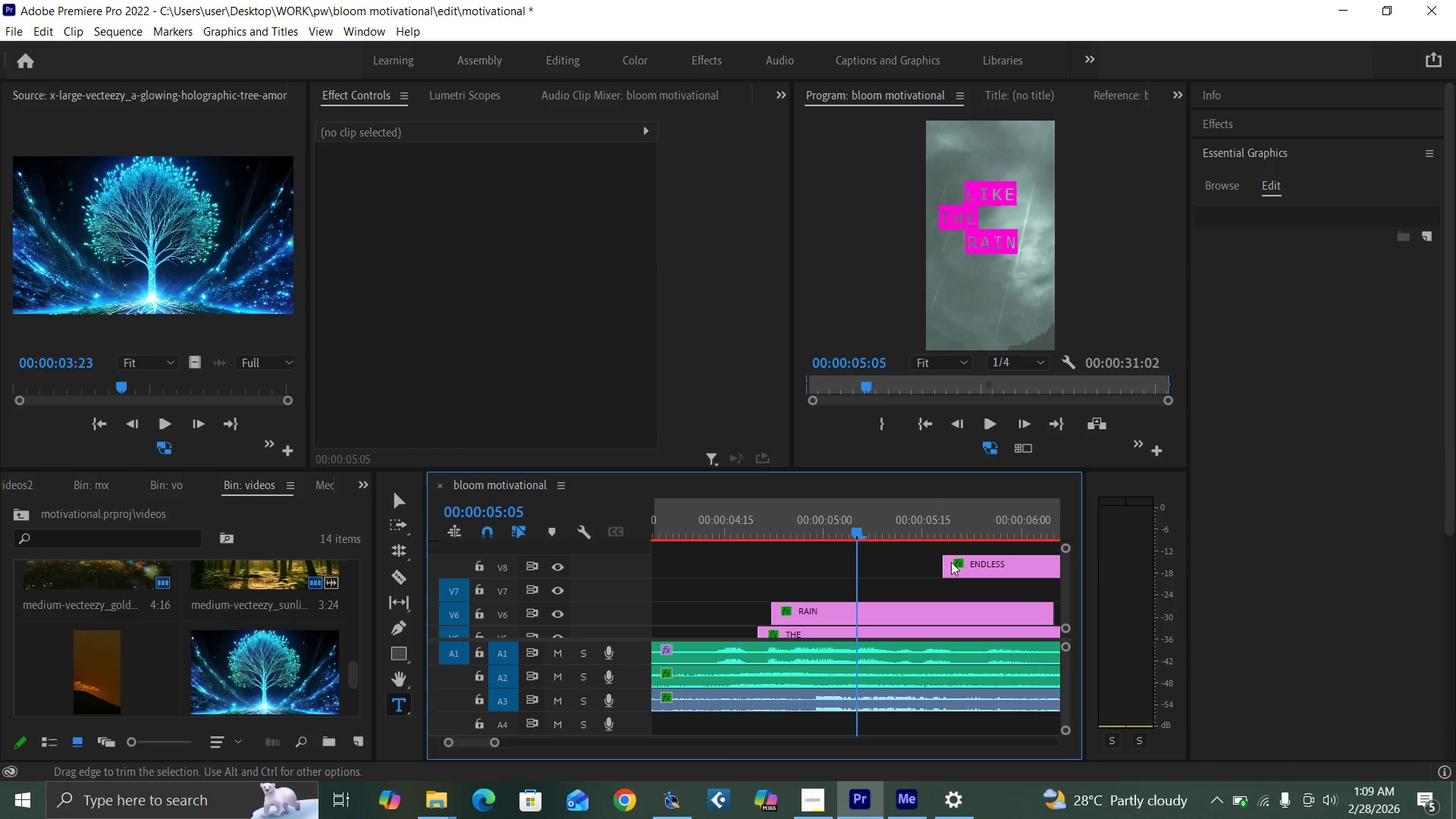 
left_click_drag(start_coordinate=[971, 566], to_coordinate=[893, 575])
 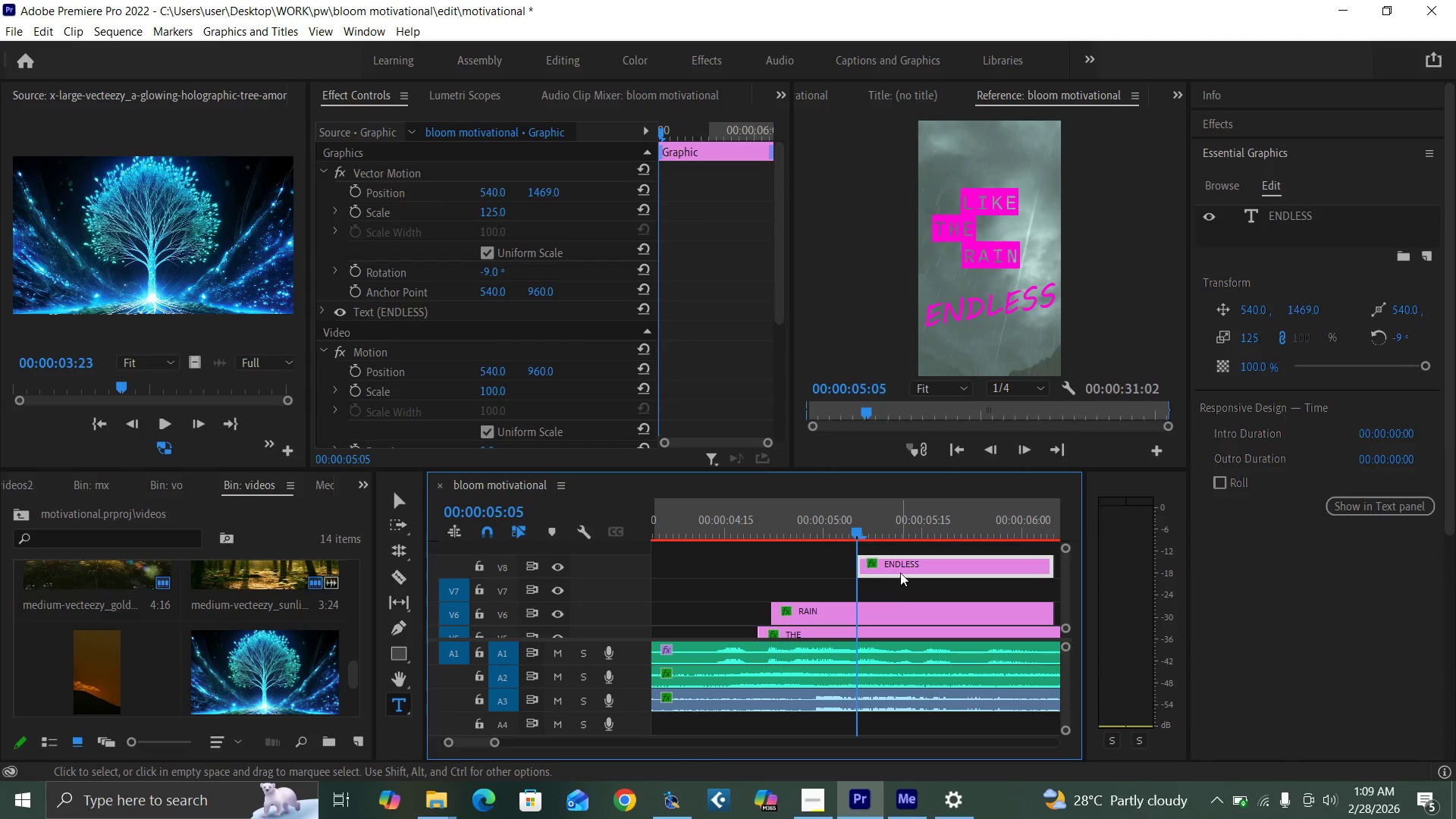 
left_click_drag(start_coordinate=[900, 570], to_coordinate=[900, 582])
 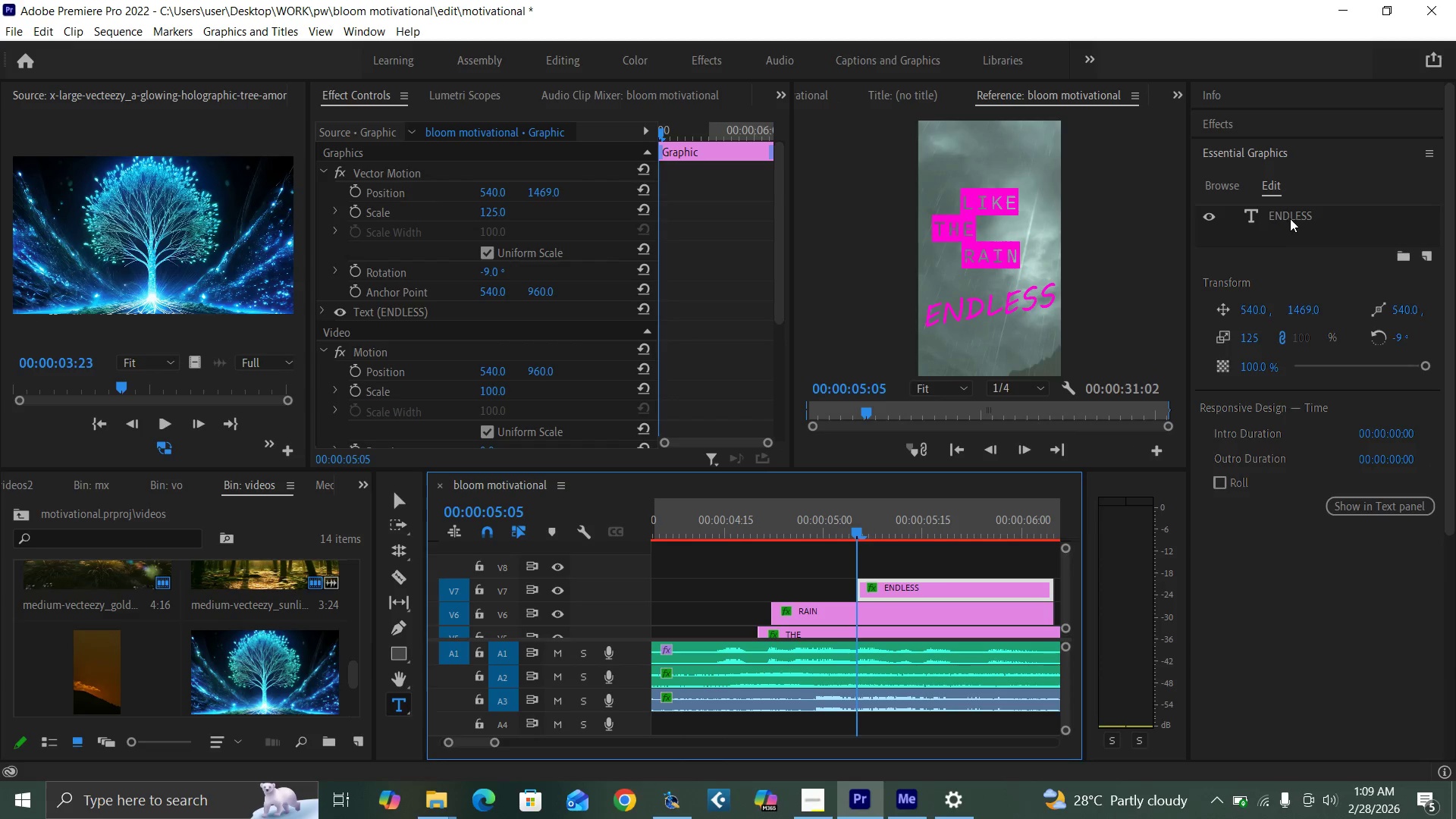 
double_click([1288, 215])
 